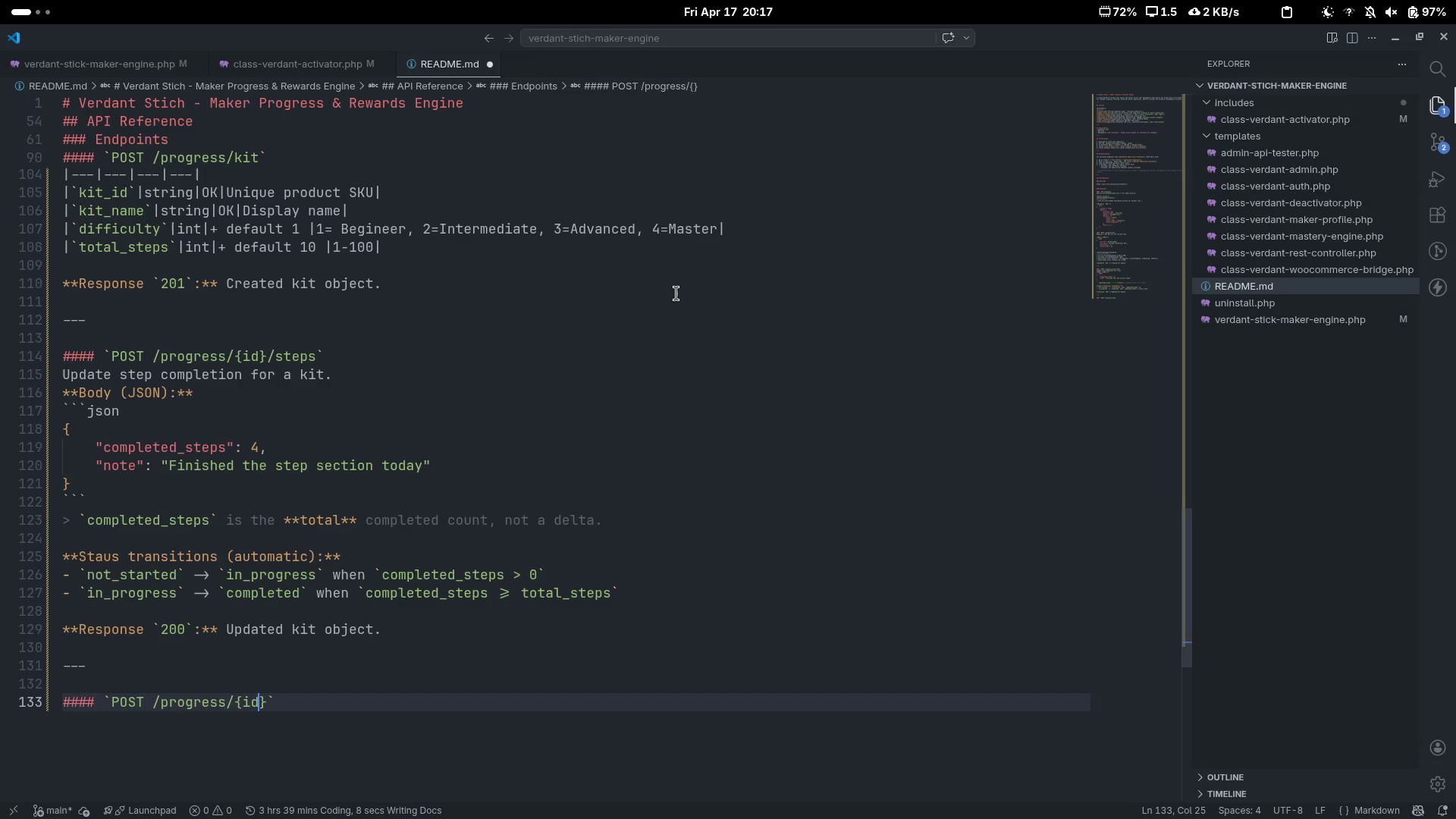 
key(ArrowRight)
 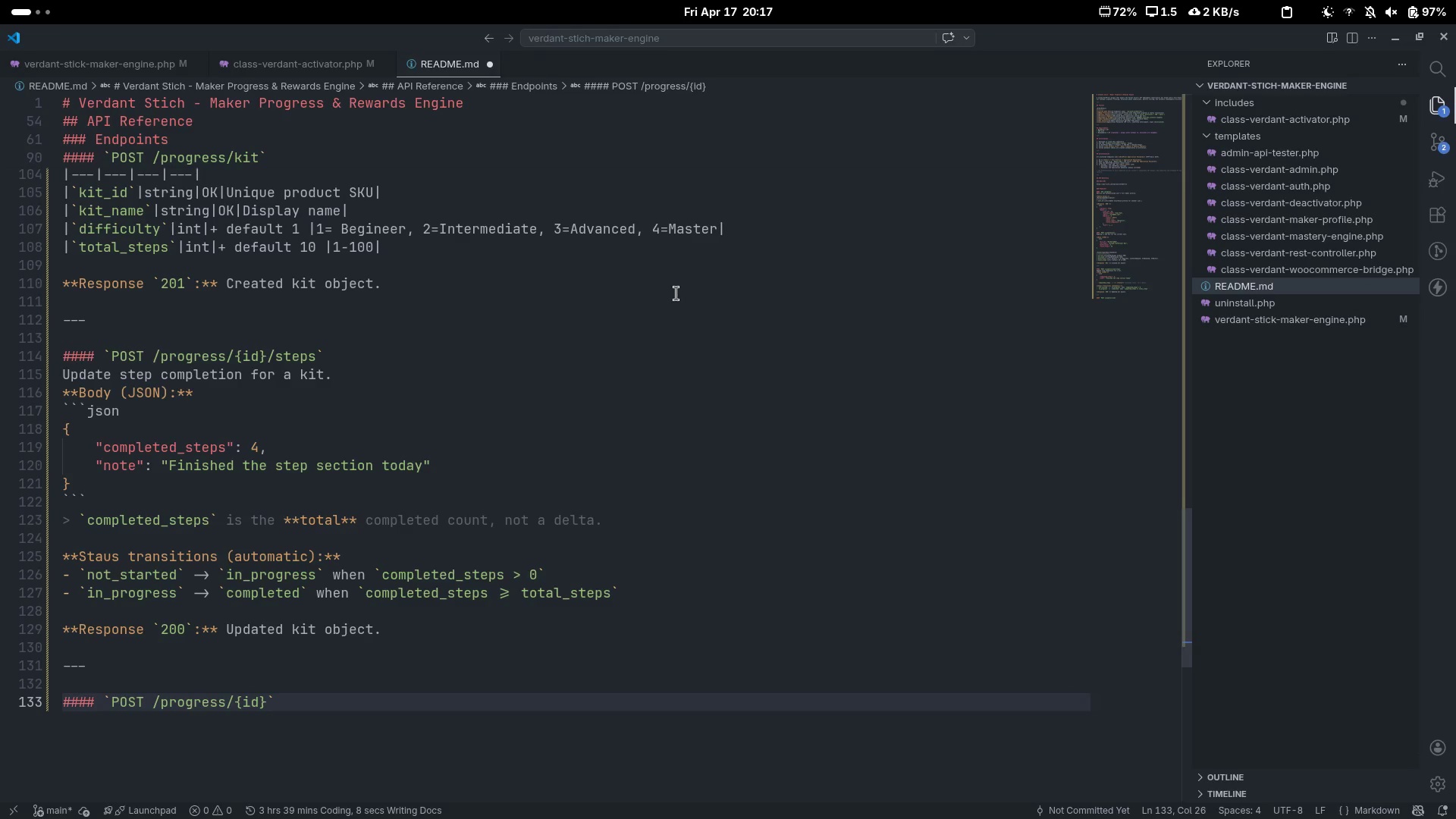 
type(/images)
 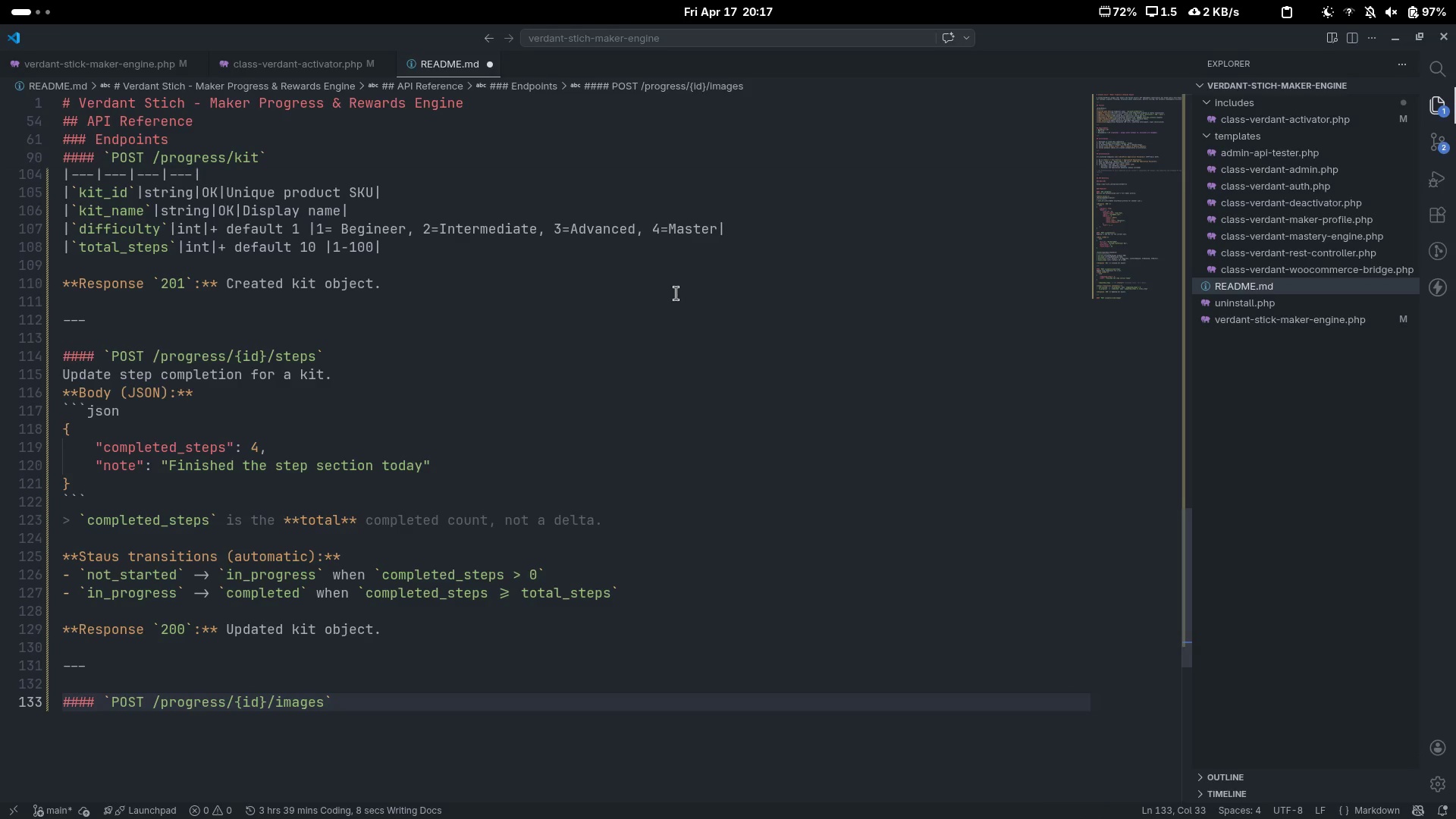 
key(ArrowRight)
 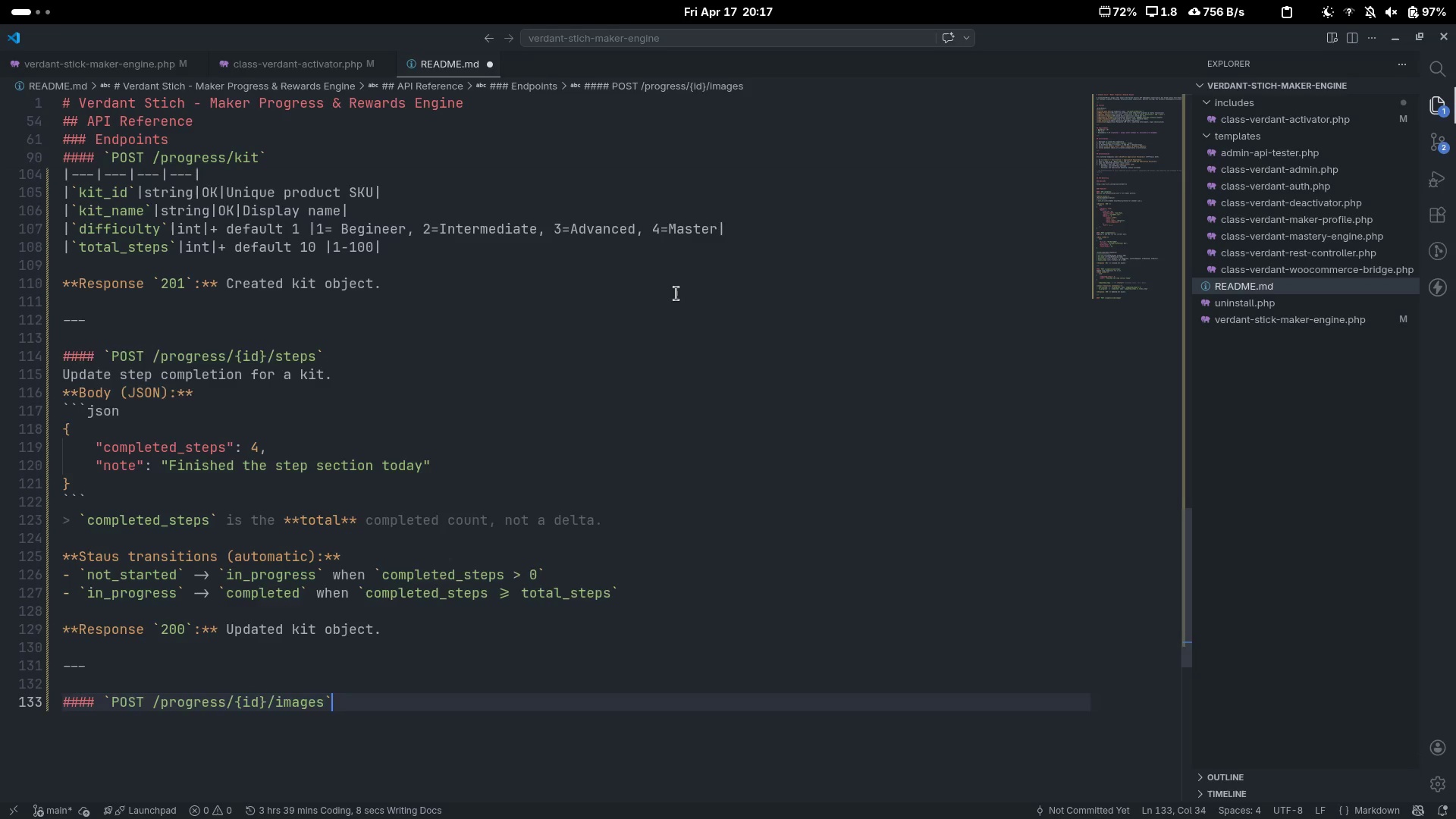 
key(Enter)
 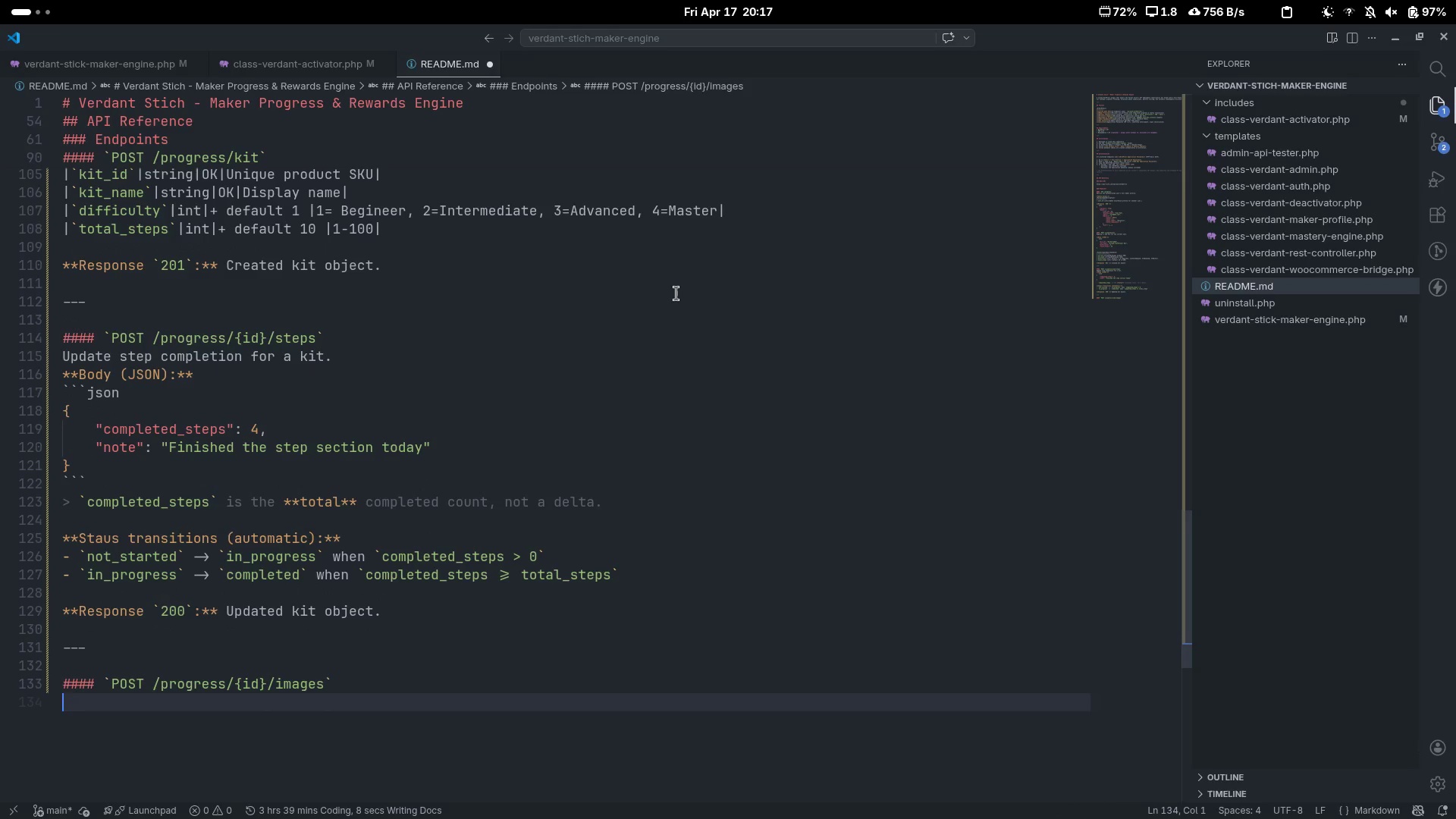 
type(Store a mine)
key(Backspace)
key(Backspace)
type(lestone image URL.)
 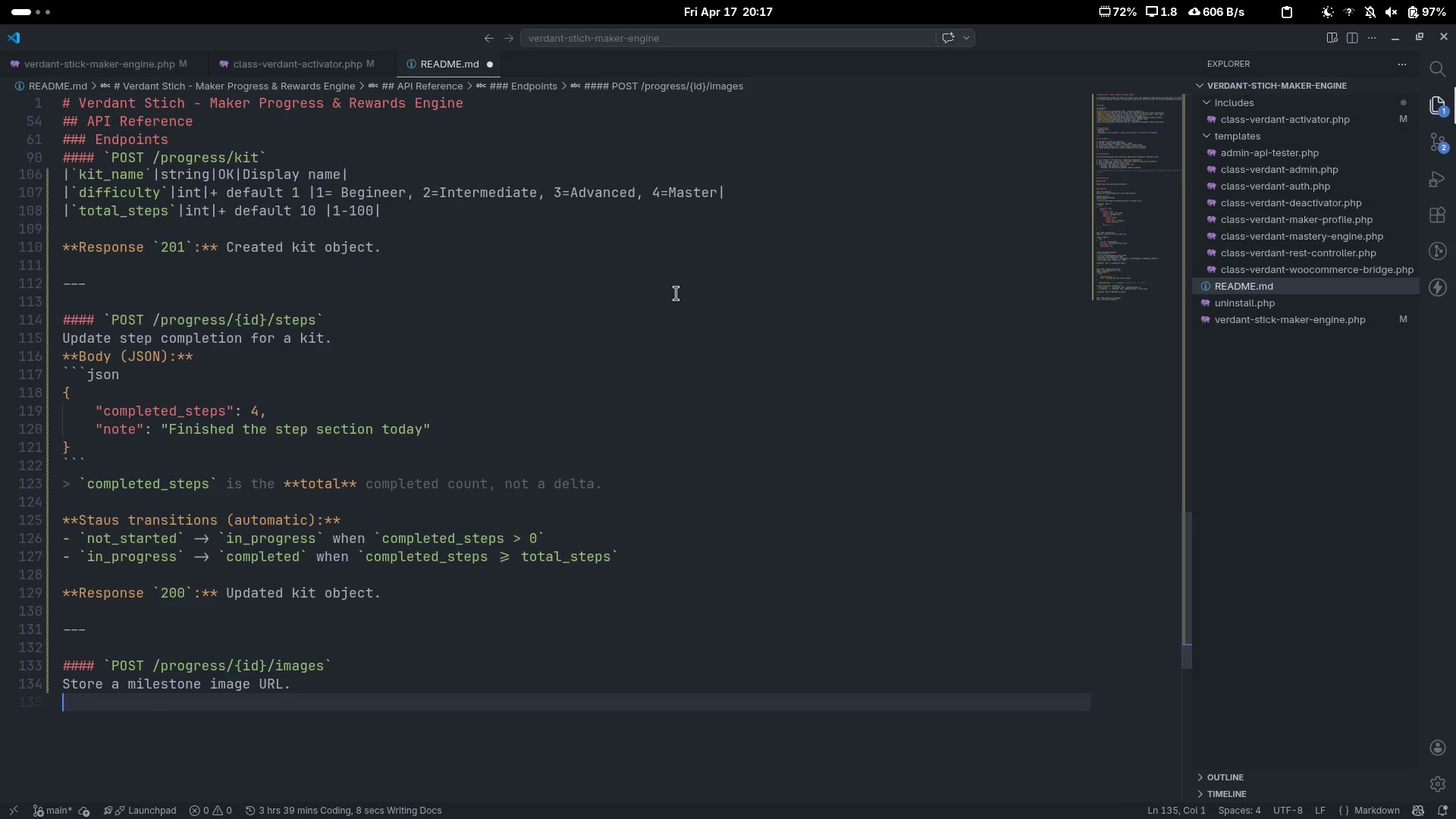 
 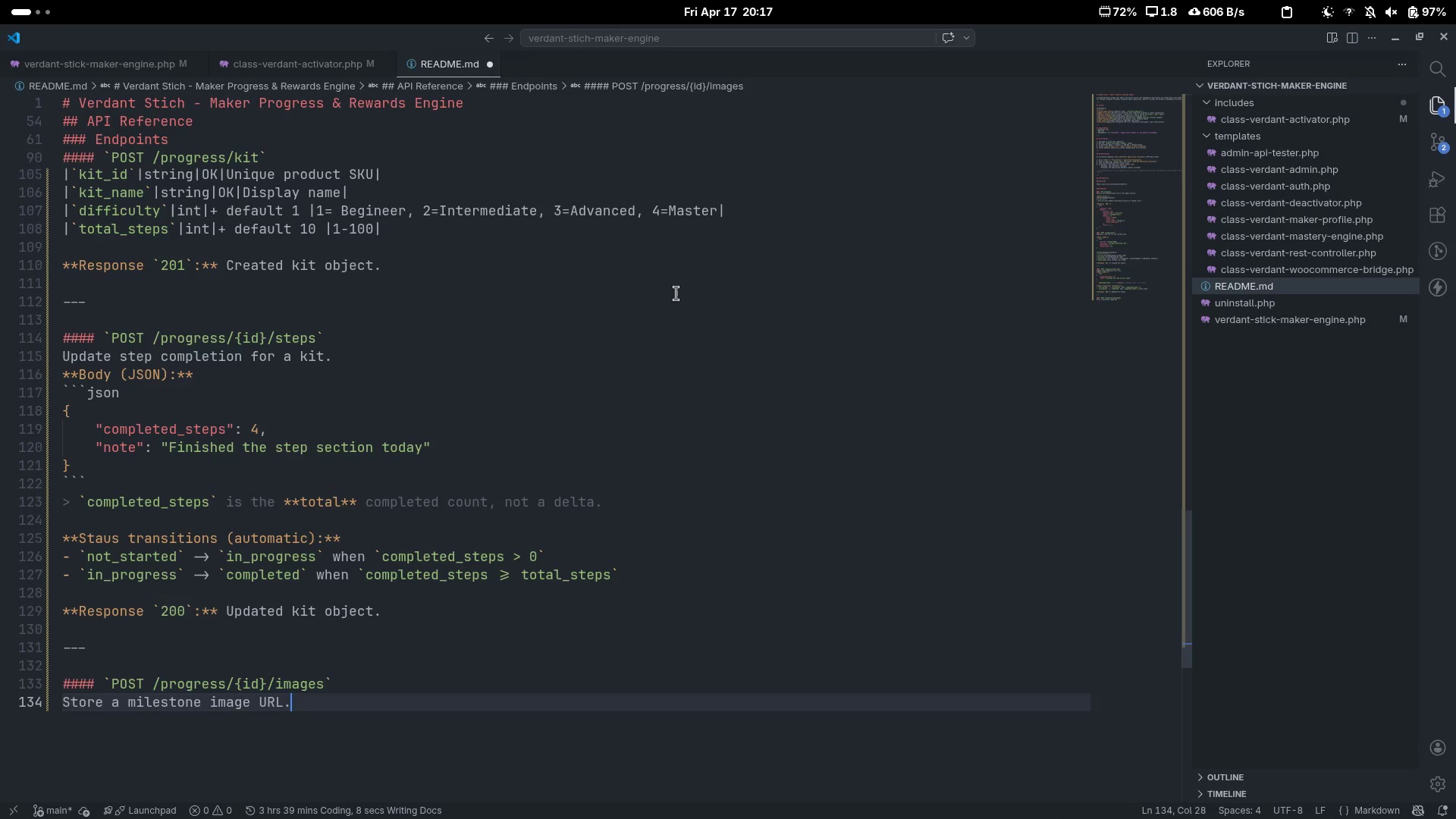 
key(Enter)
 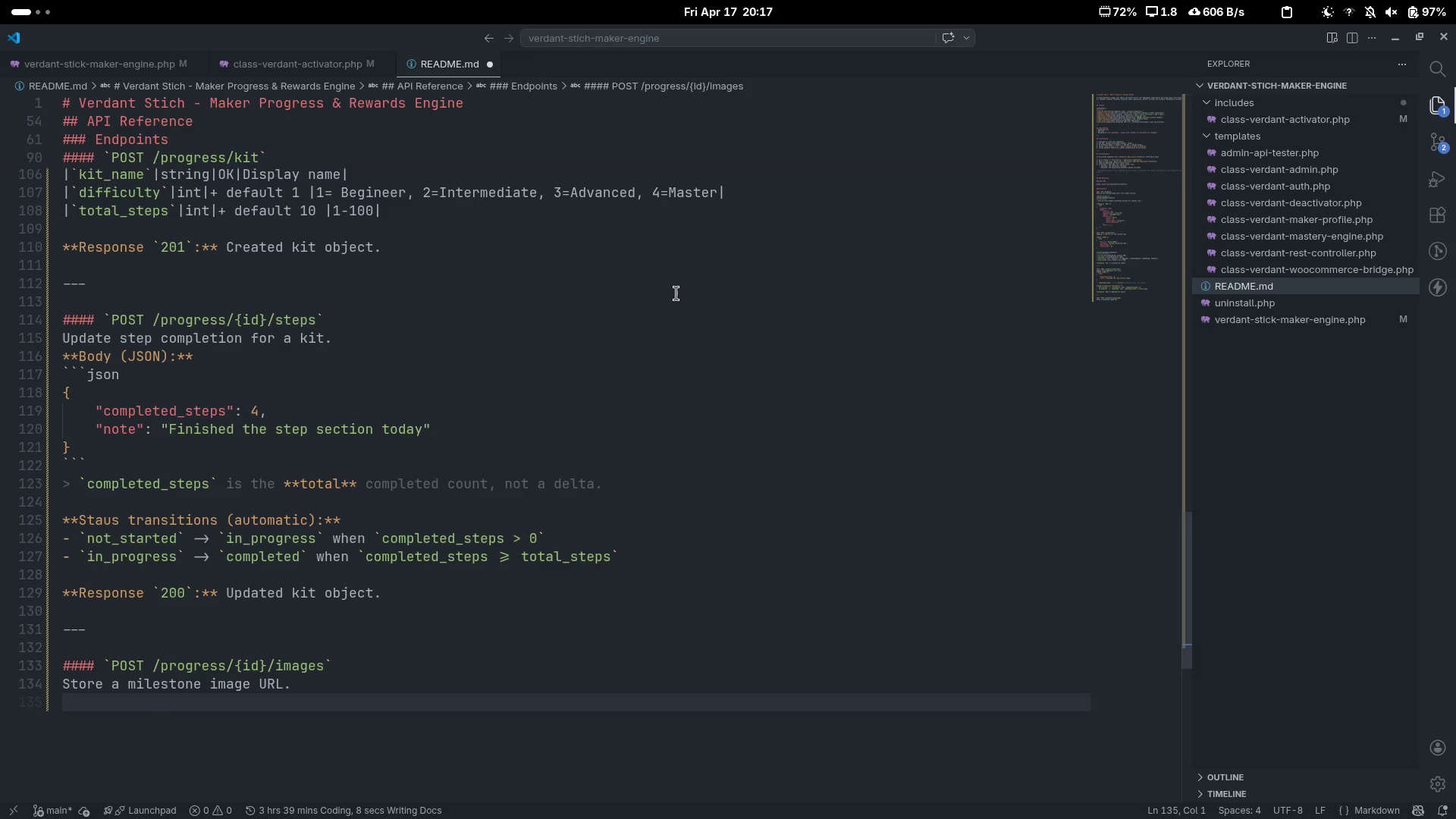 
key(Enter)
 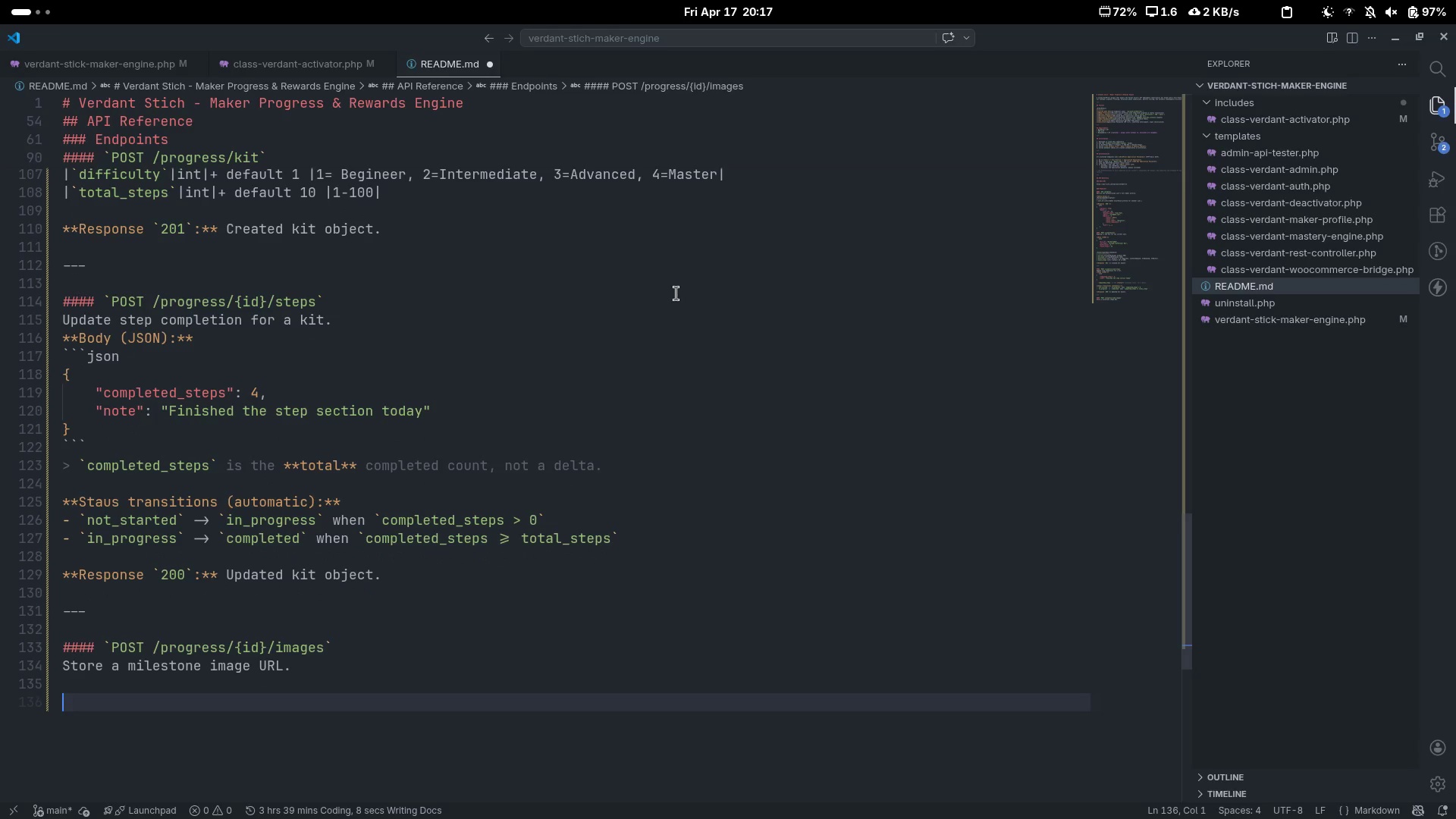 
type(****)
 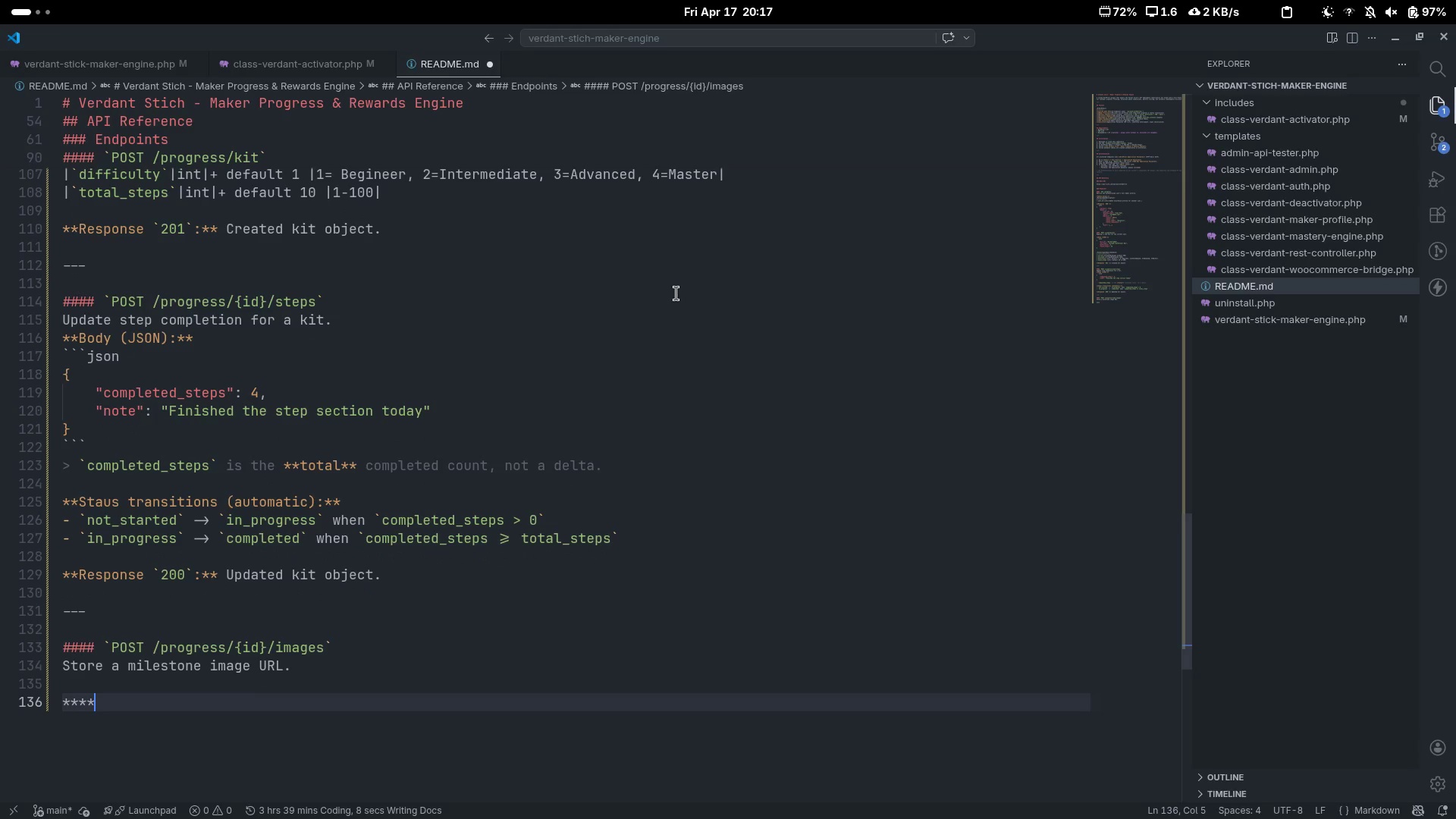 
key(ArrowLeft)
 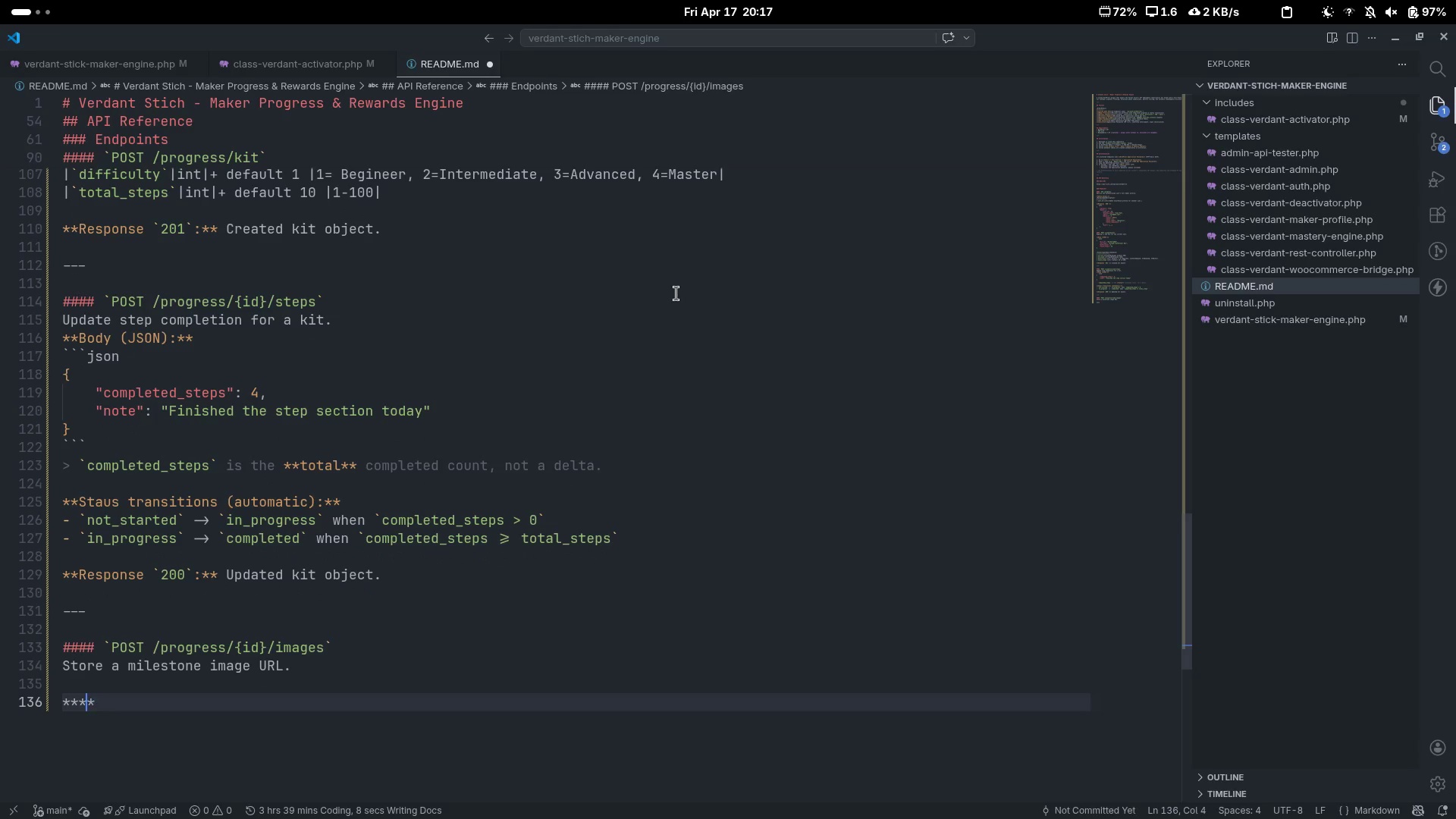 
key(ArrowLeft)
 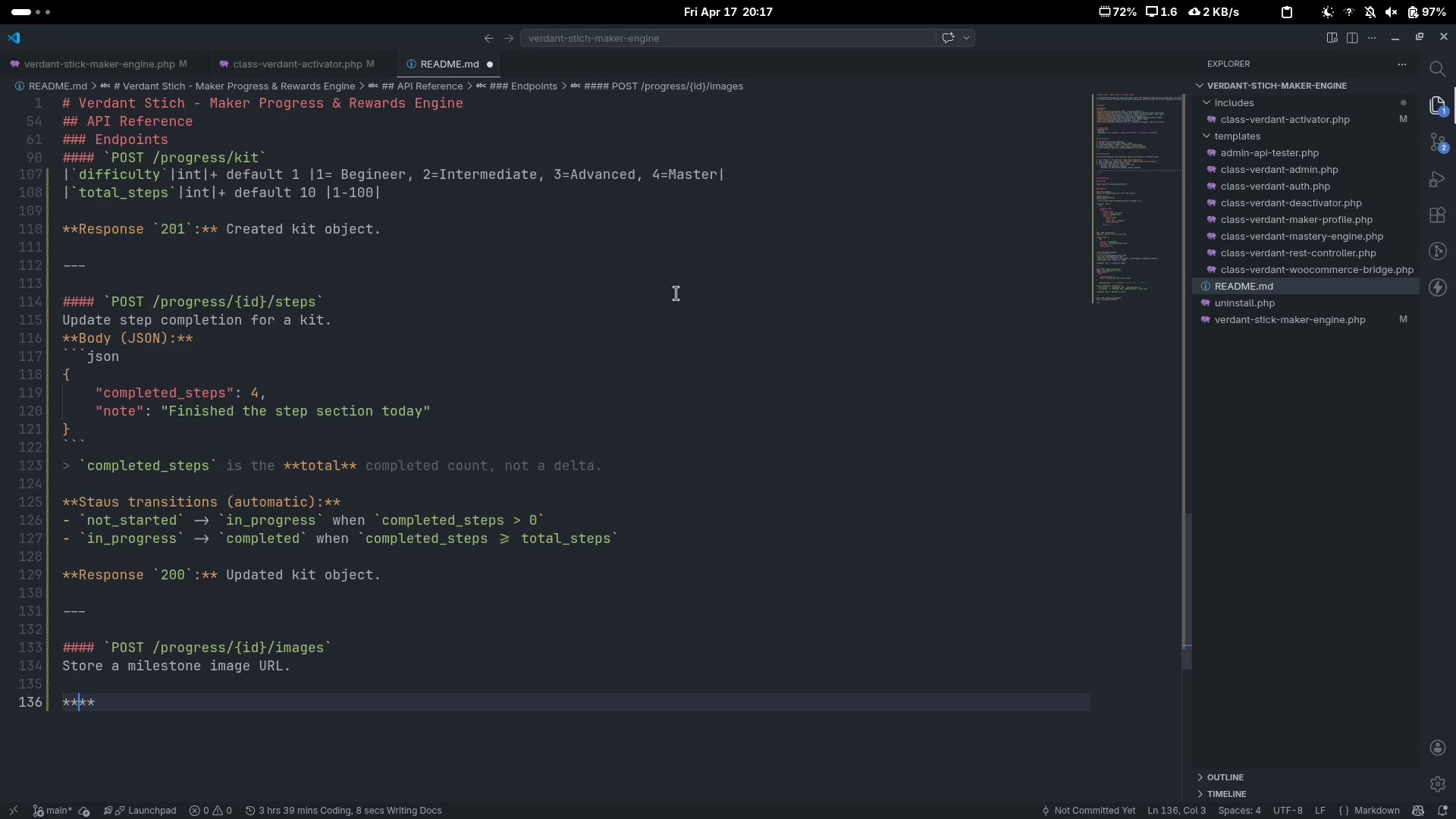 
type(BO)
key(Backspace)
type(ody ())
 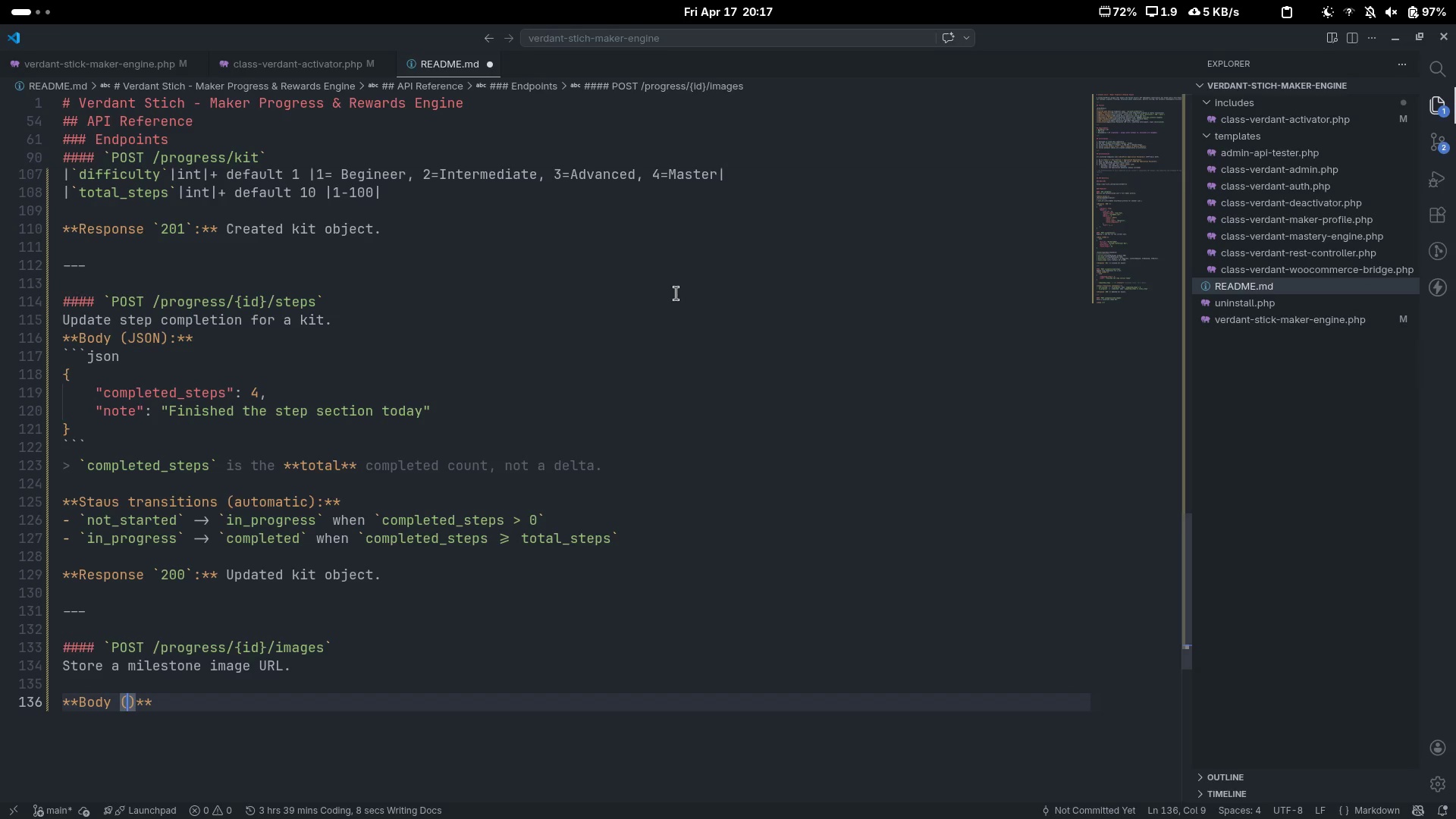 
 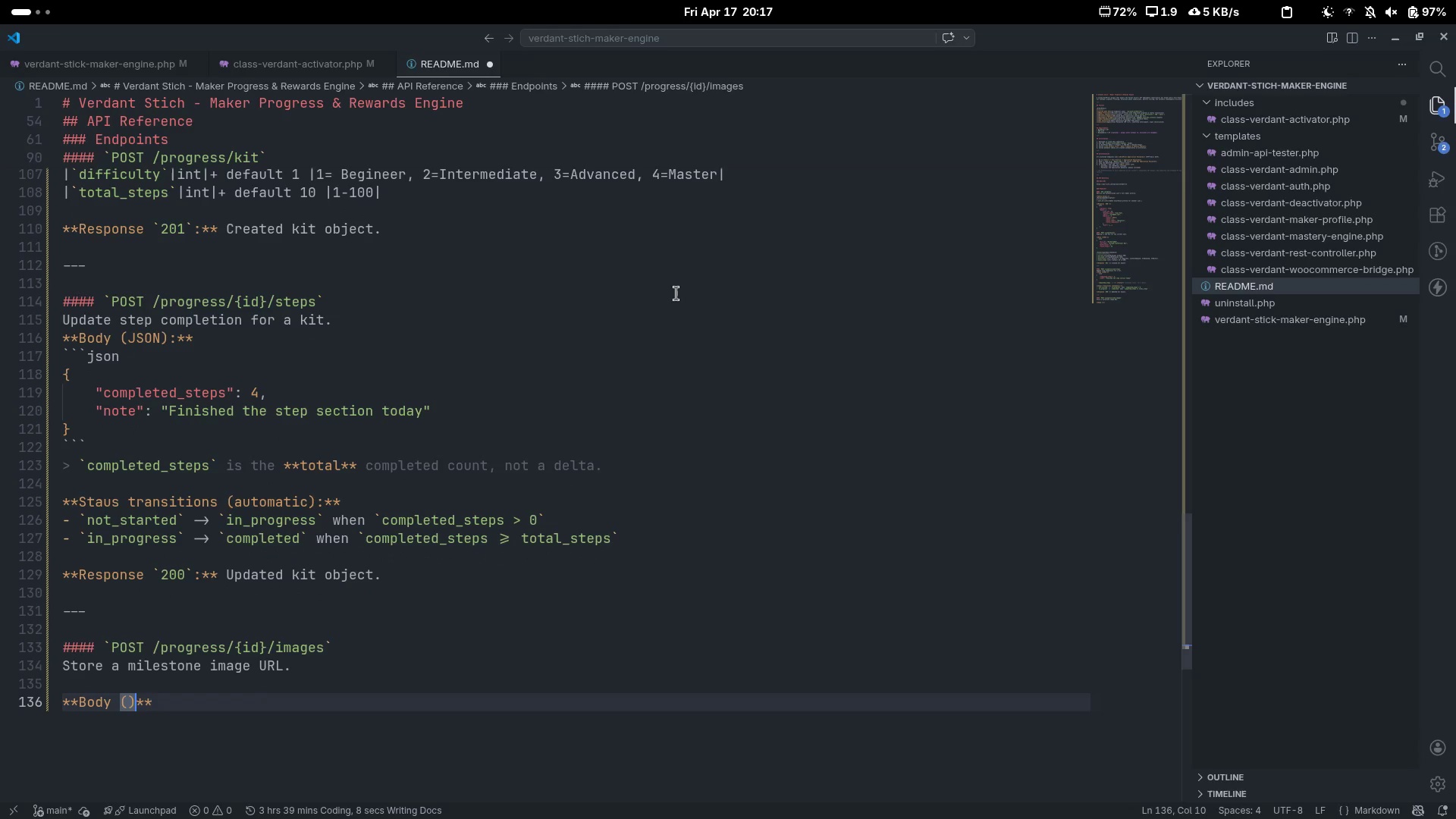 
key(ArrowLeft)
 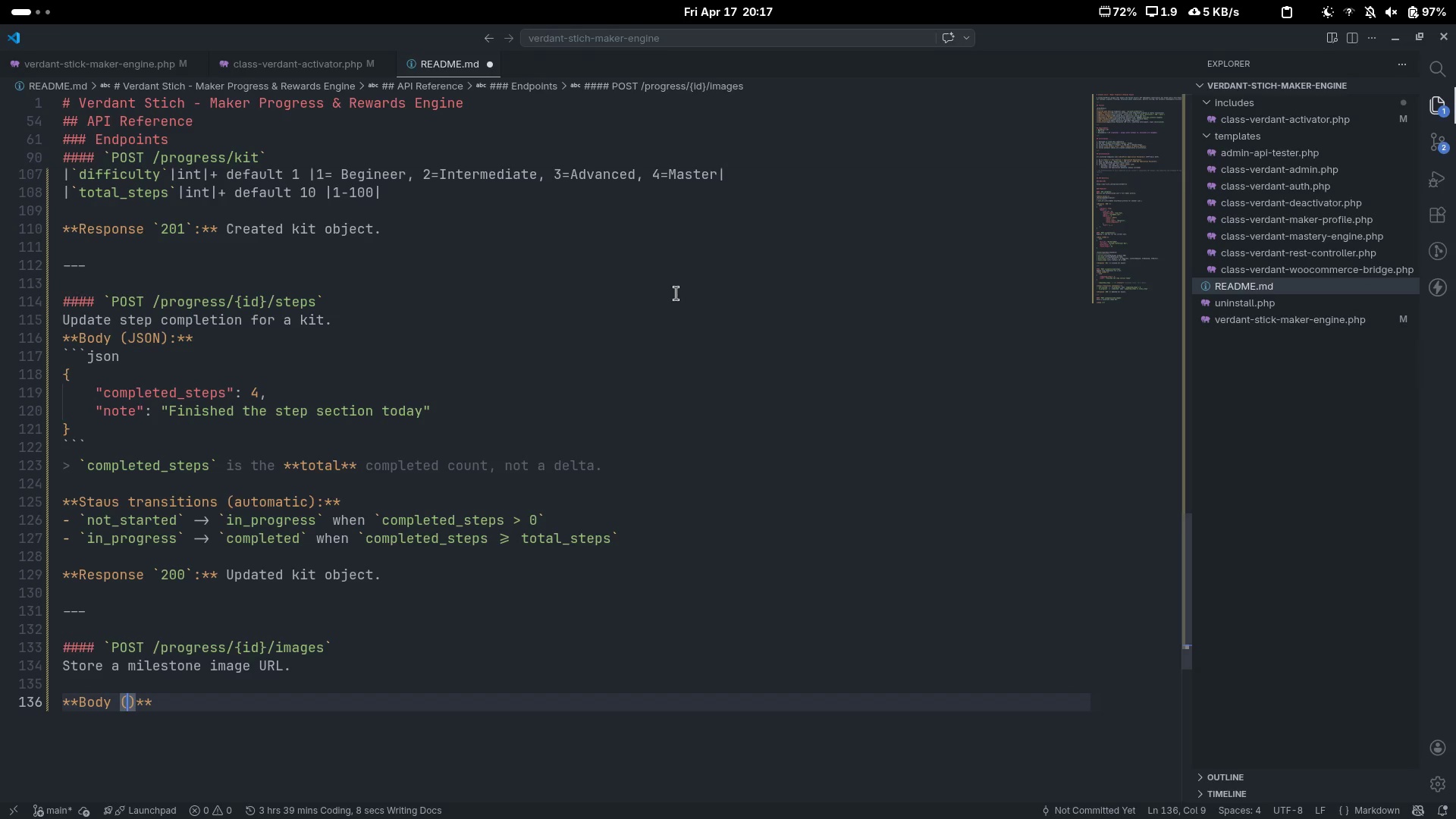 
type(JOS)
key(Backspace)
type(S)
key(Backspace)
key(Backspace)
type(SON)
 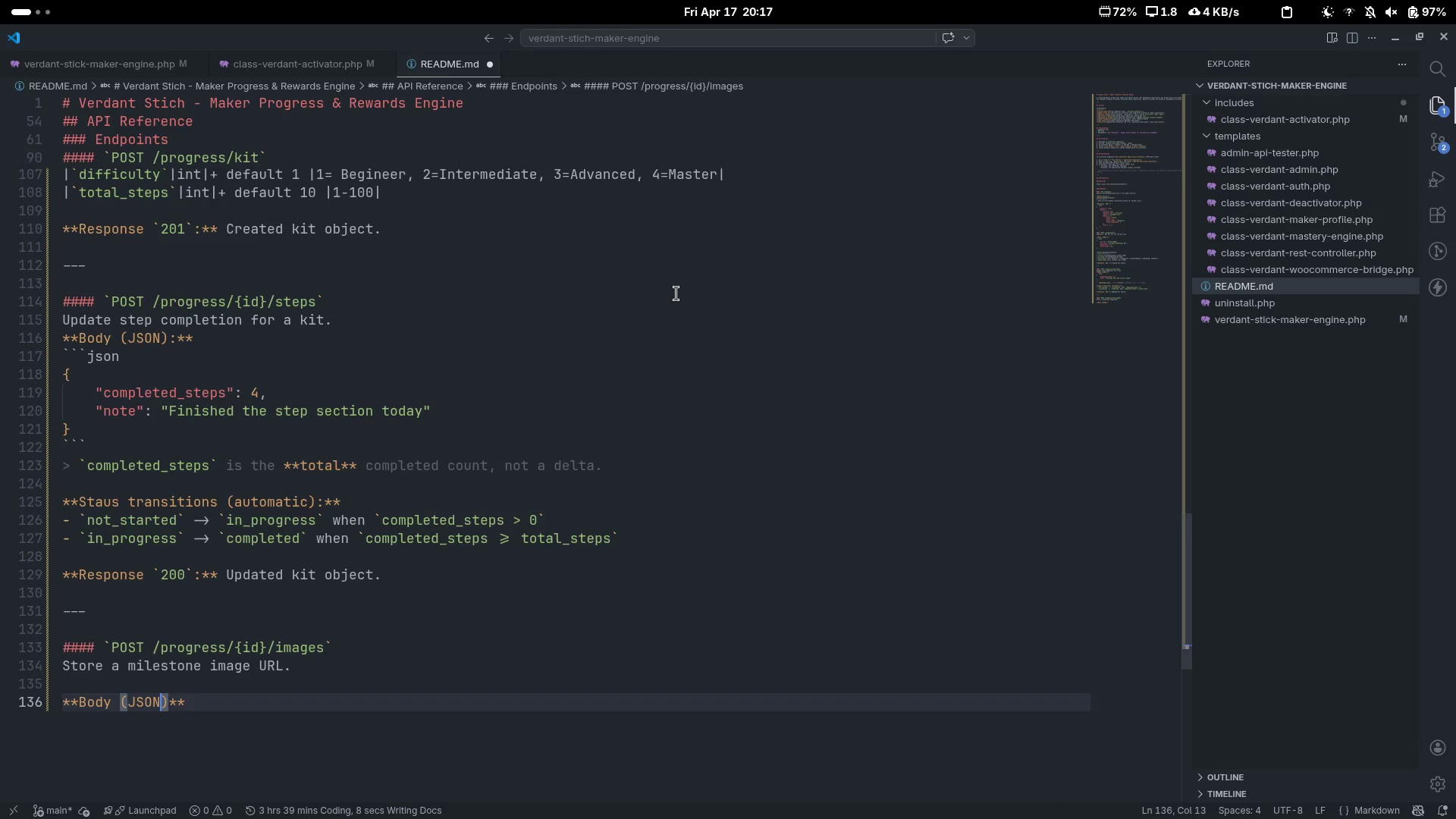 
key(ArrowRight)
 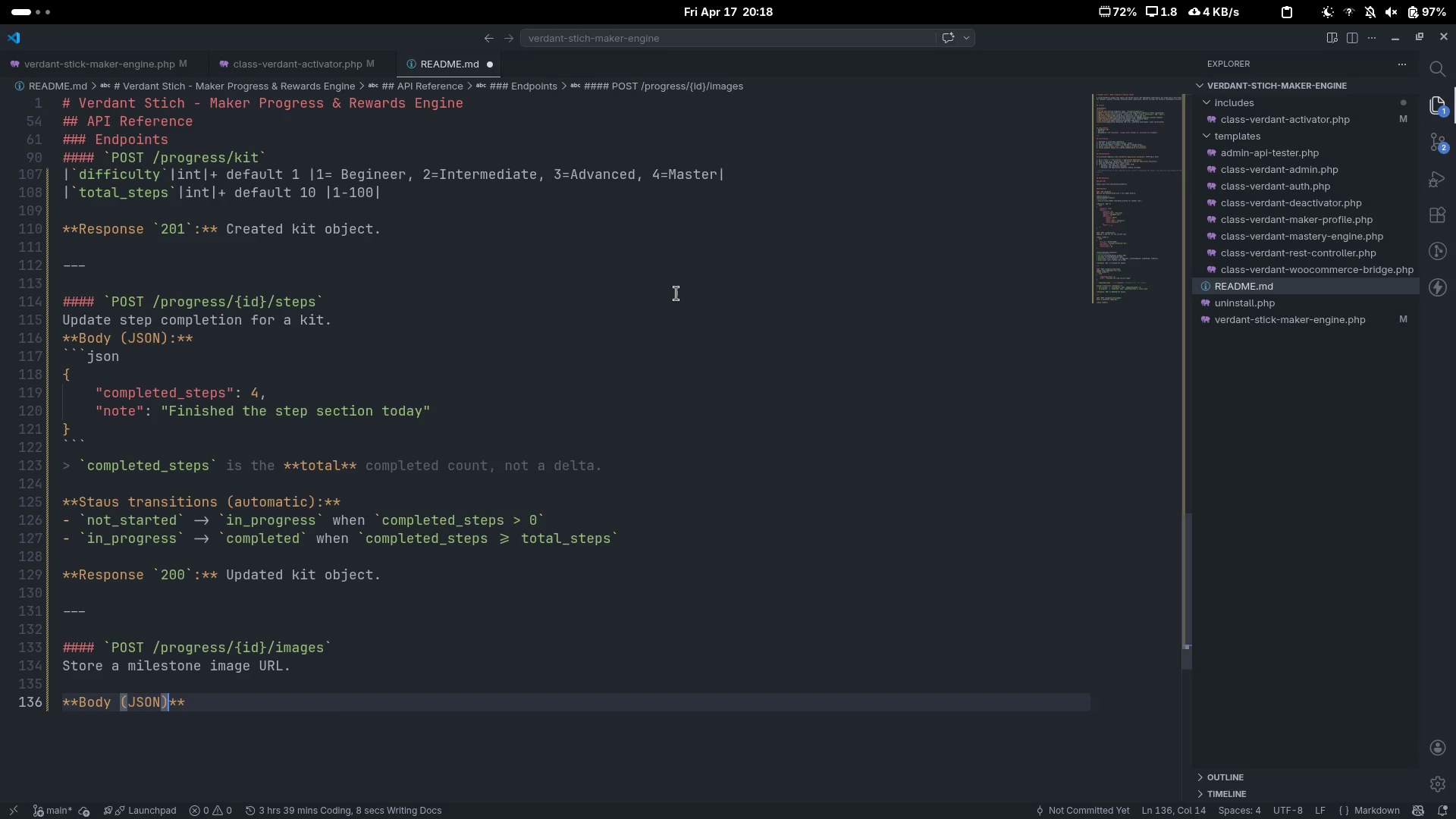 
key(Shift+ShiftLeft)
 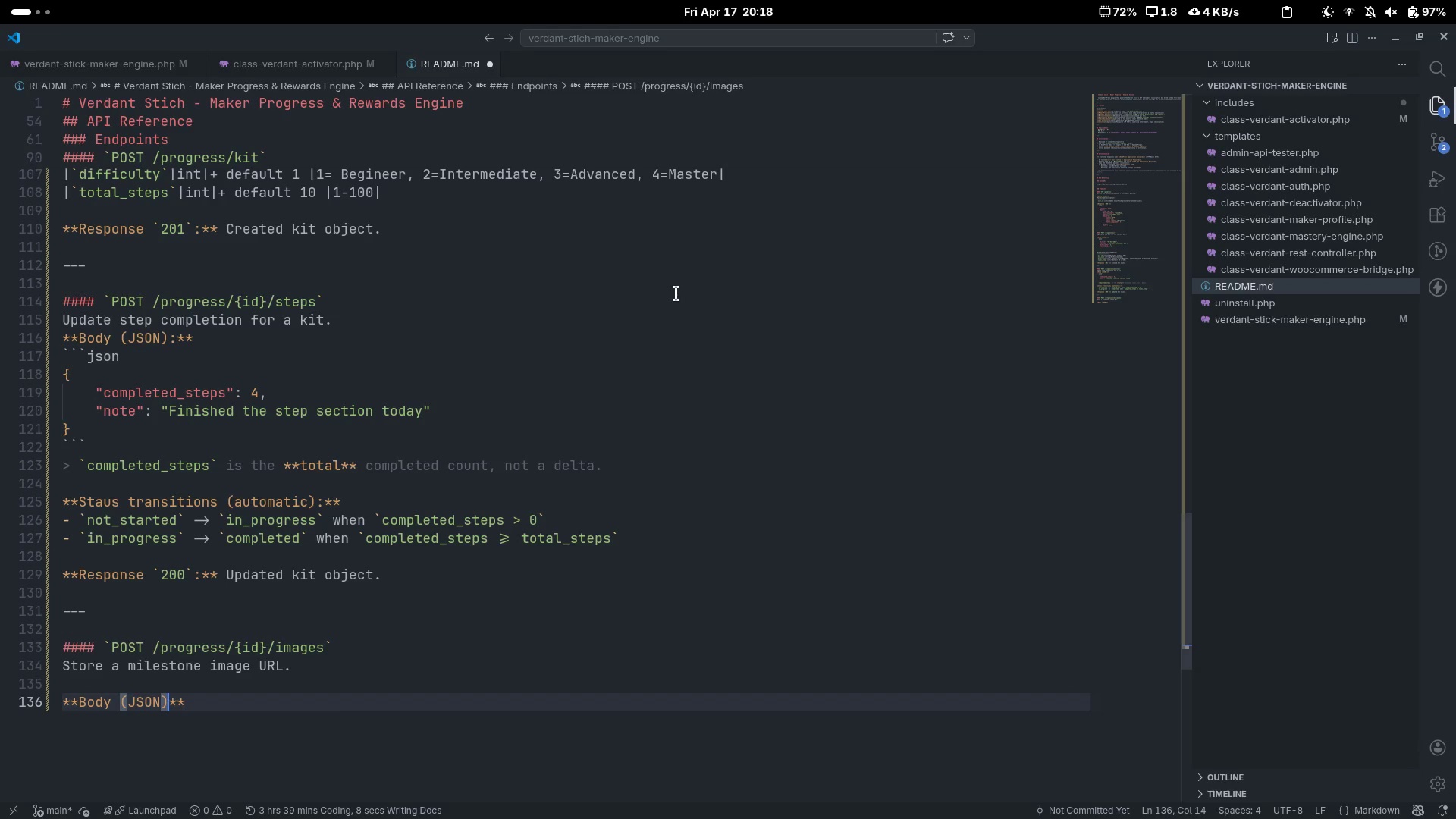 
key(Shift+Semicolon)
 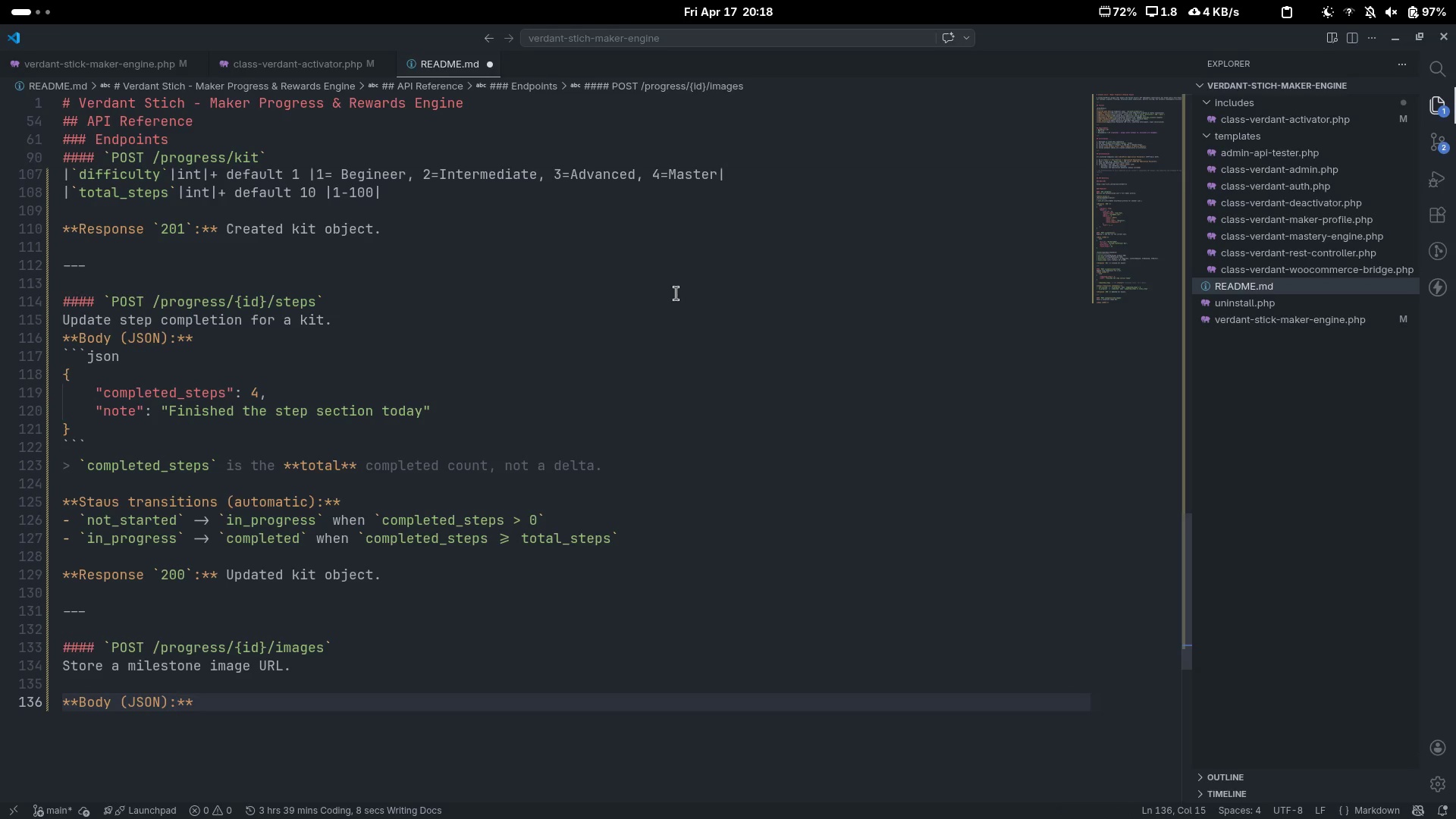 
key(End)
 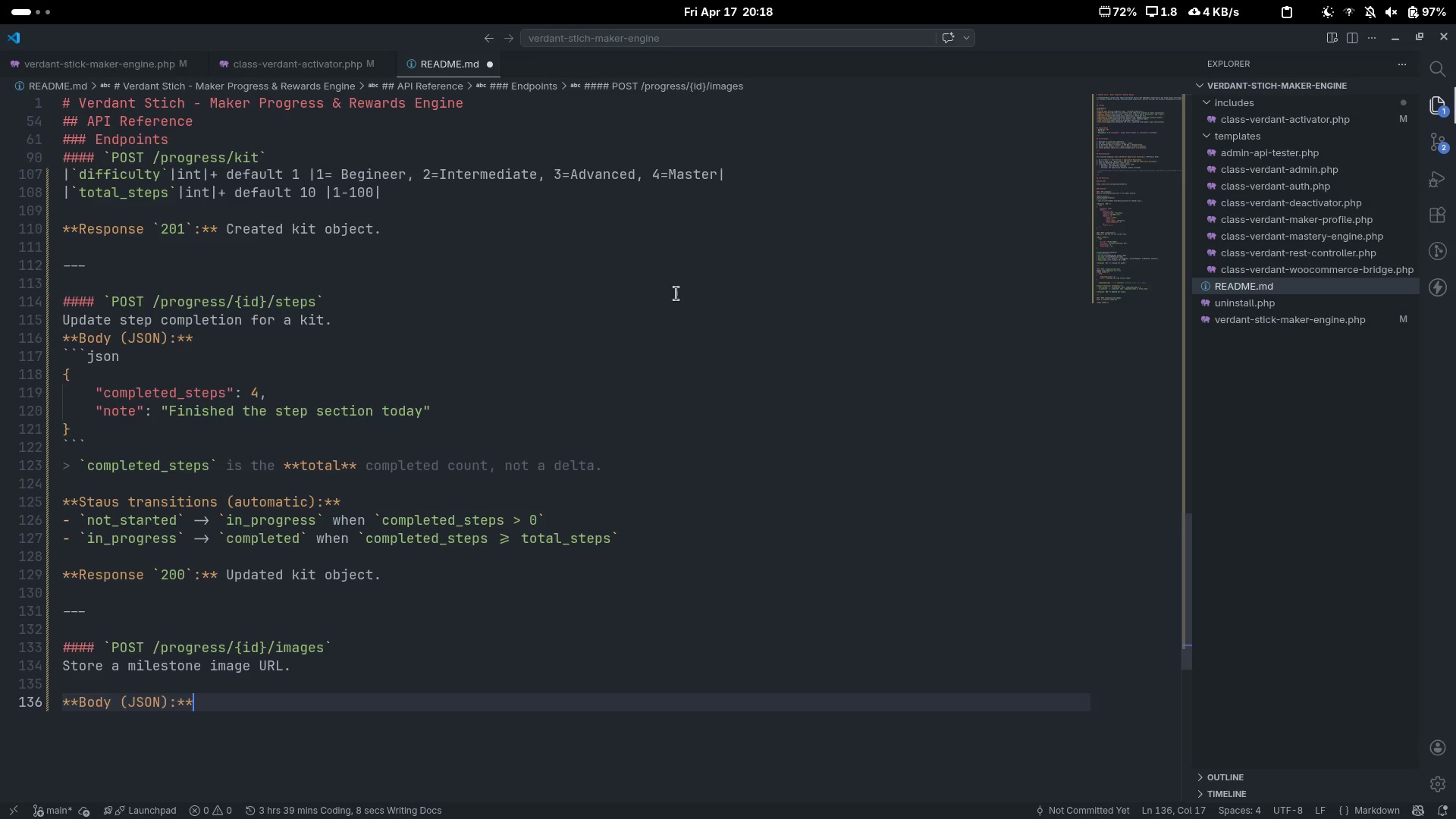 
key(Enter)
 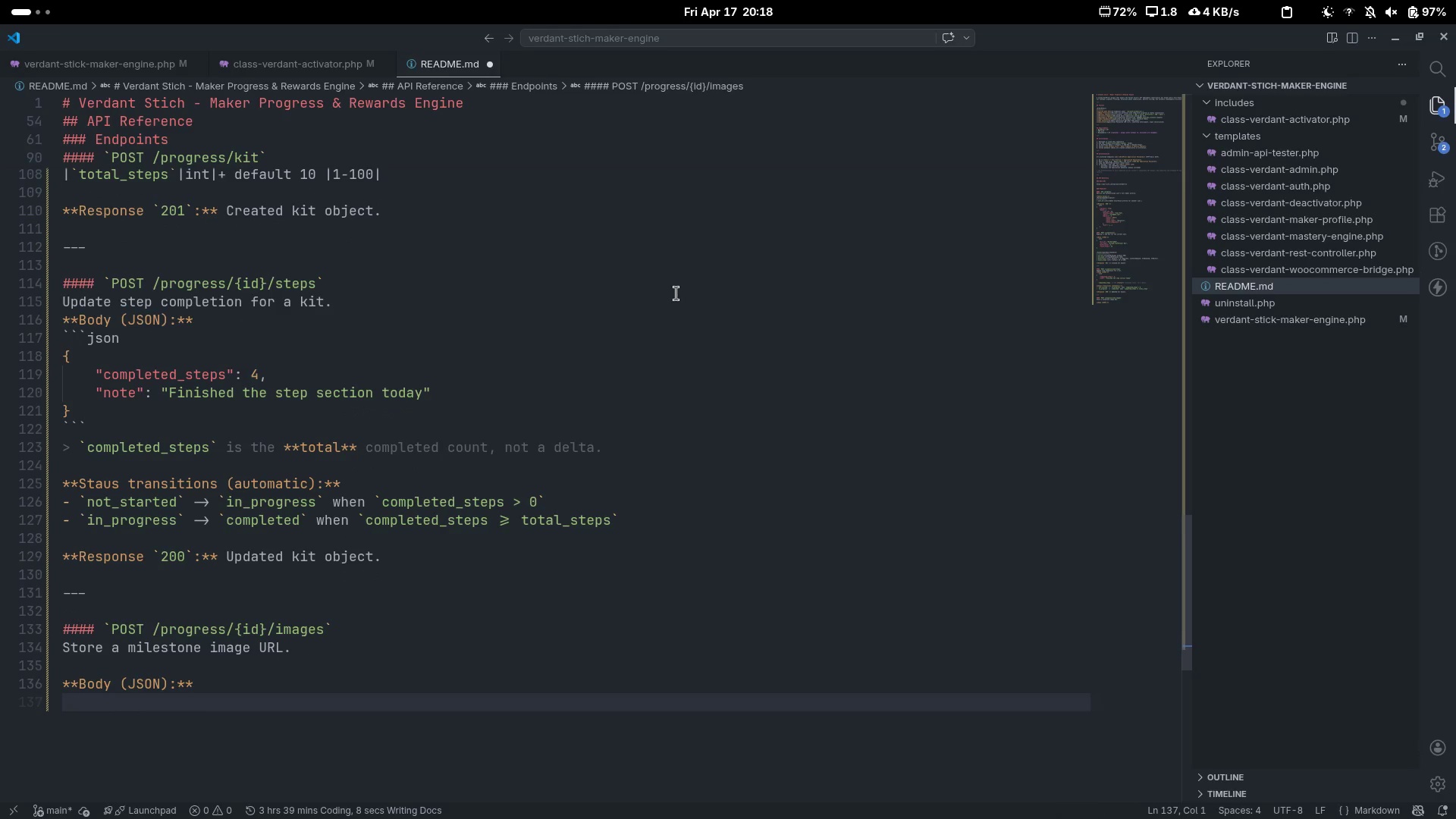 
key(ArrowUp)
 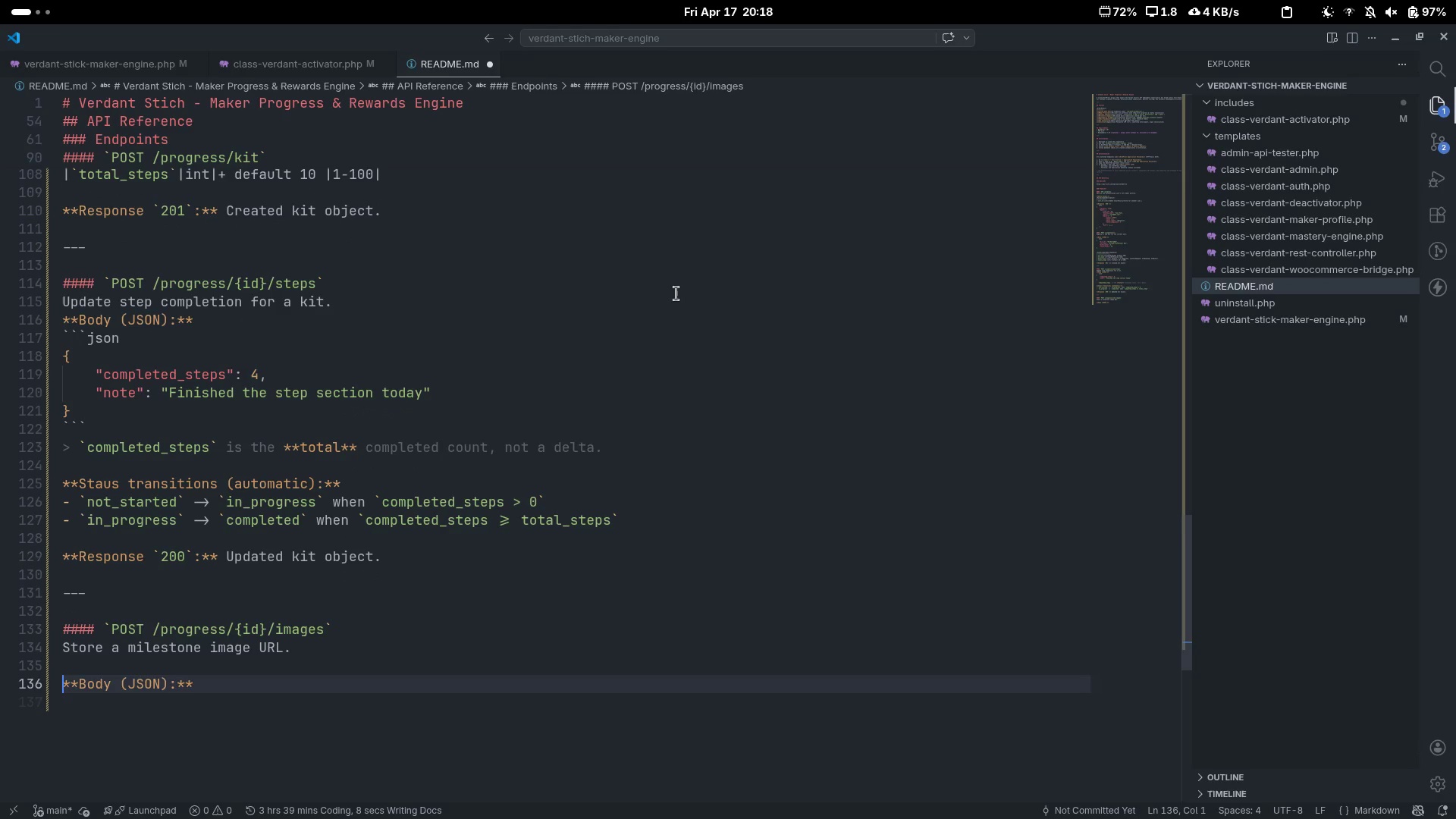 
key(ArrowUp)
 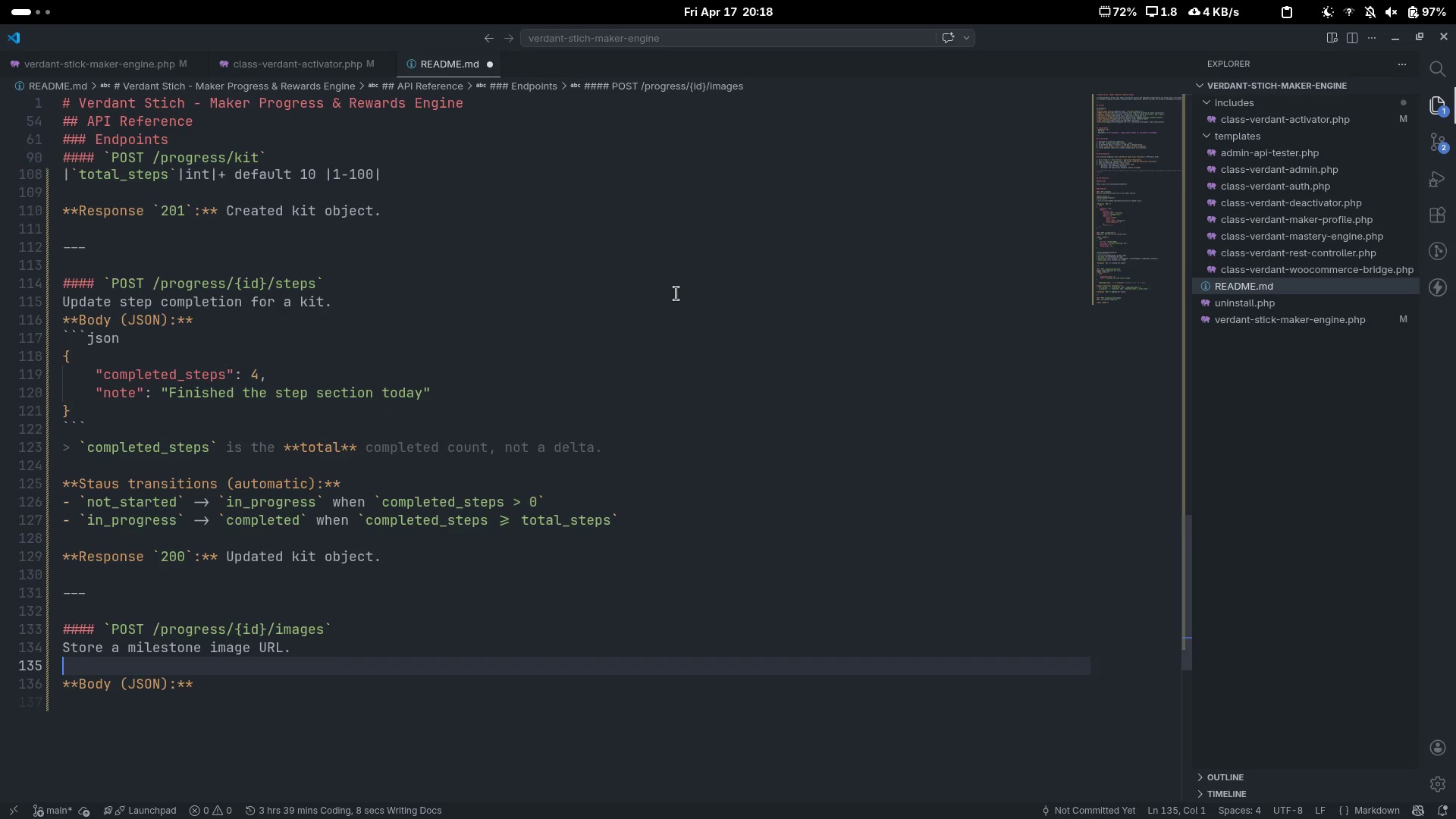 
key(Backspace)
 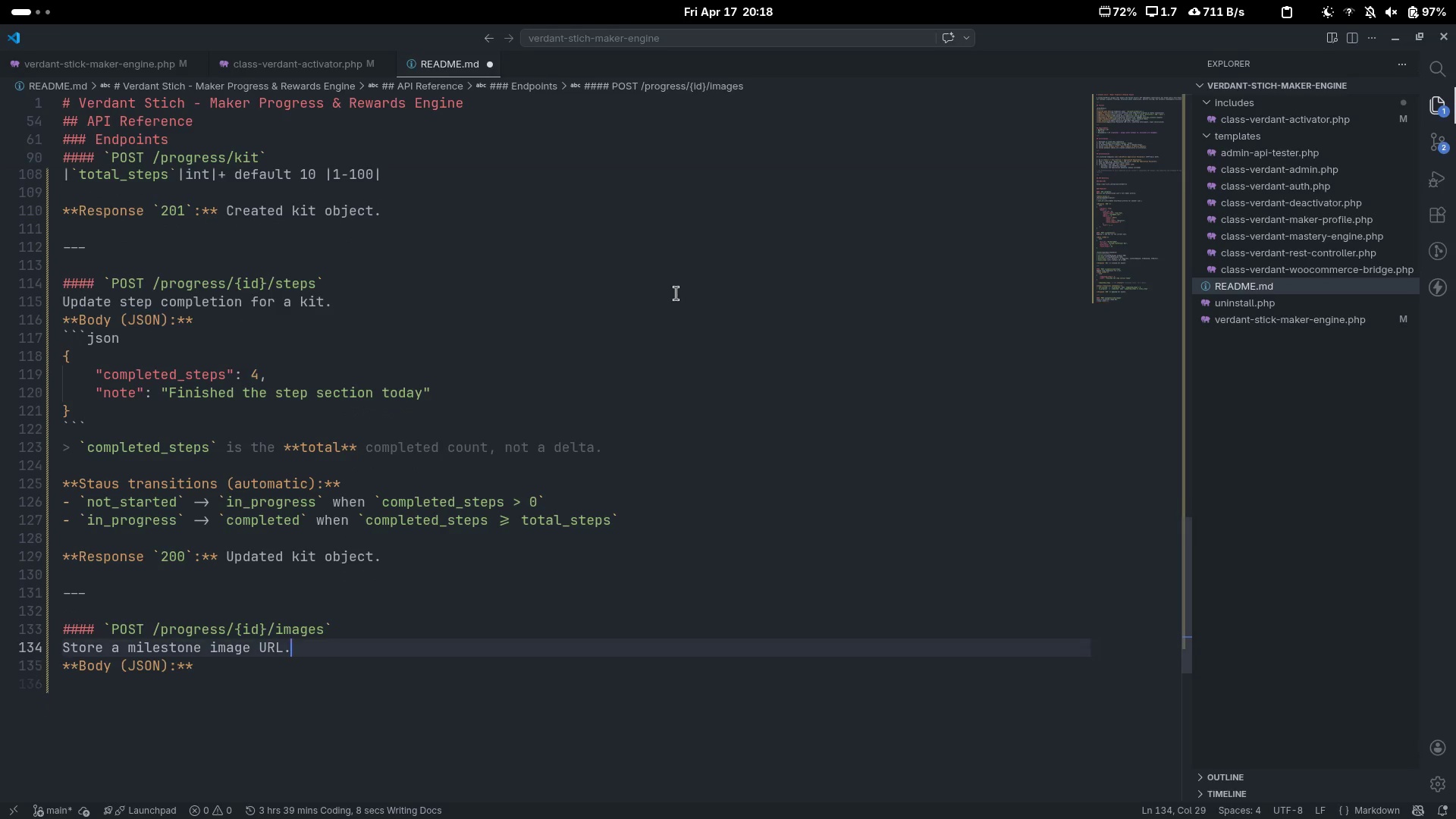 
key(ArrowDown)
 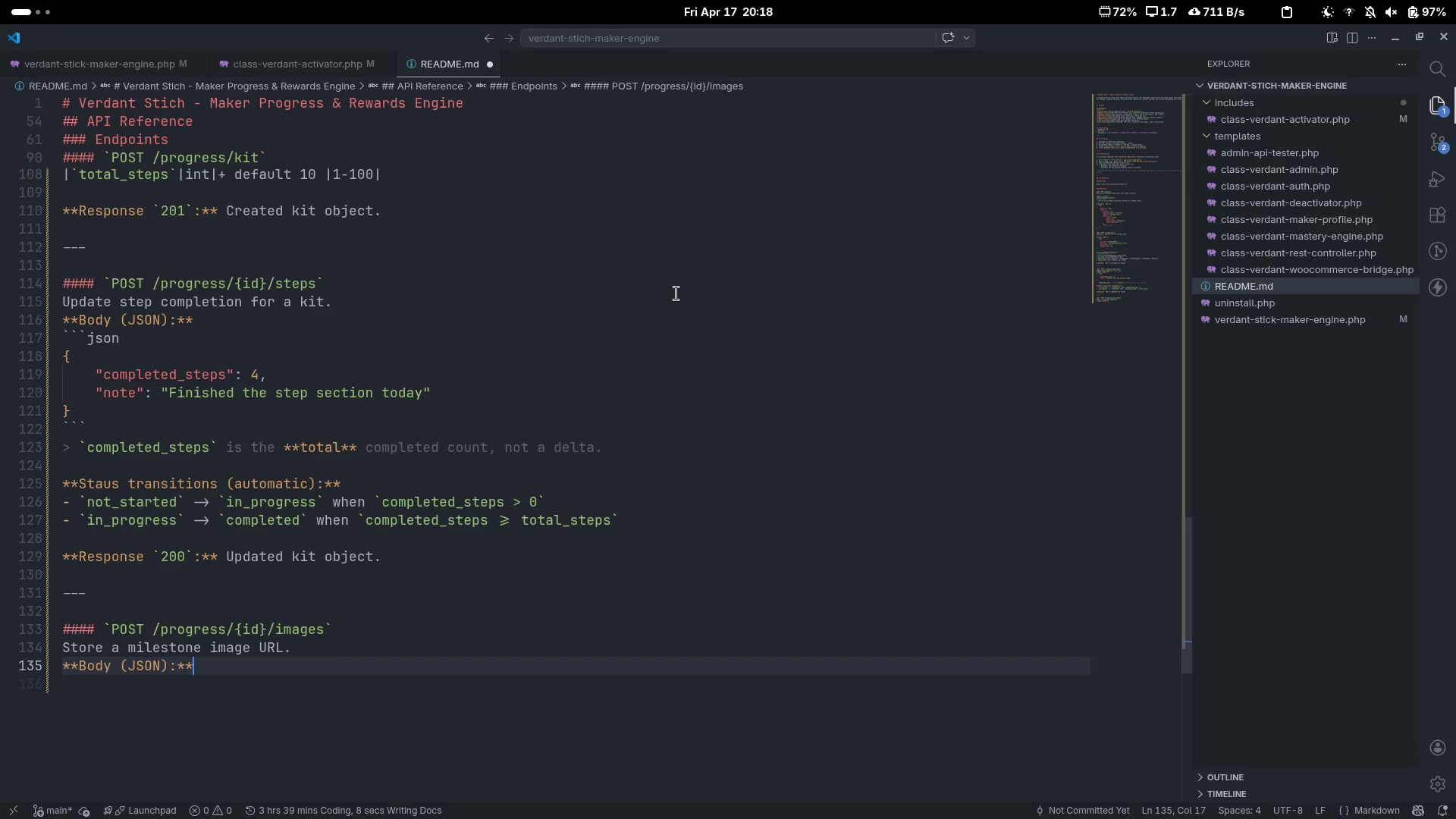 
key(Enter)
 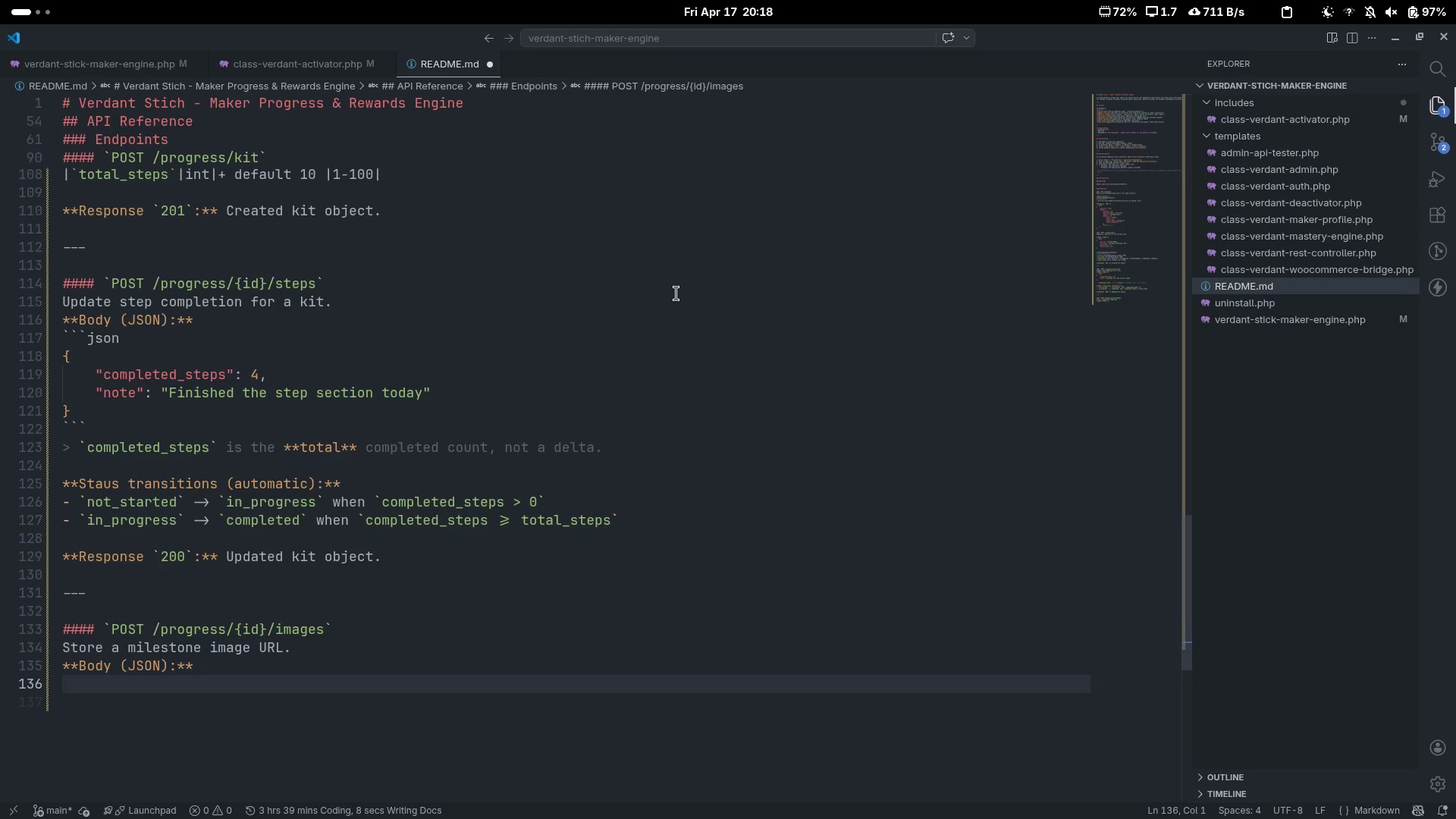 
key(Backquote)
 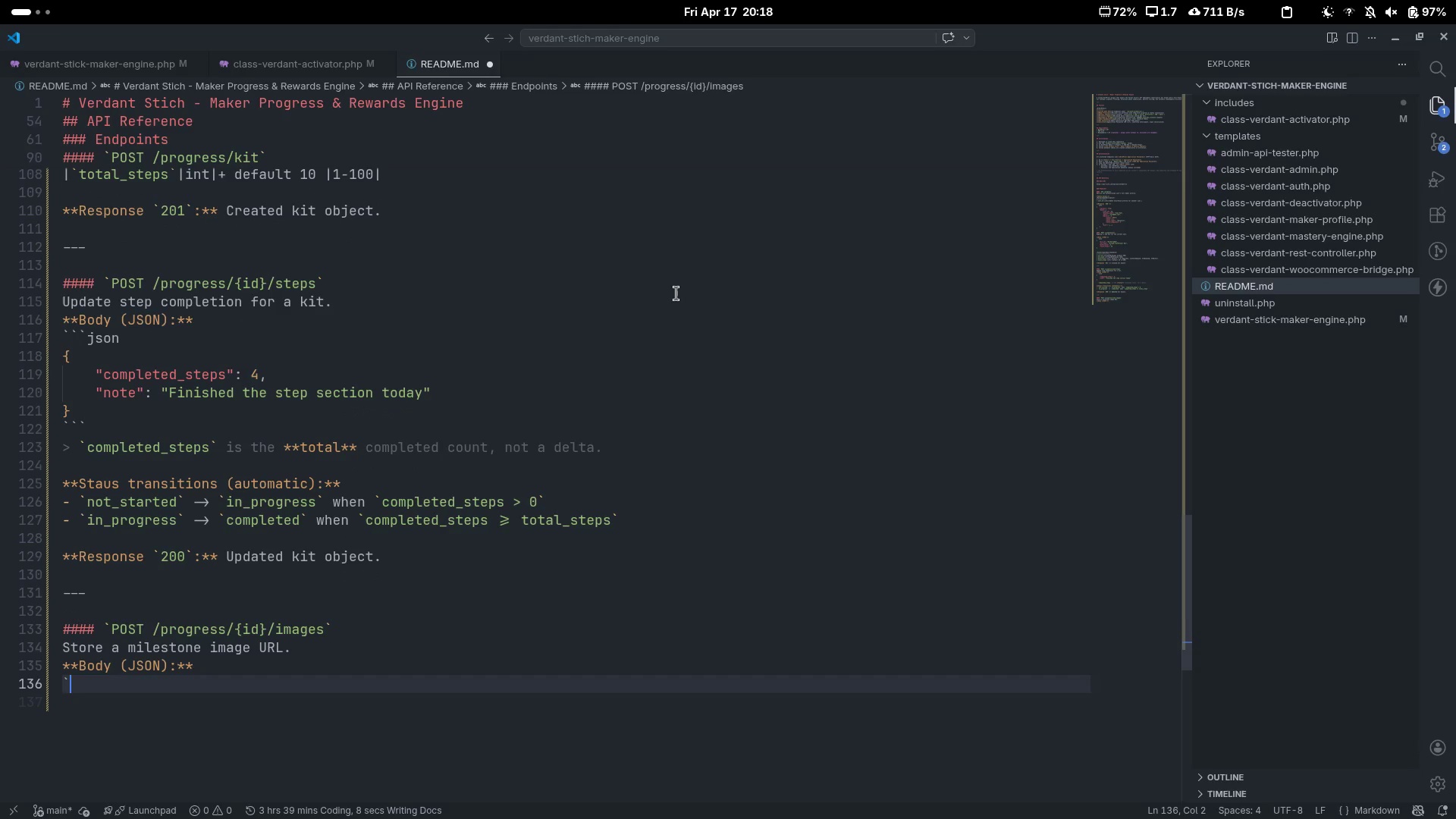 
key(Backquote)
 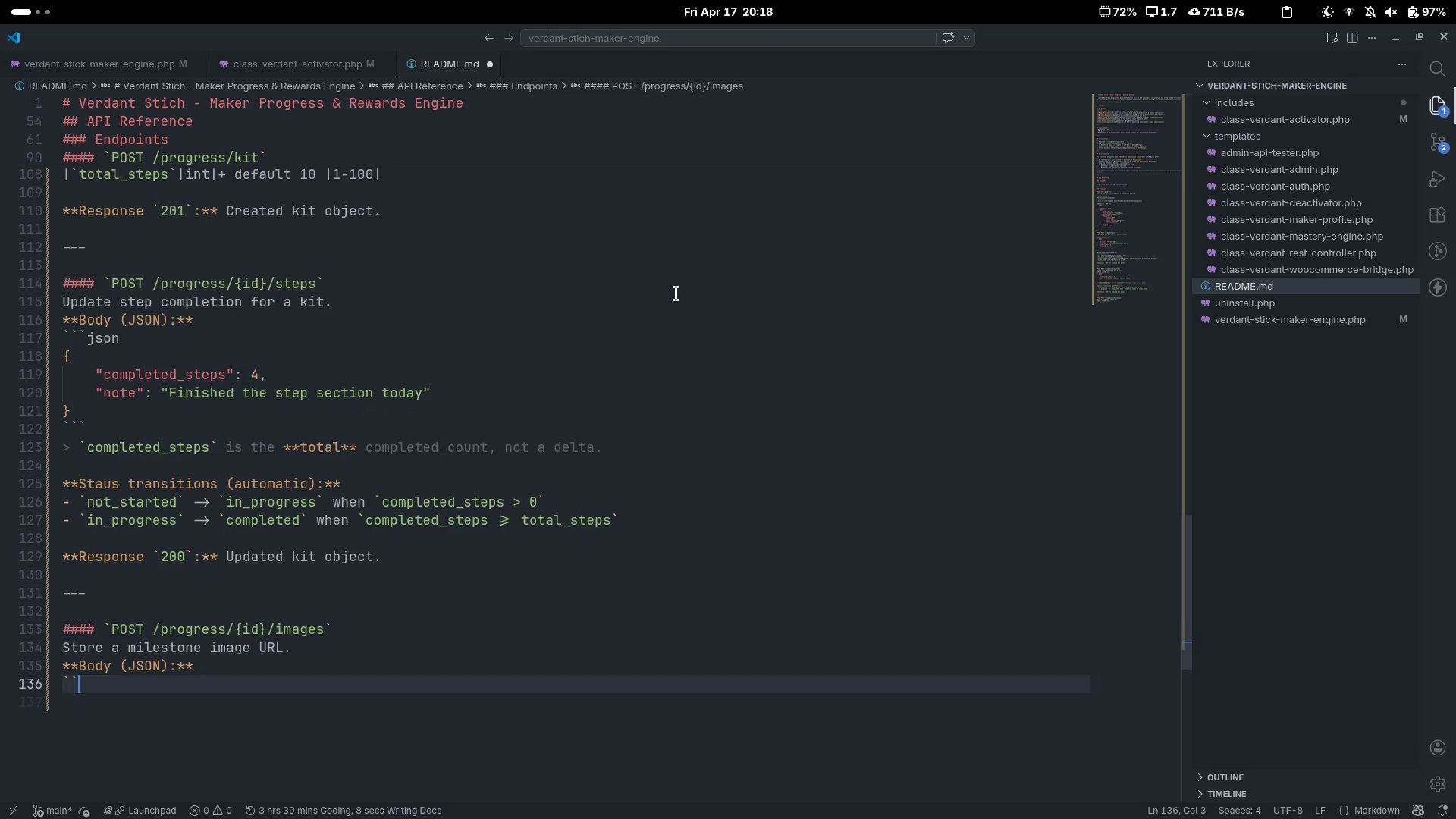 
key(Backquote)
 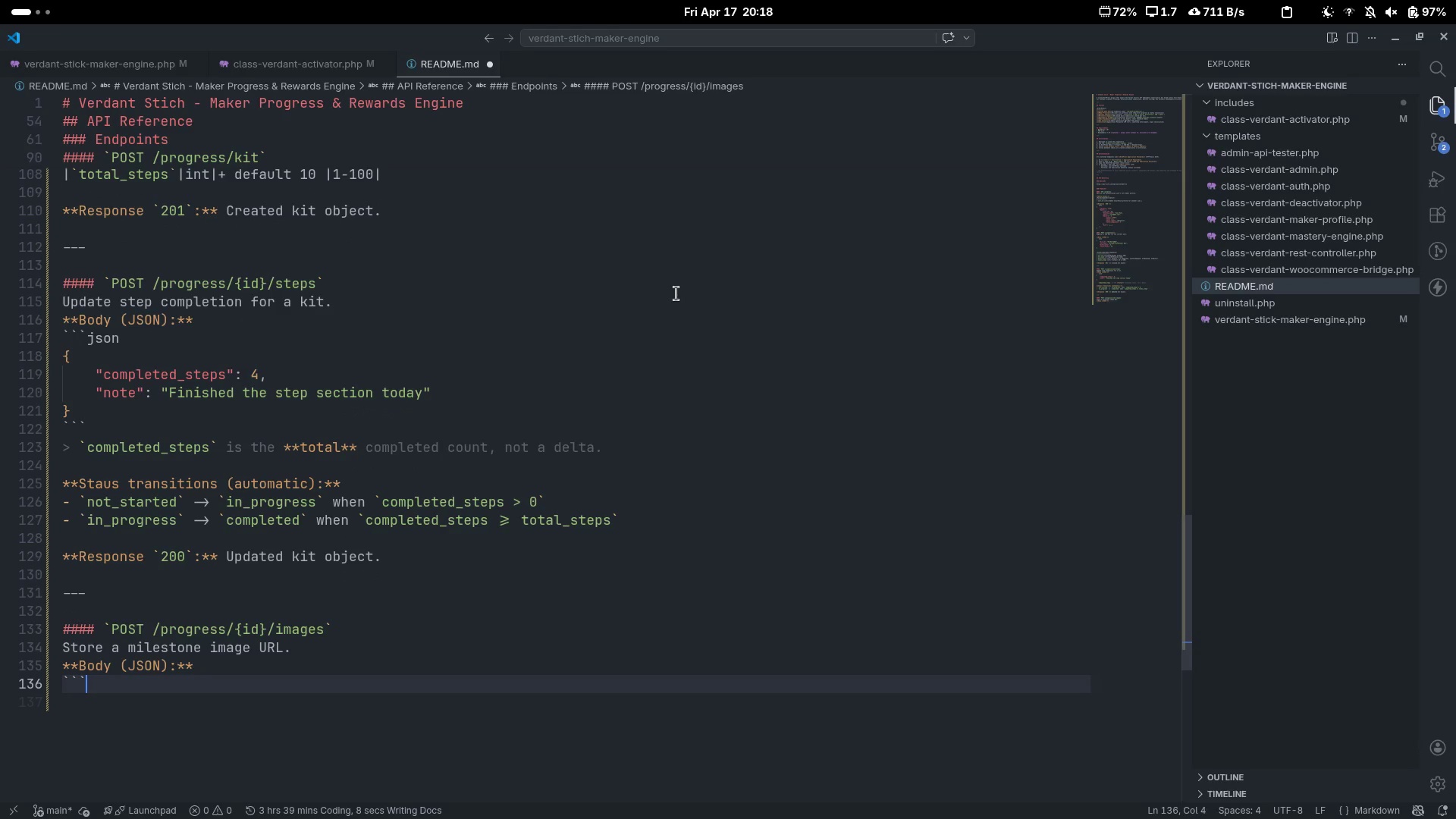 
key(Enter)
 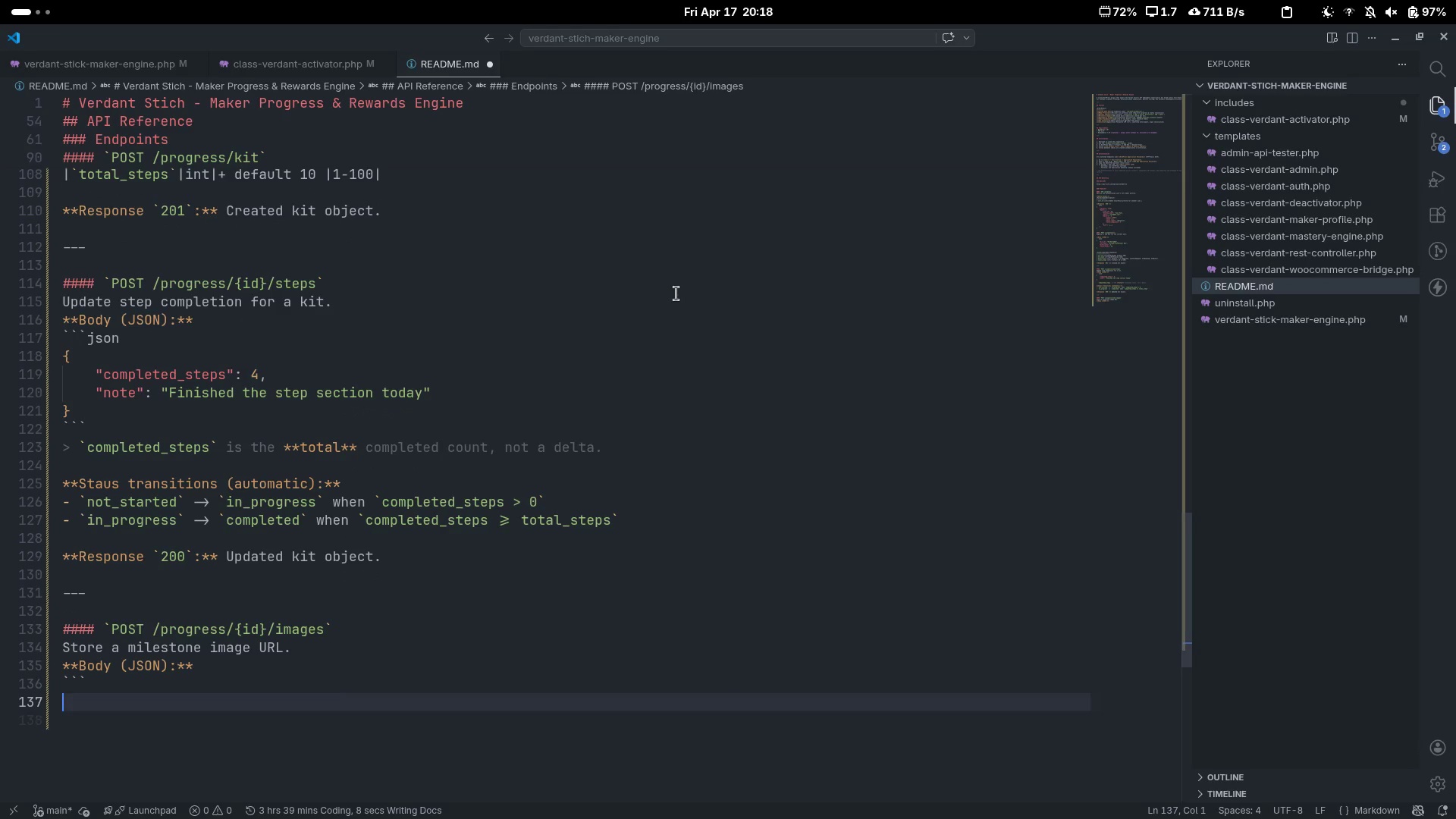 
key(Backquote)
 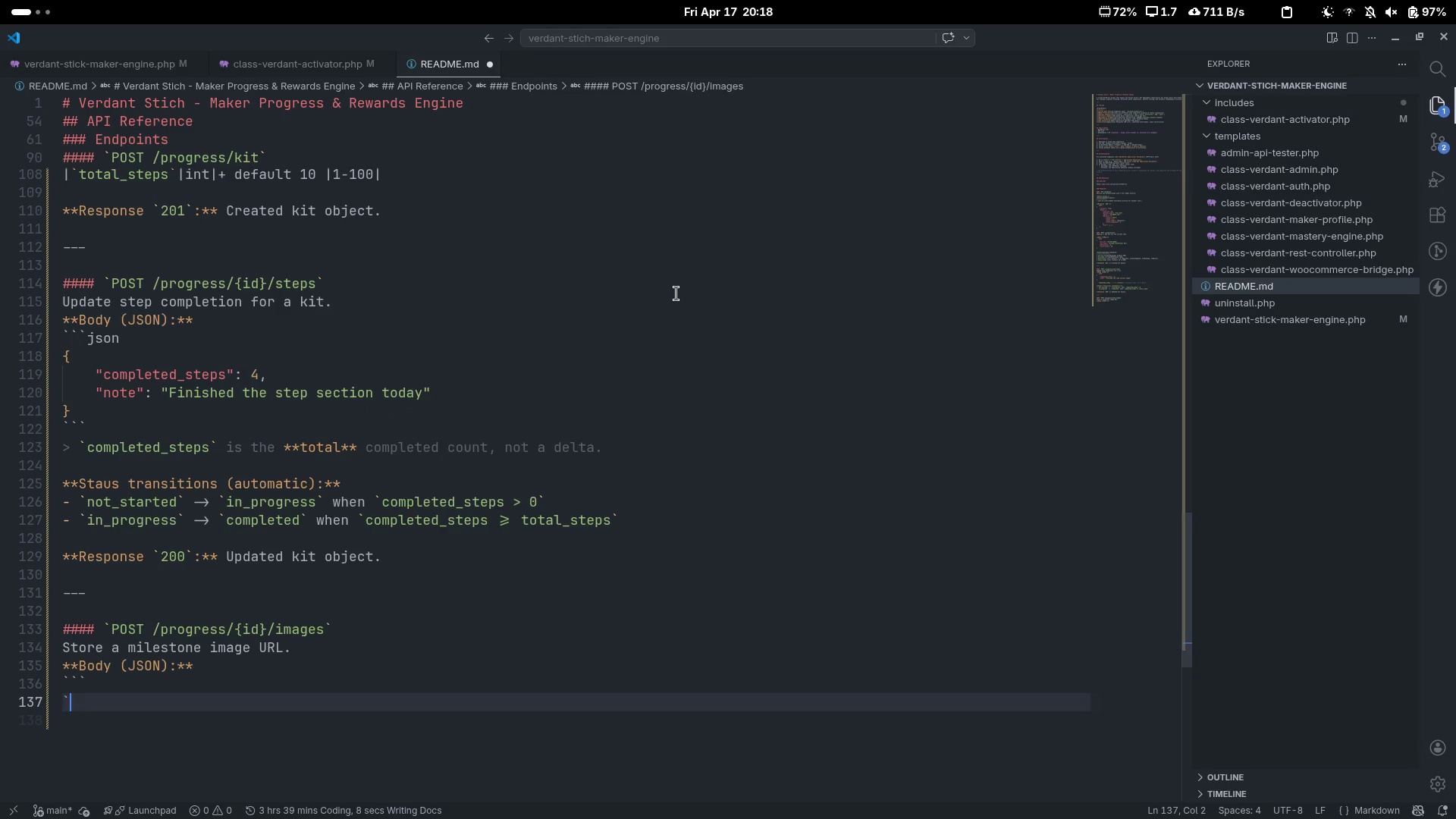 
key(Backquote)
 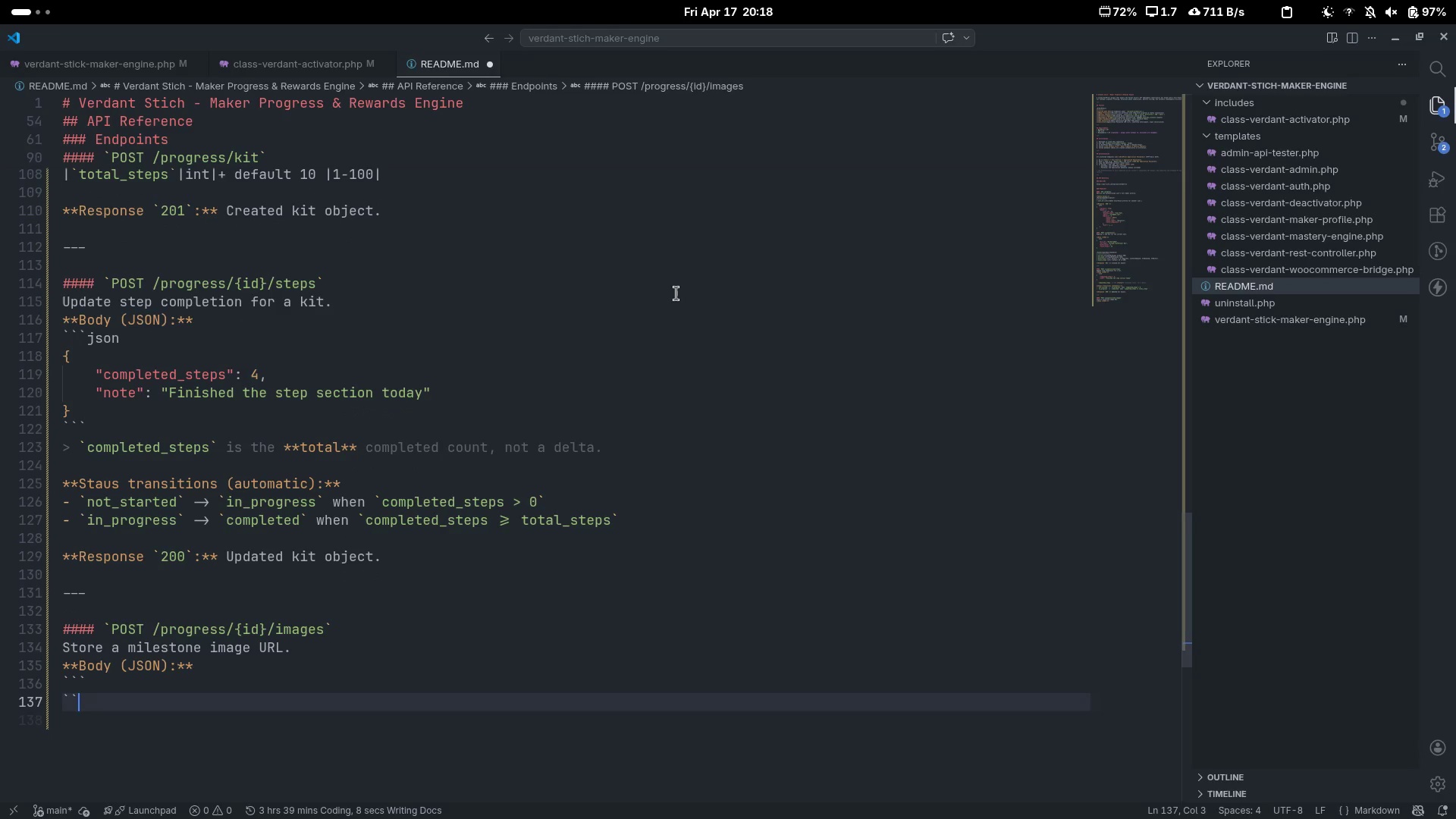 
key(Backquote)
 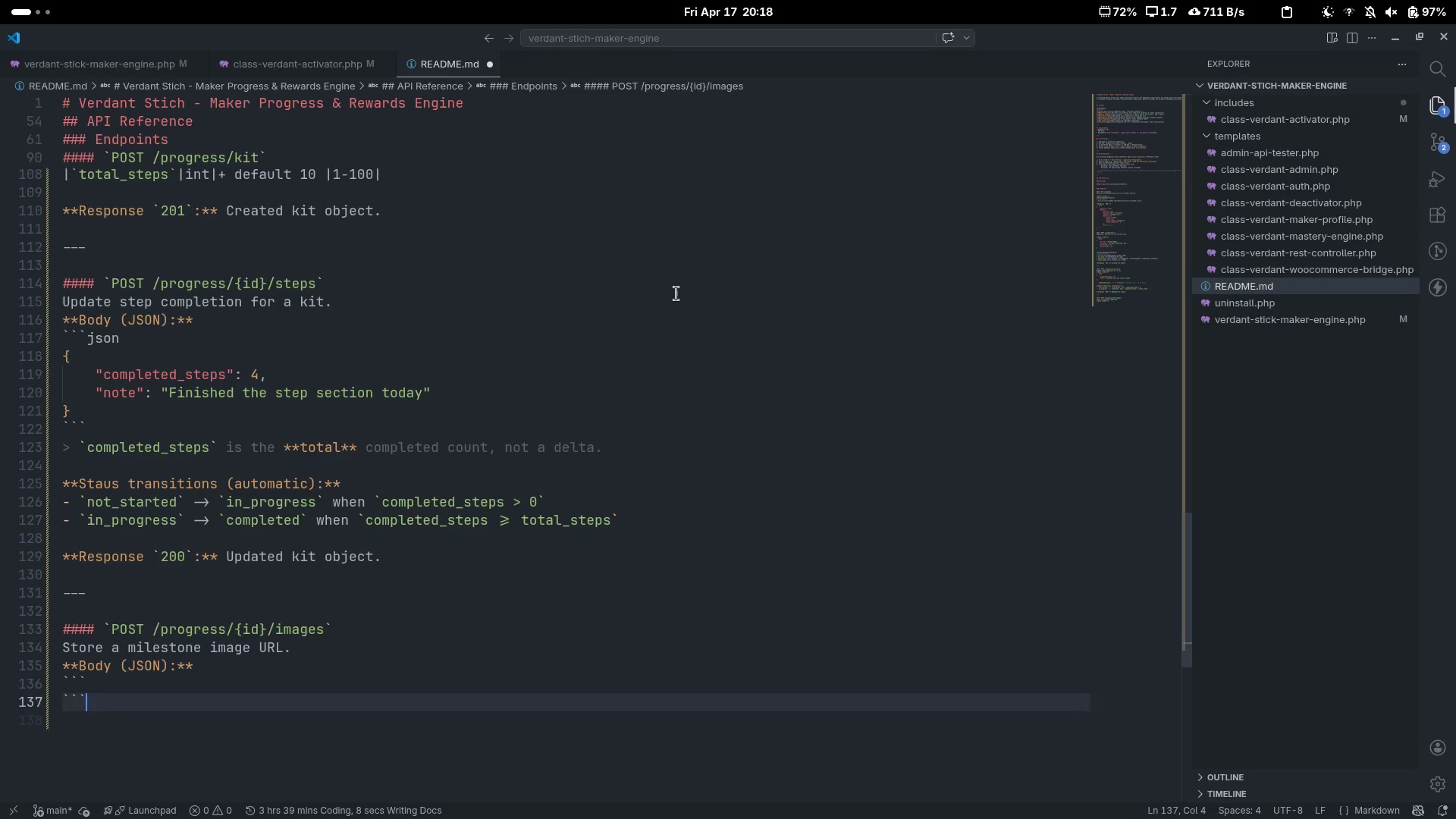 
key(ArrowUp)
 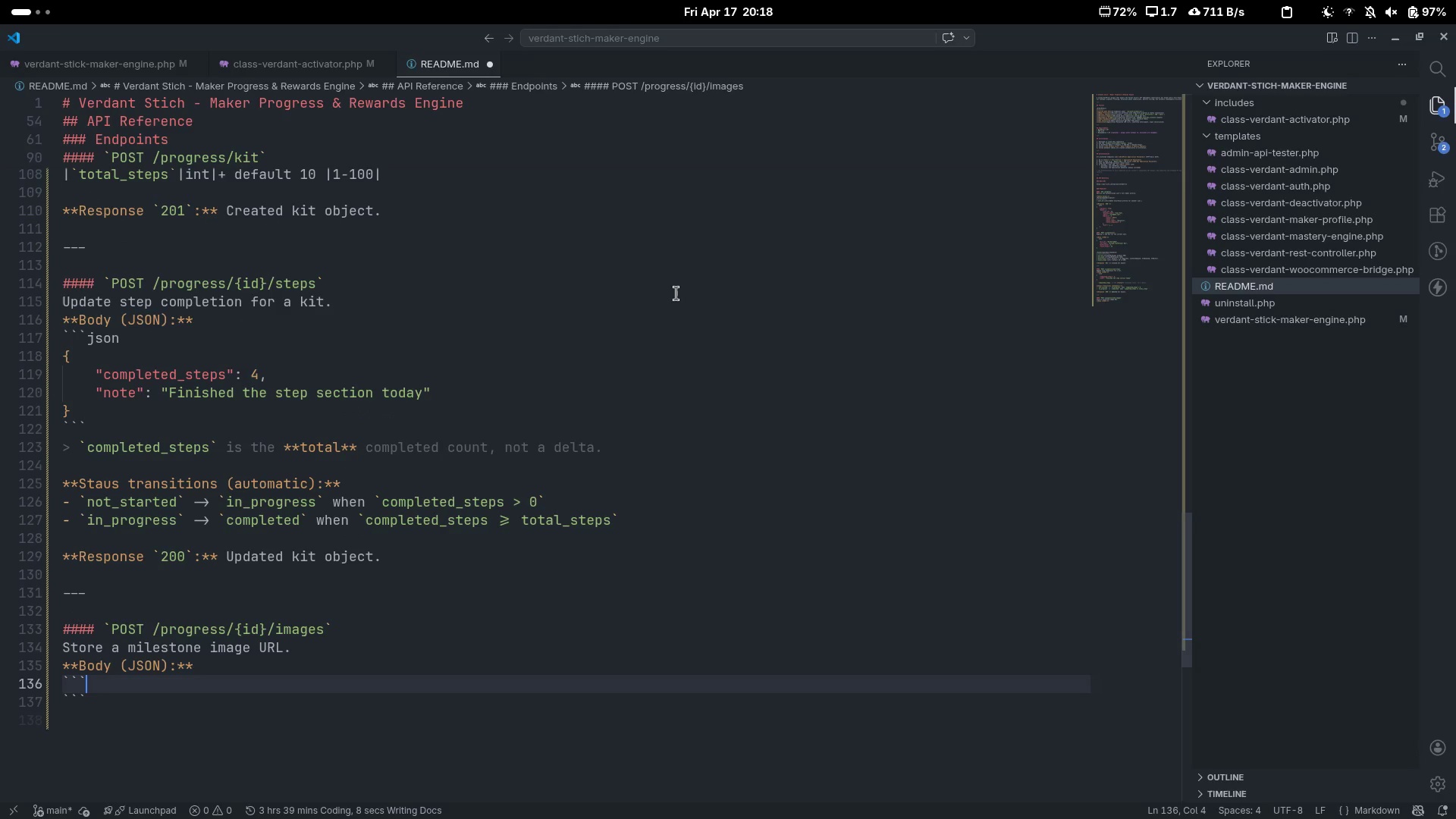 
key(Enter)
 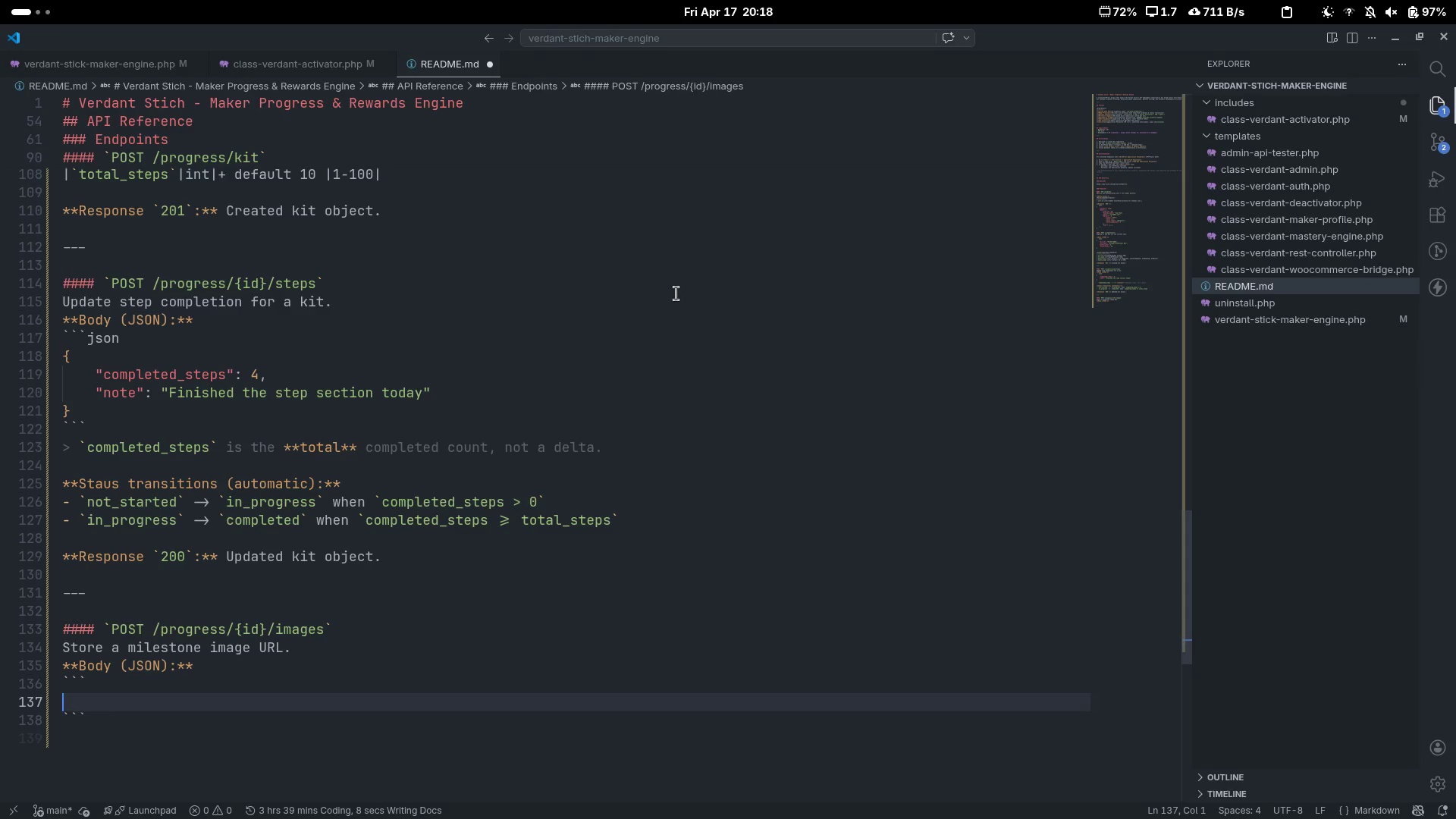 
key(ArrowUp)
 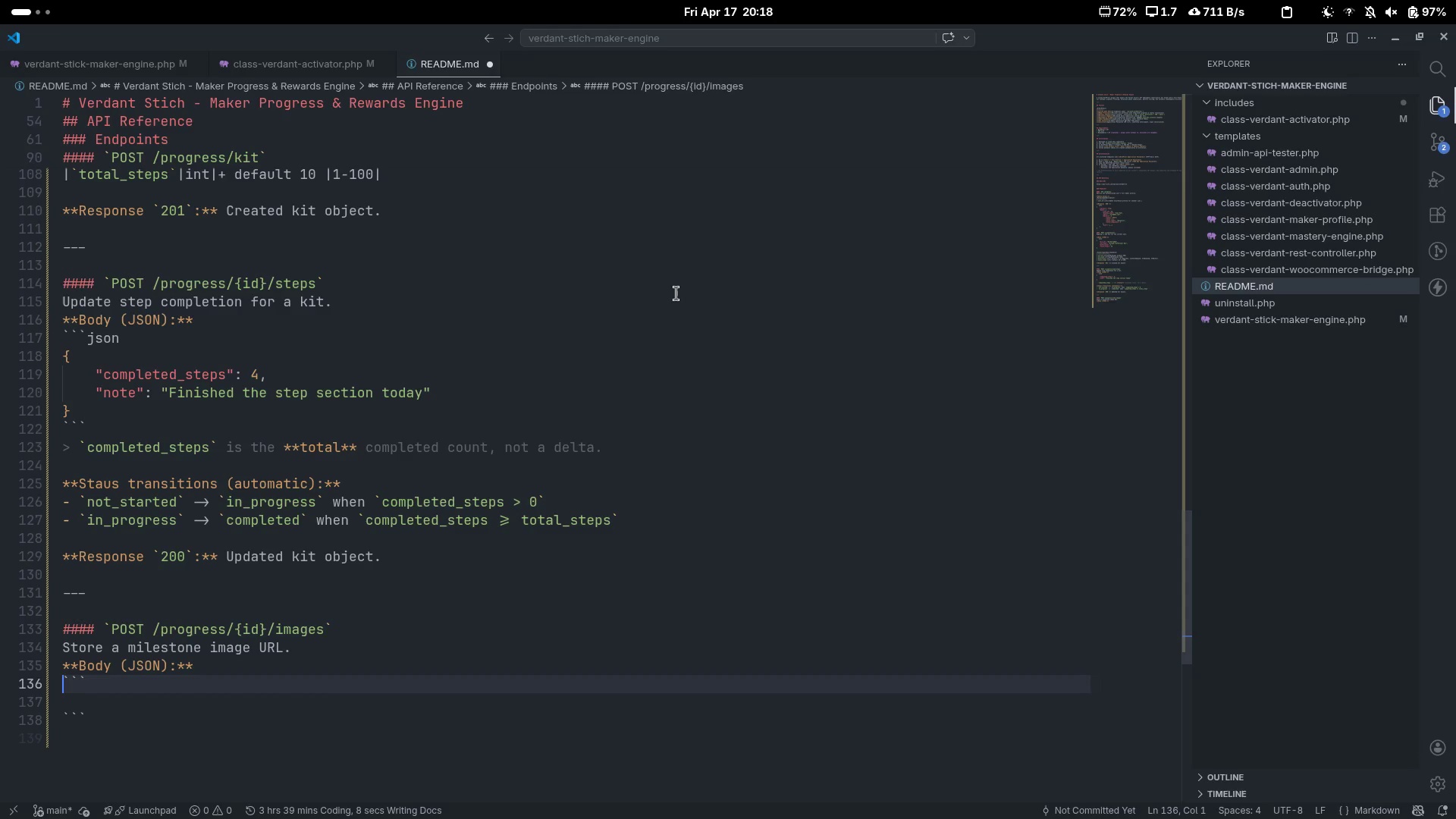 
key(Control+ControlLeft)
 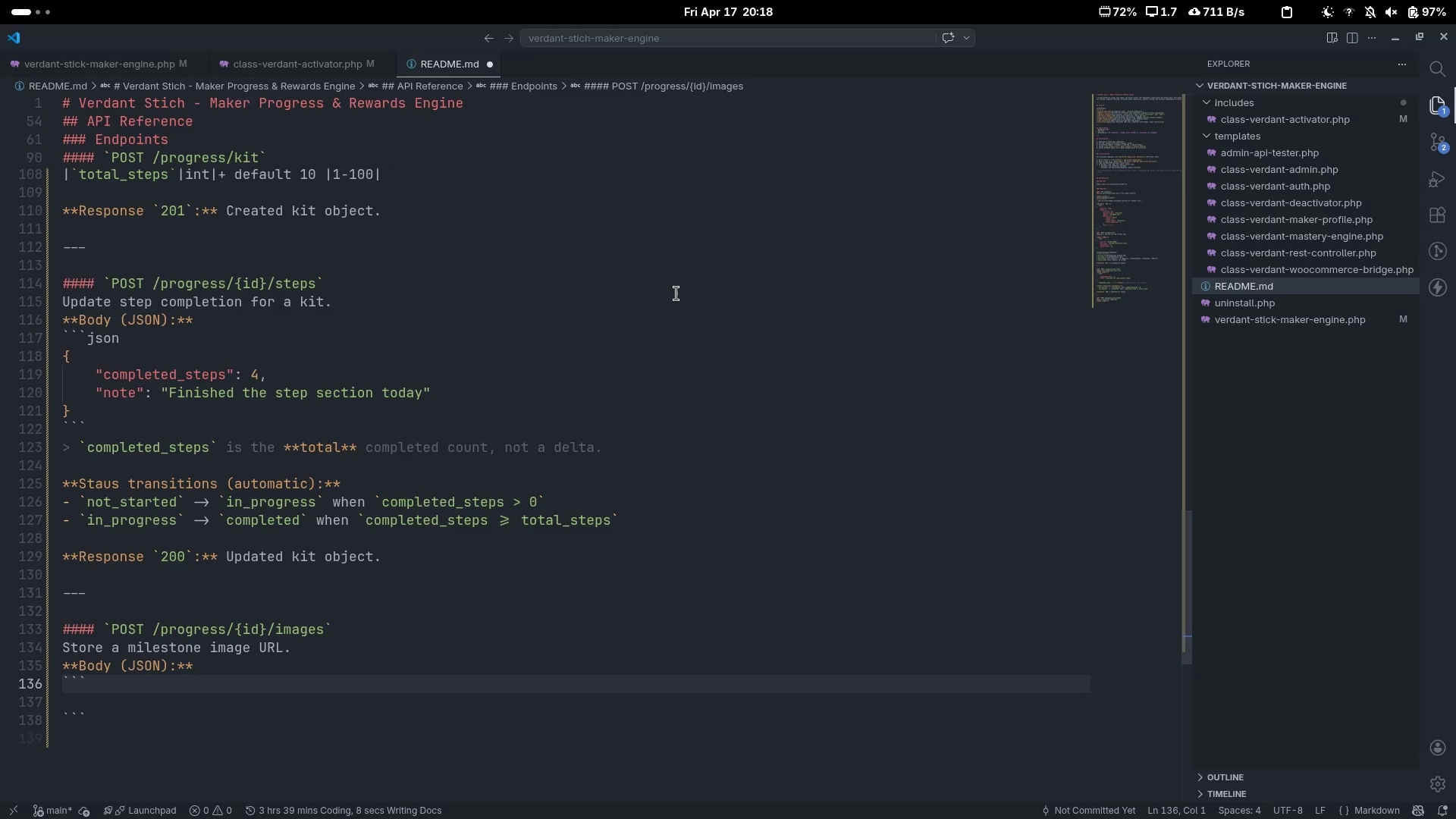 
key(Control+ArrowRight)
 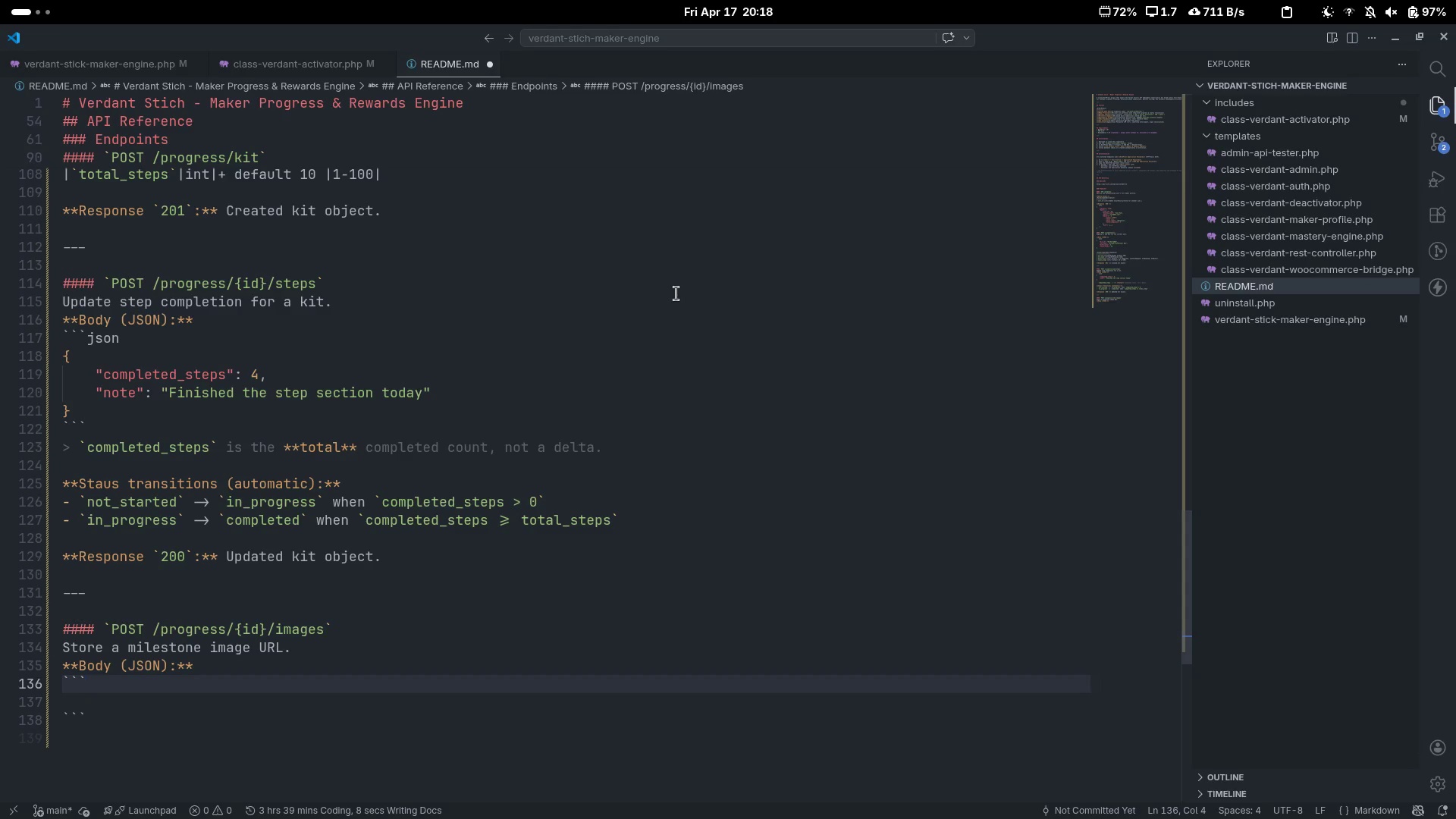 
type(json)
 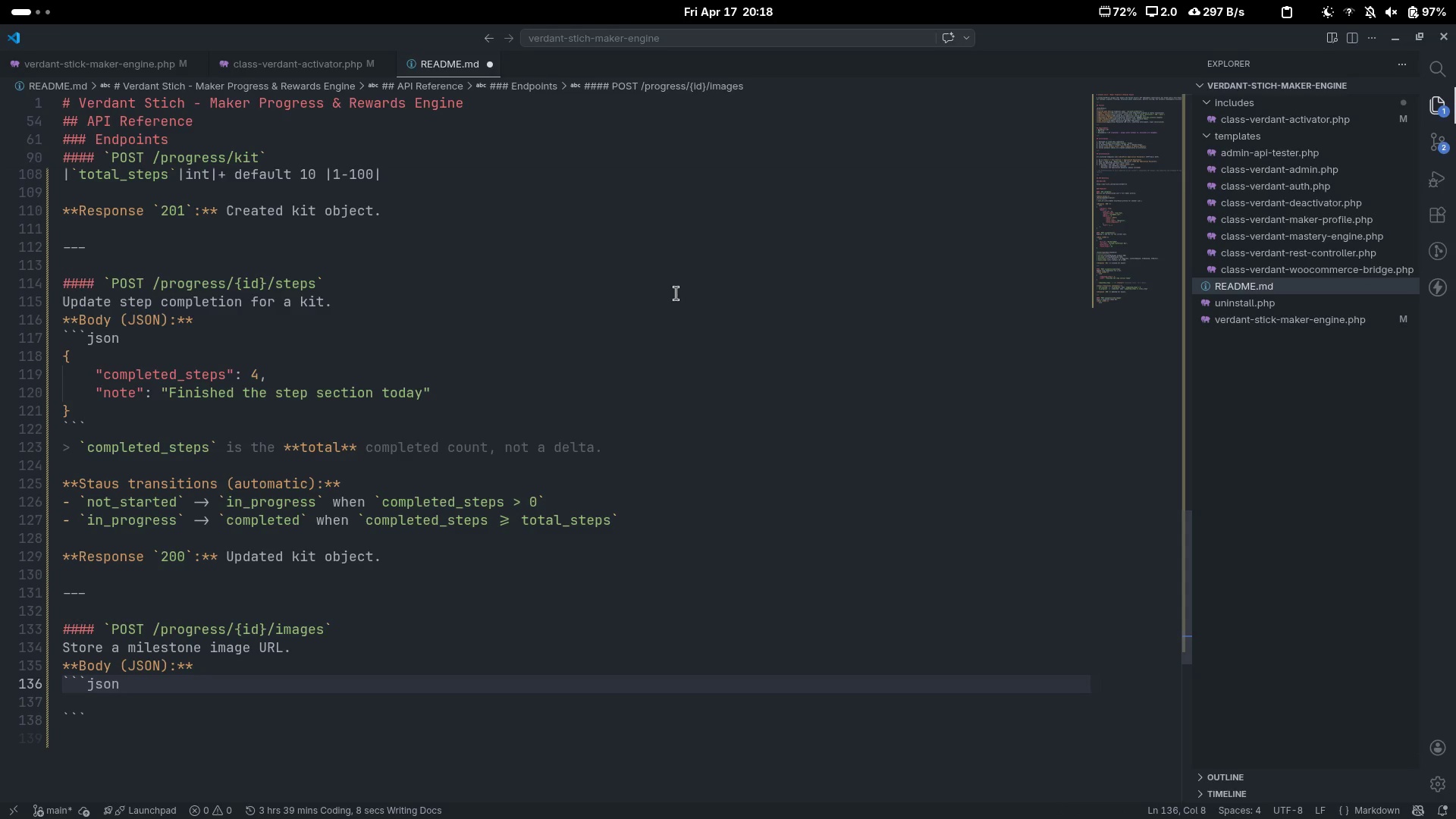 
key(Enter)
 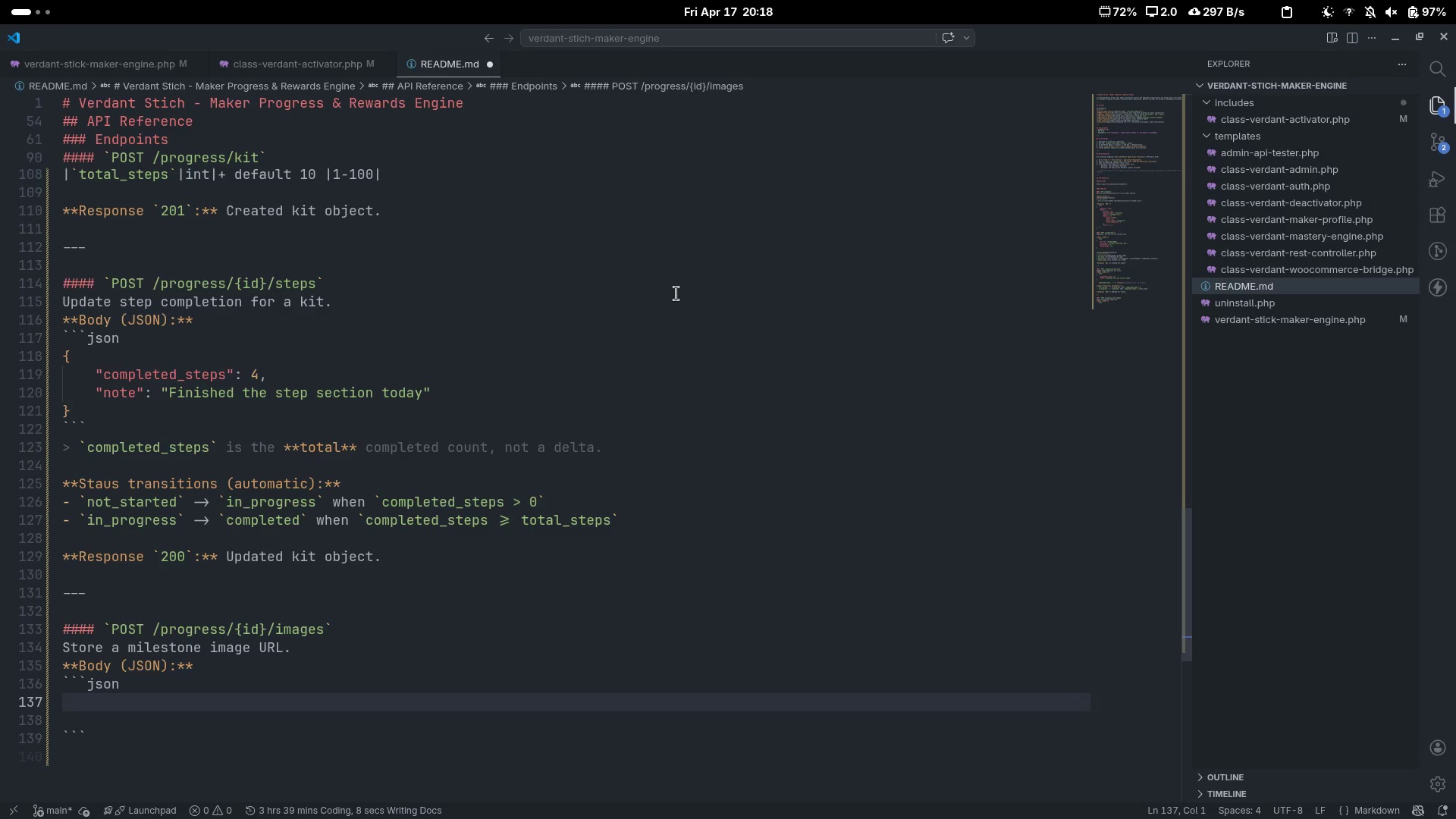 
key(Delete)
 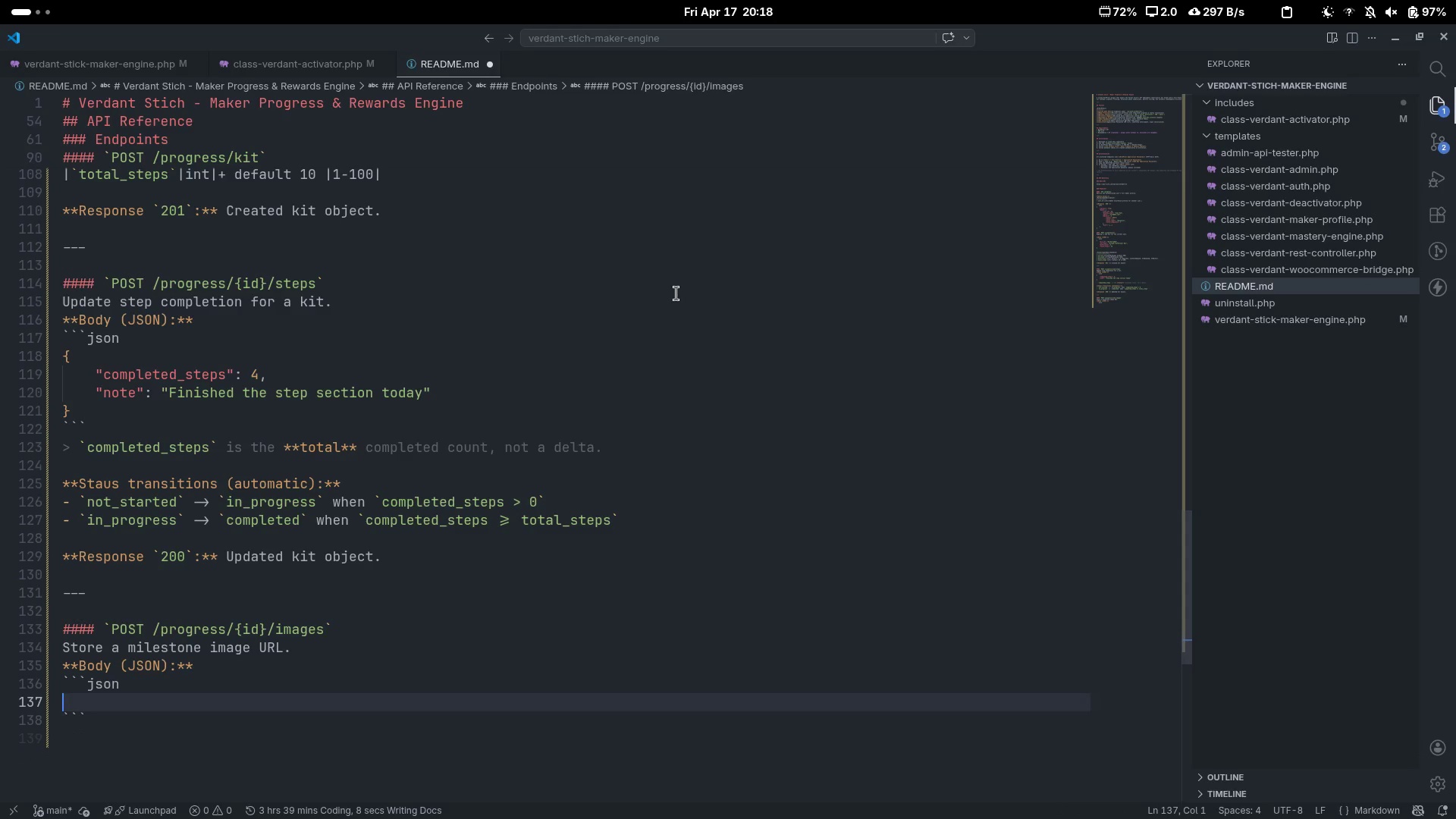 
key(Shift+ShiftLeft)
 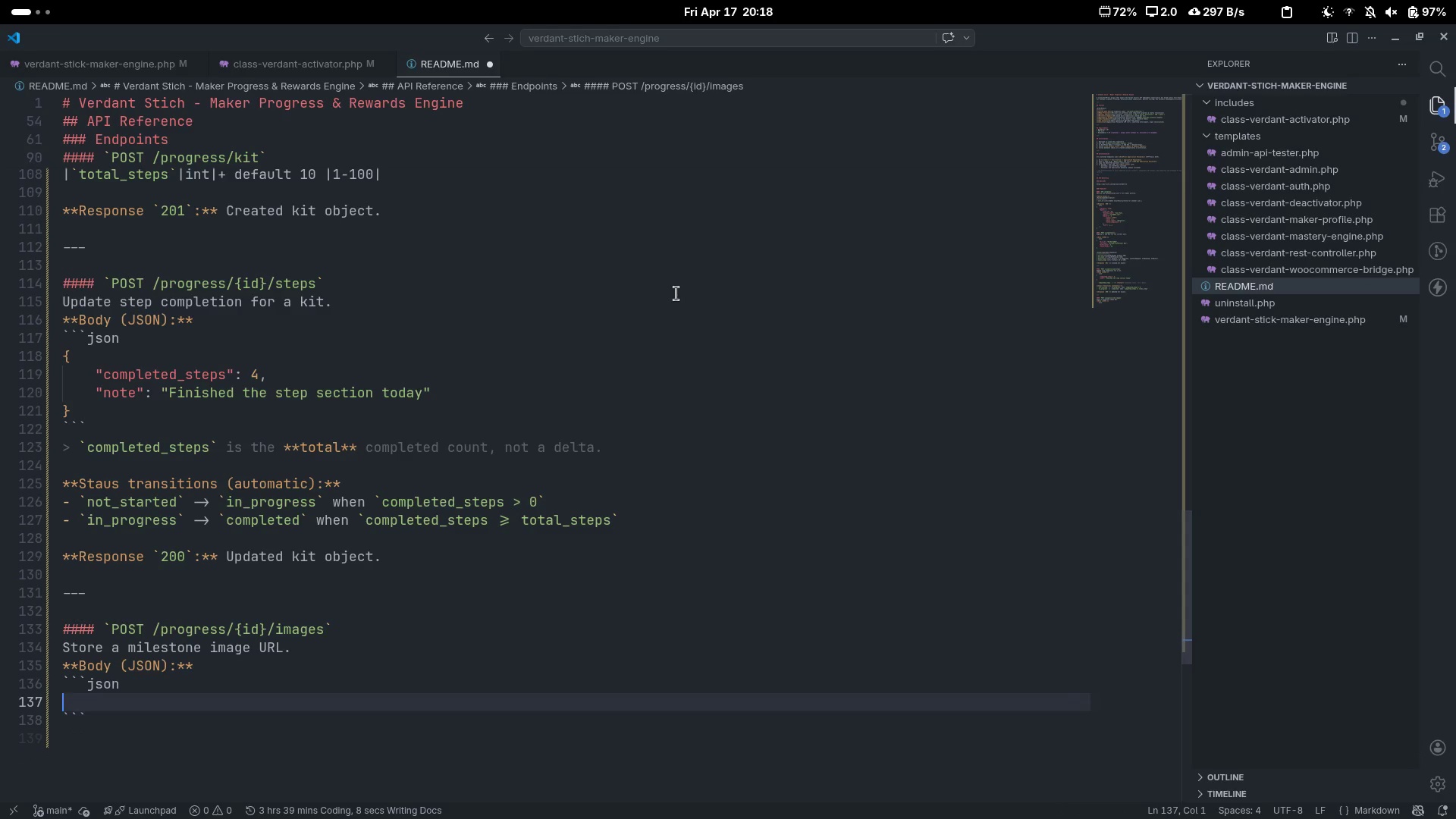 
key(Shift+BracketLeft)
 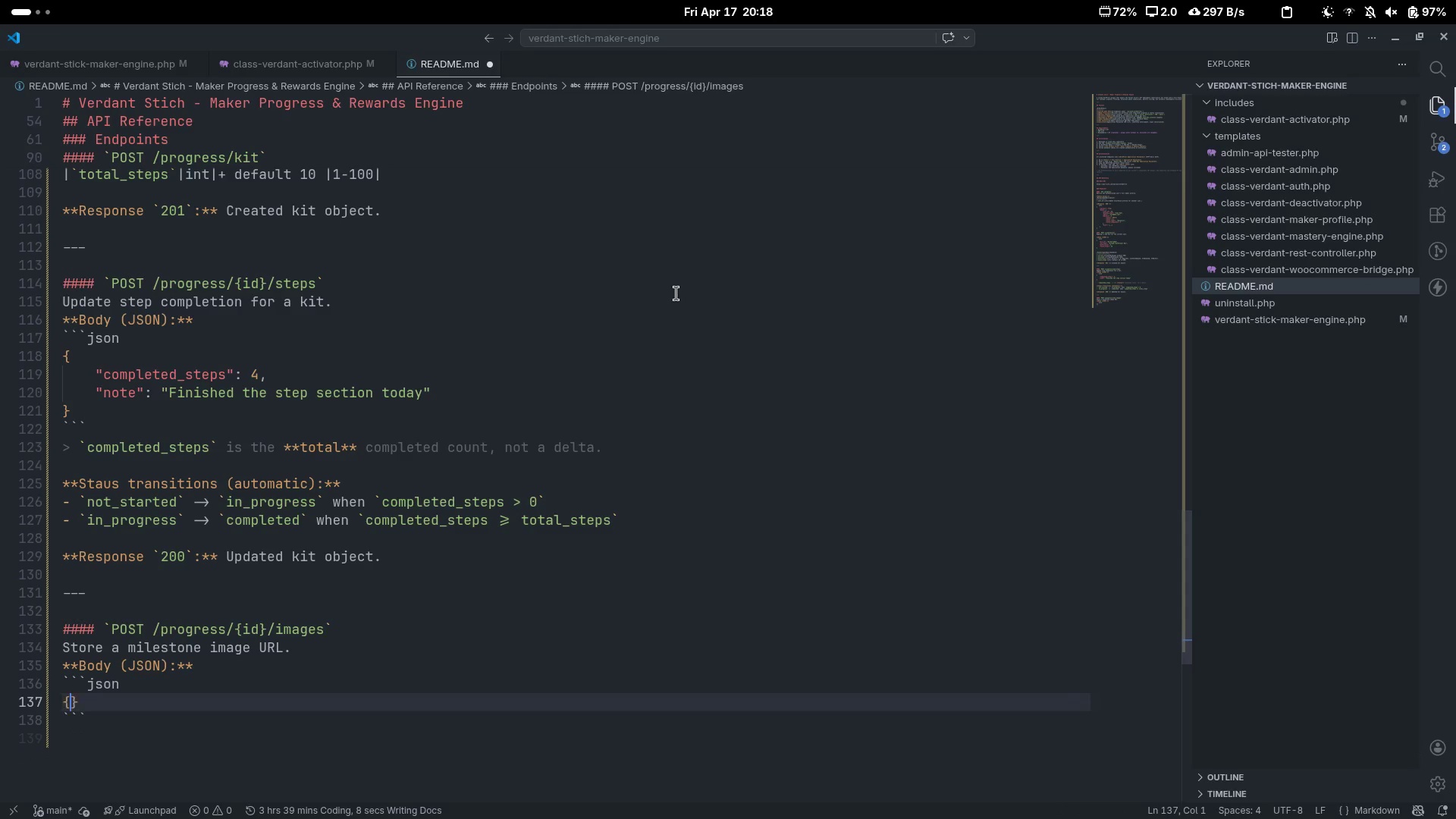 
key(Shift+BracketRight)
 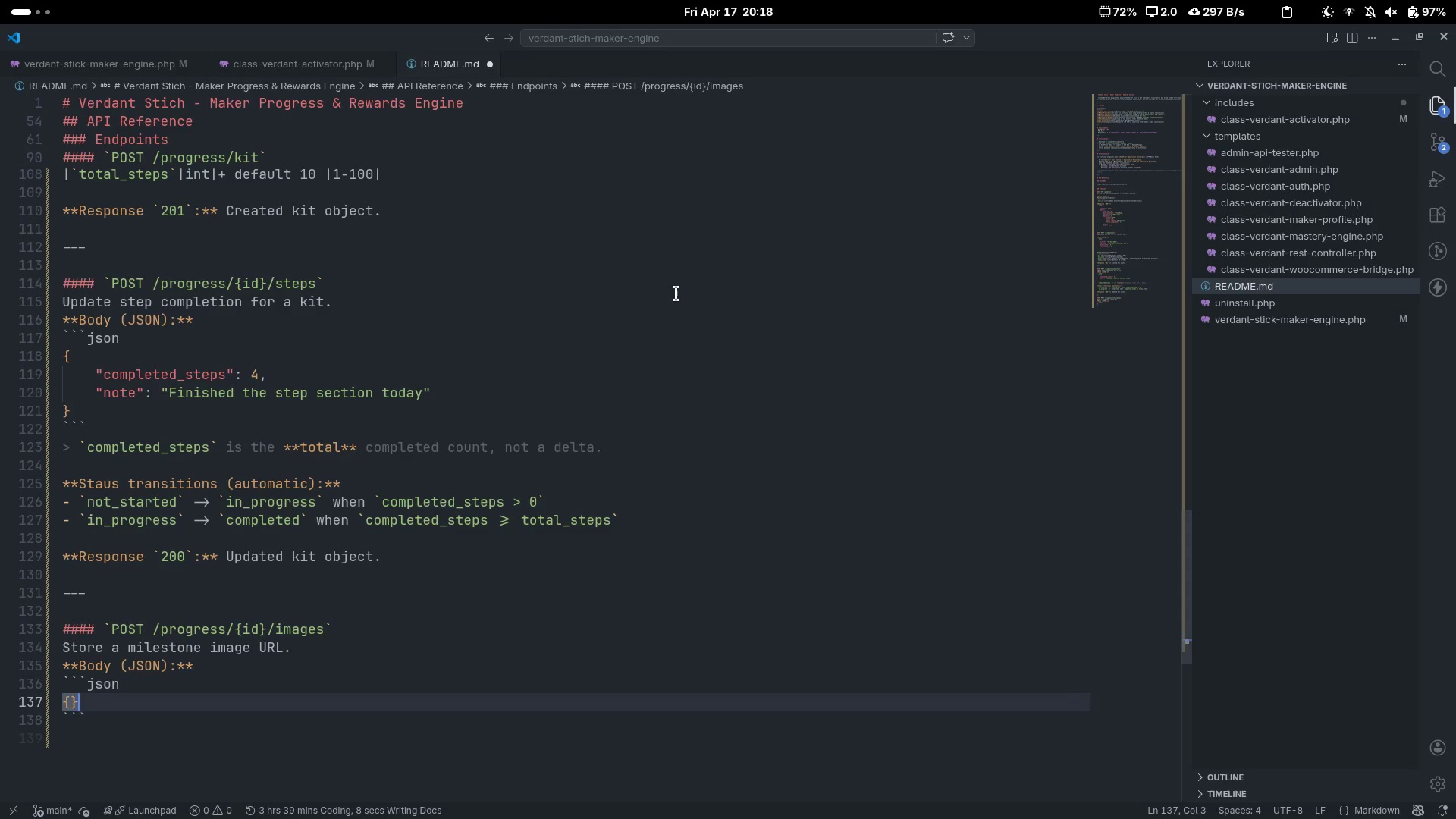 
key(ArrowLeft)
 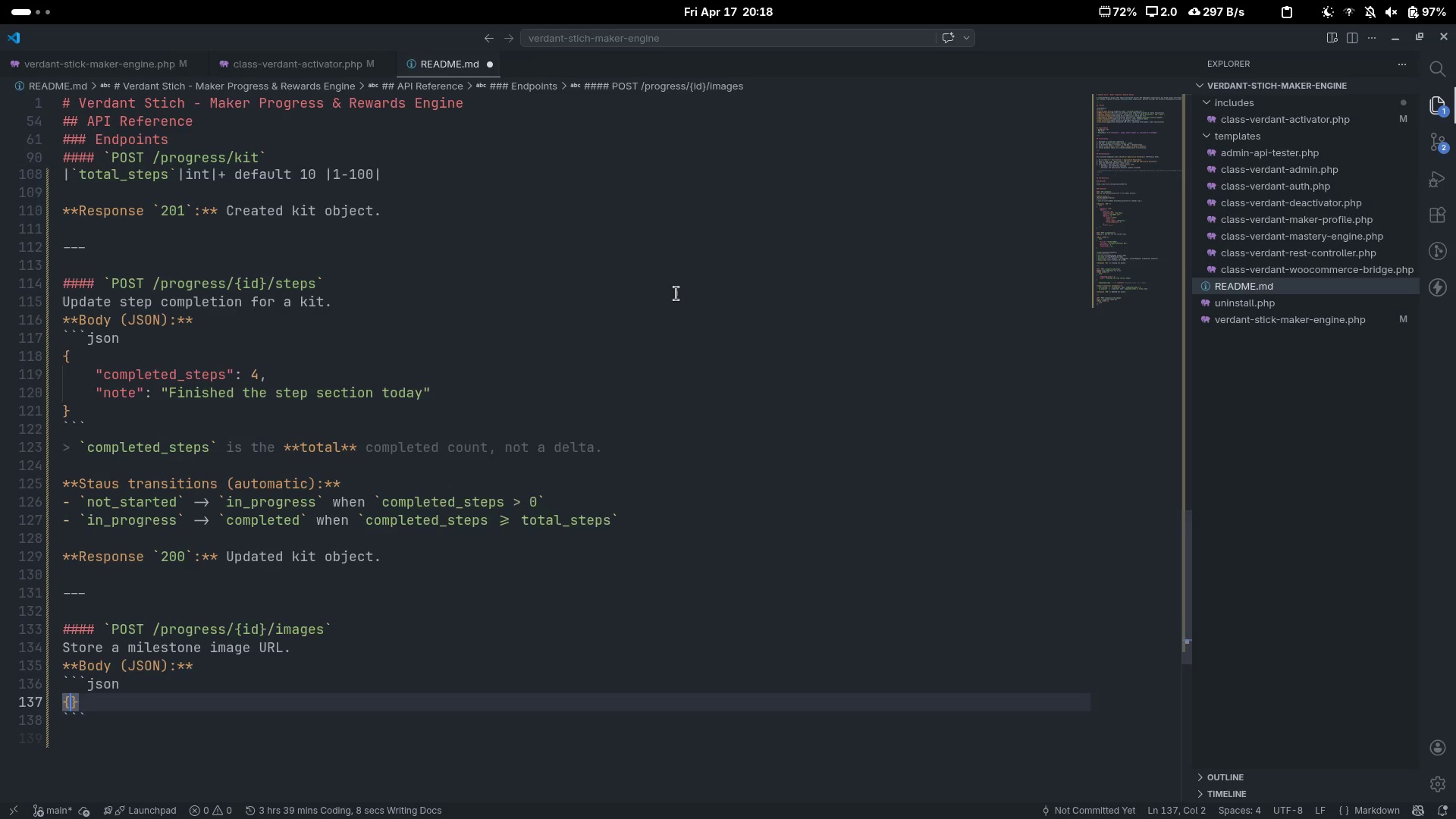 
key(Enter)
 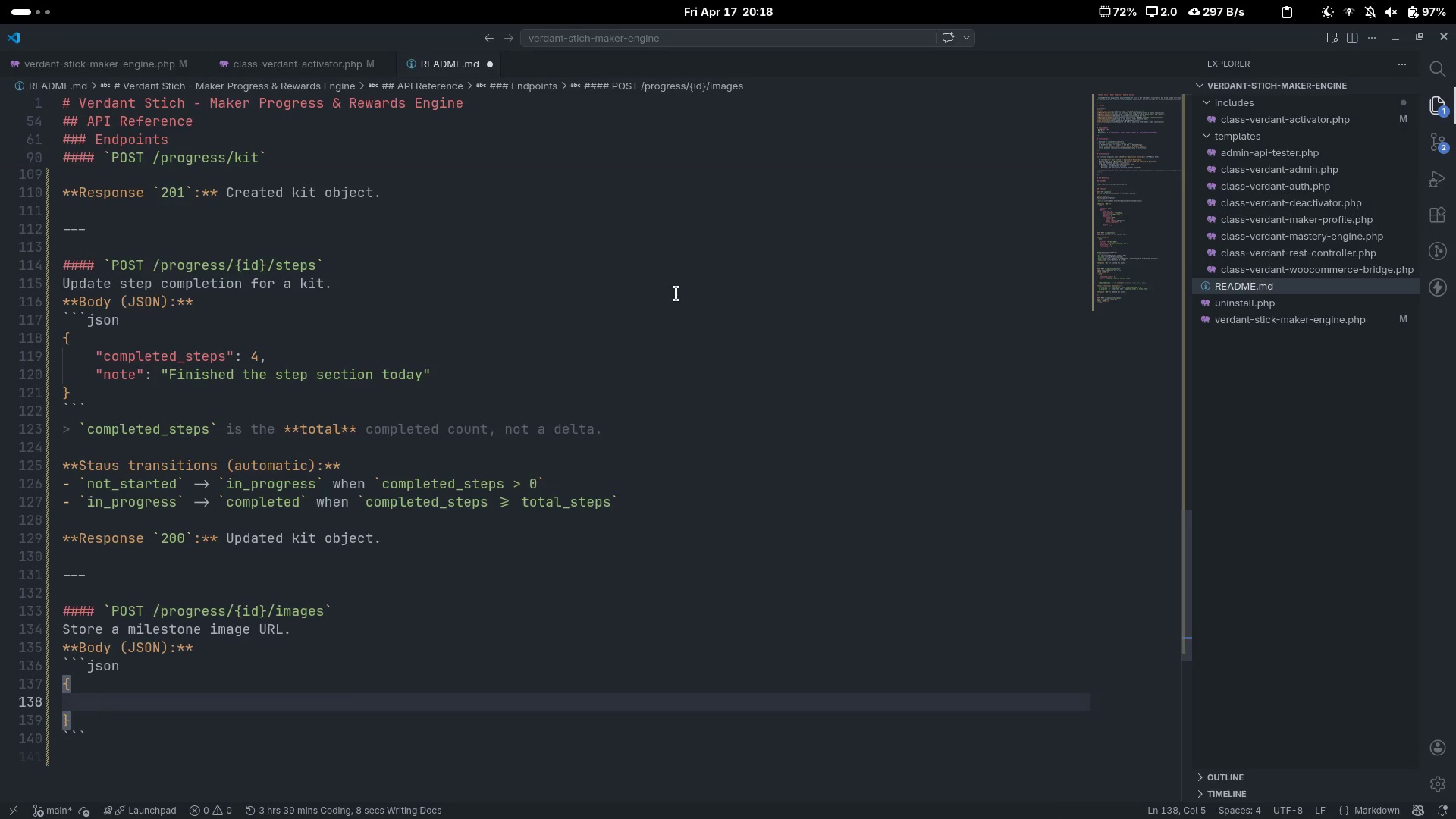 
key(Shift+Quote)
 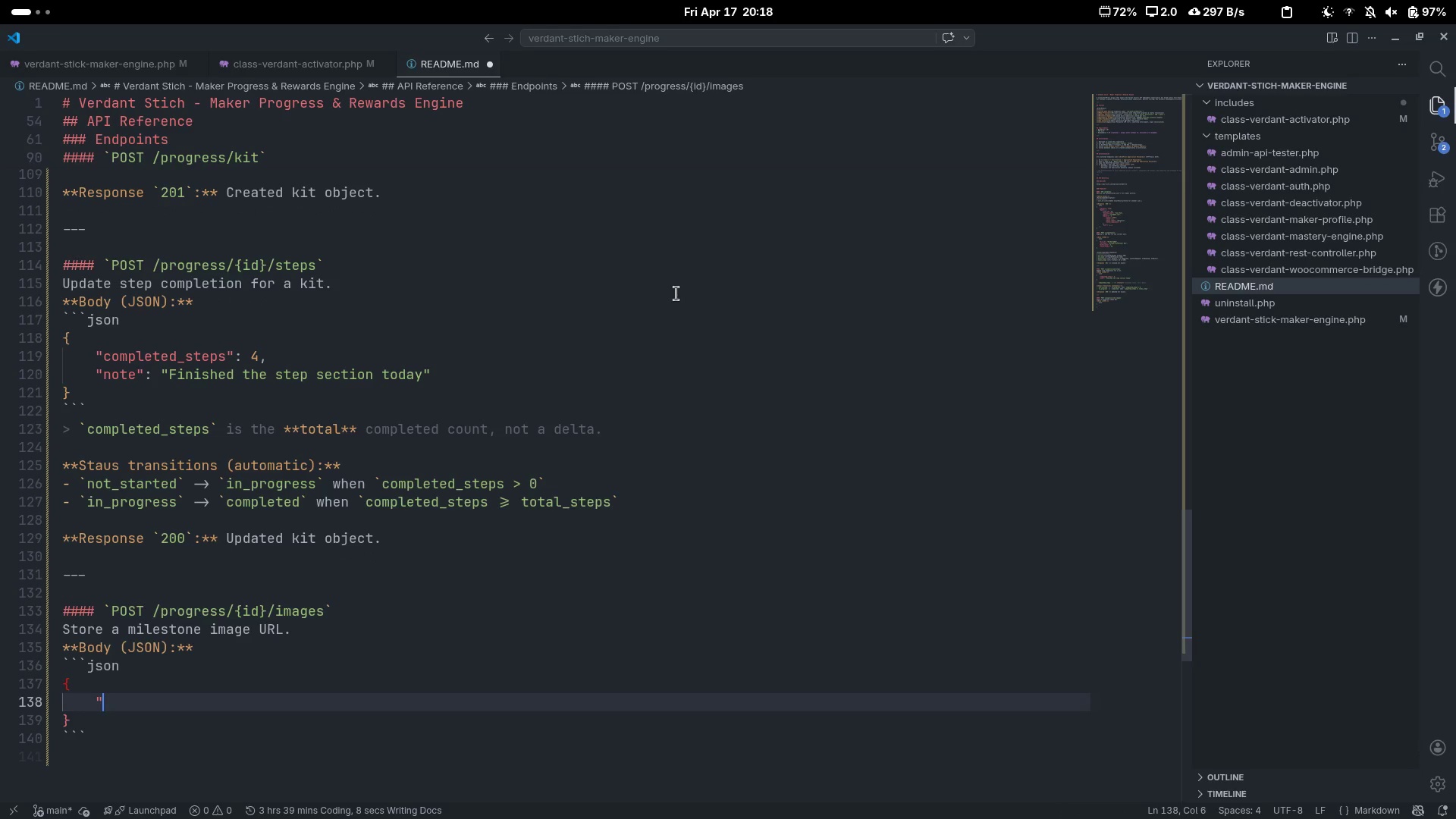 
key(Shift+ShiftLeft)
 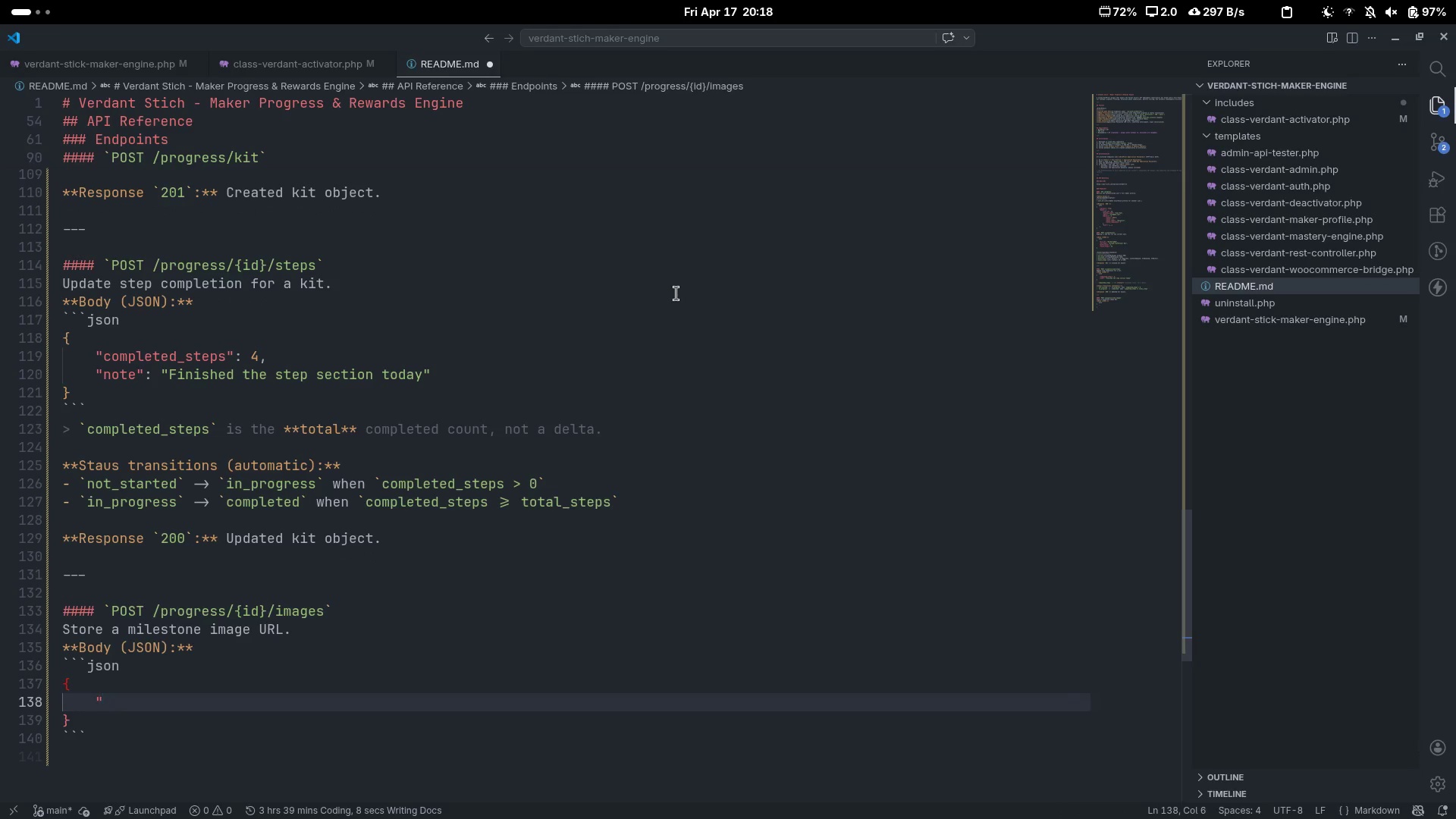 
key(Shift+Quote)
 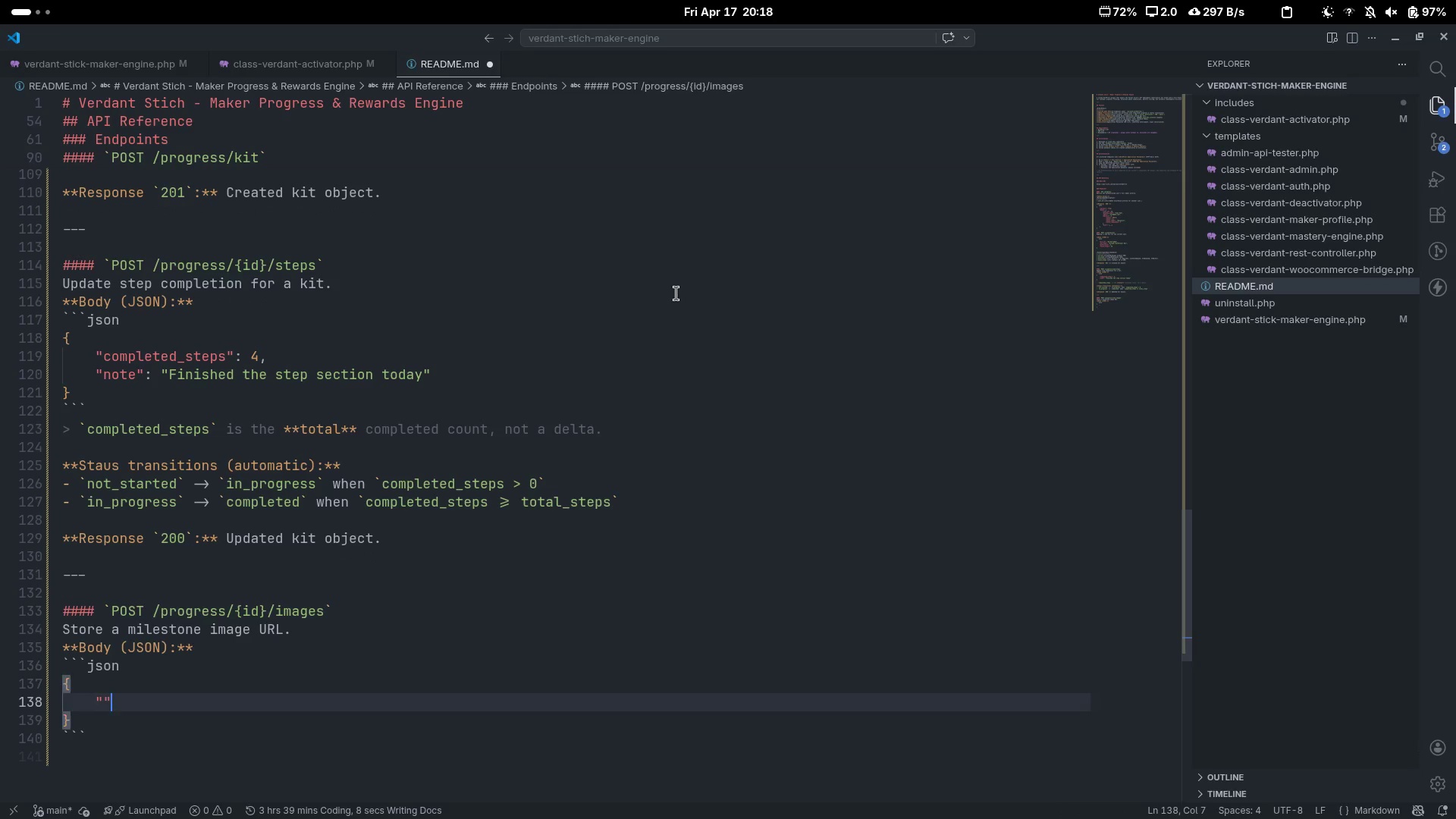 
key(ArrowLeft)
 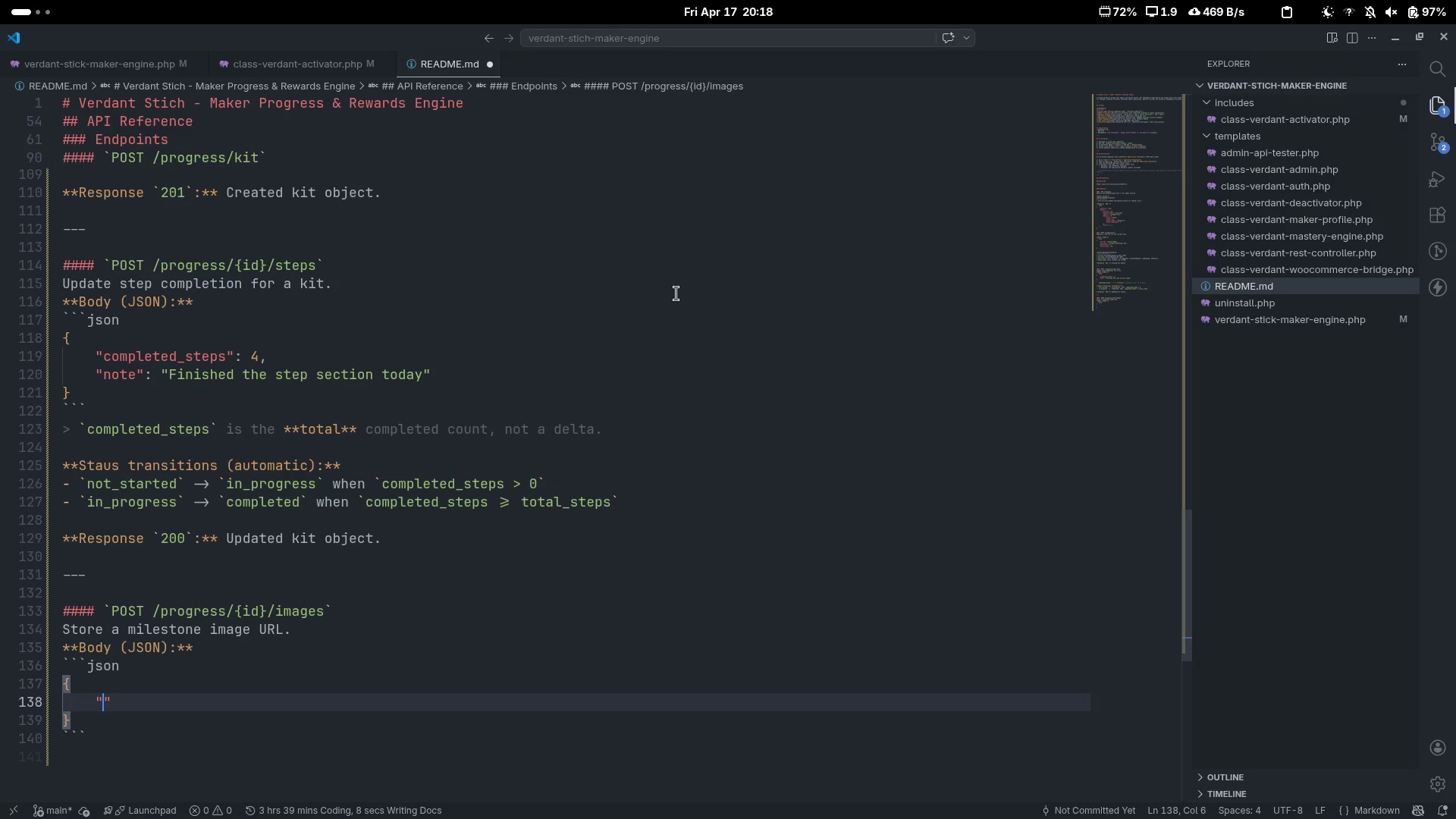 
type(image_url)
 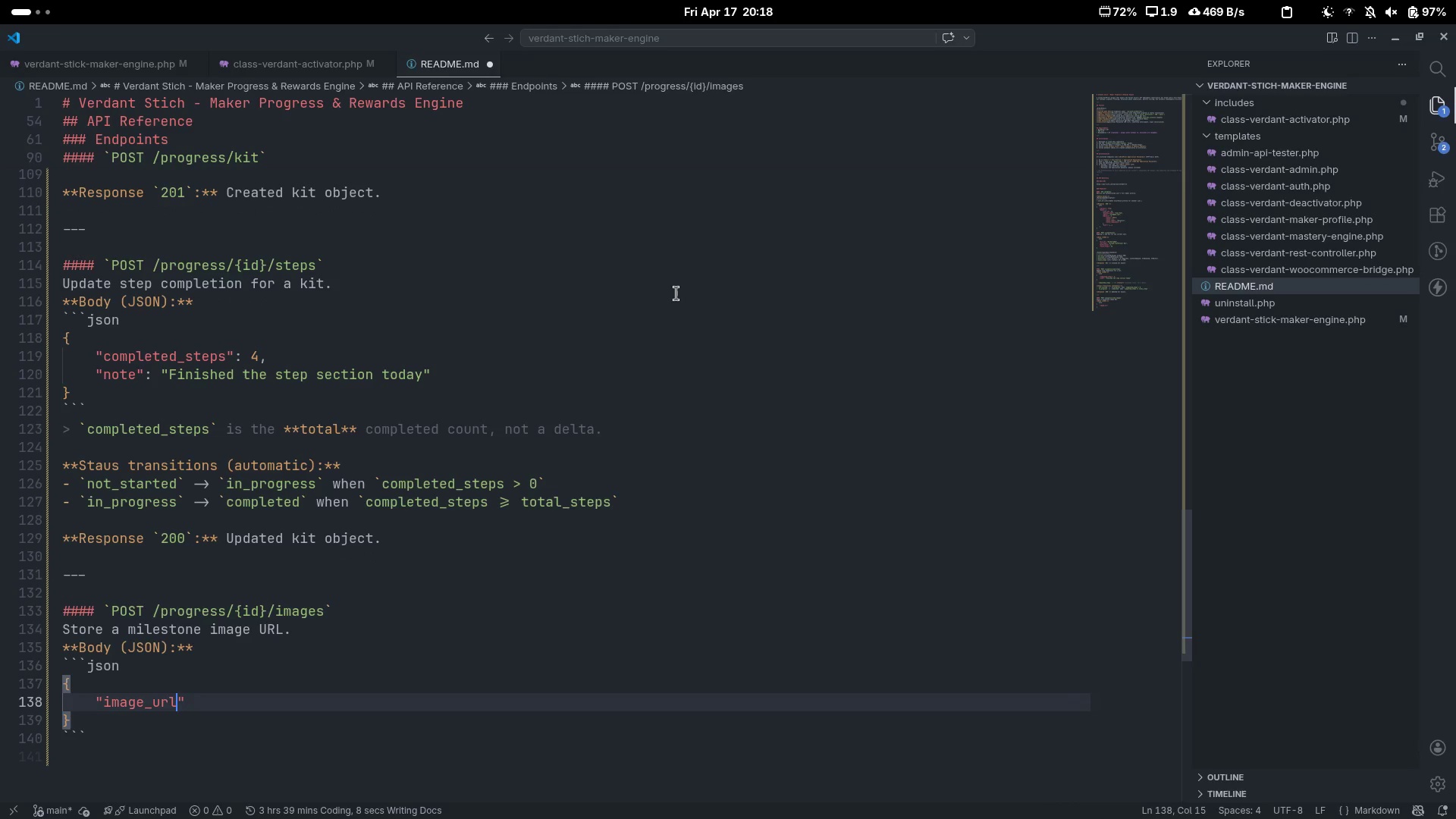 
key(ArrowRight)
 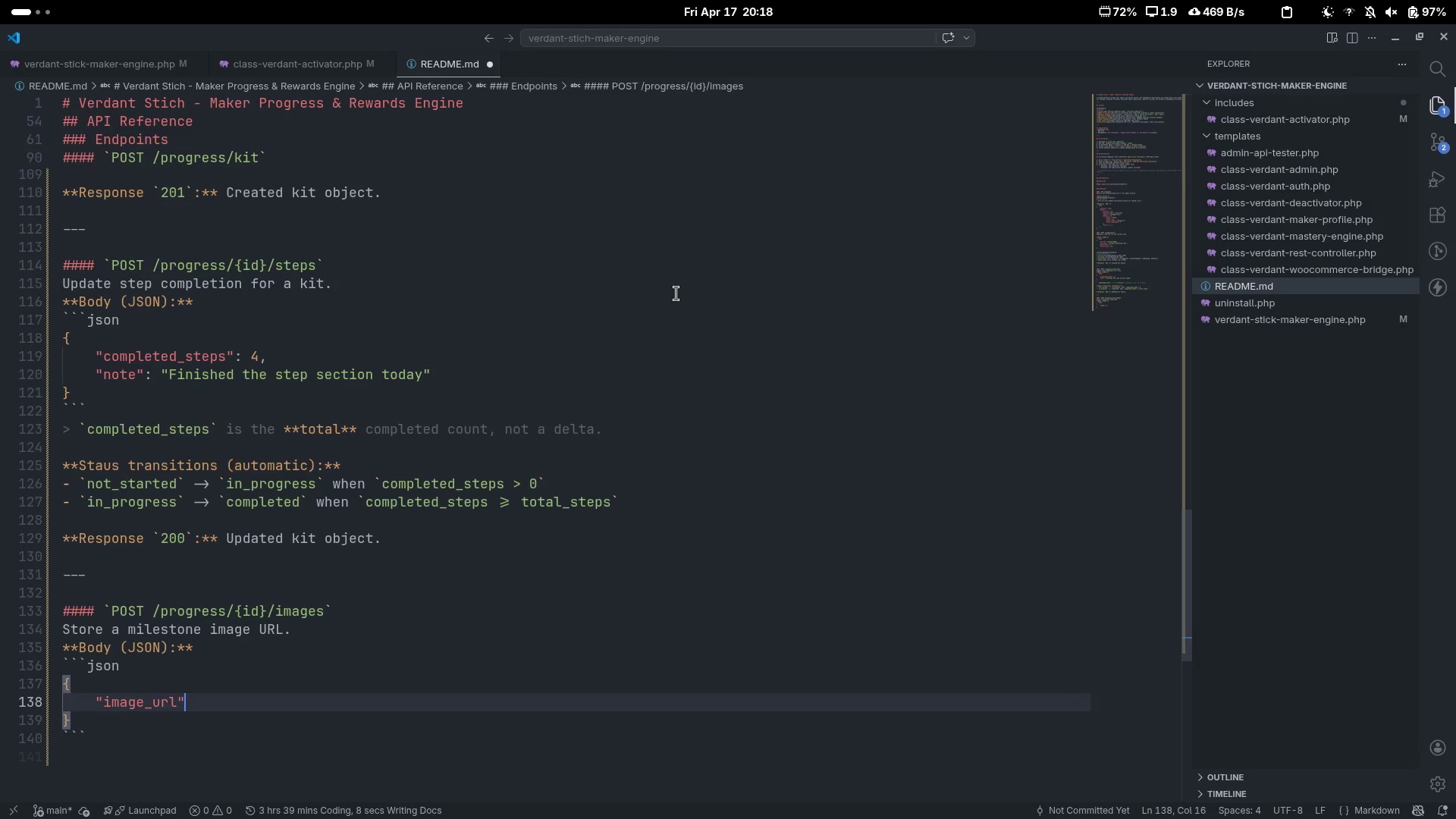 
key(Shift+ShiftLeft)
 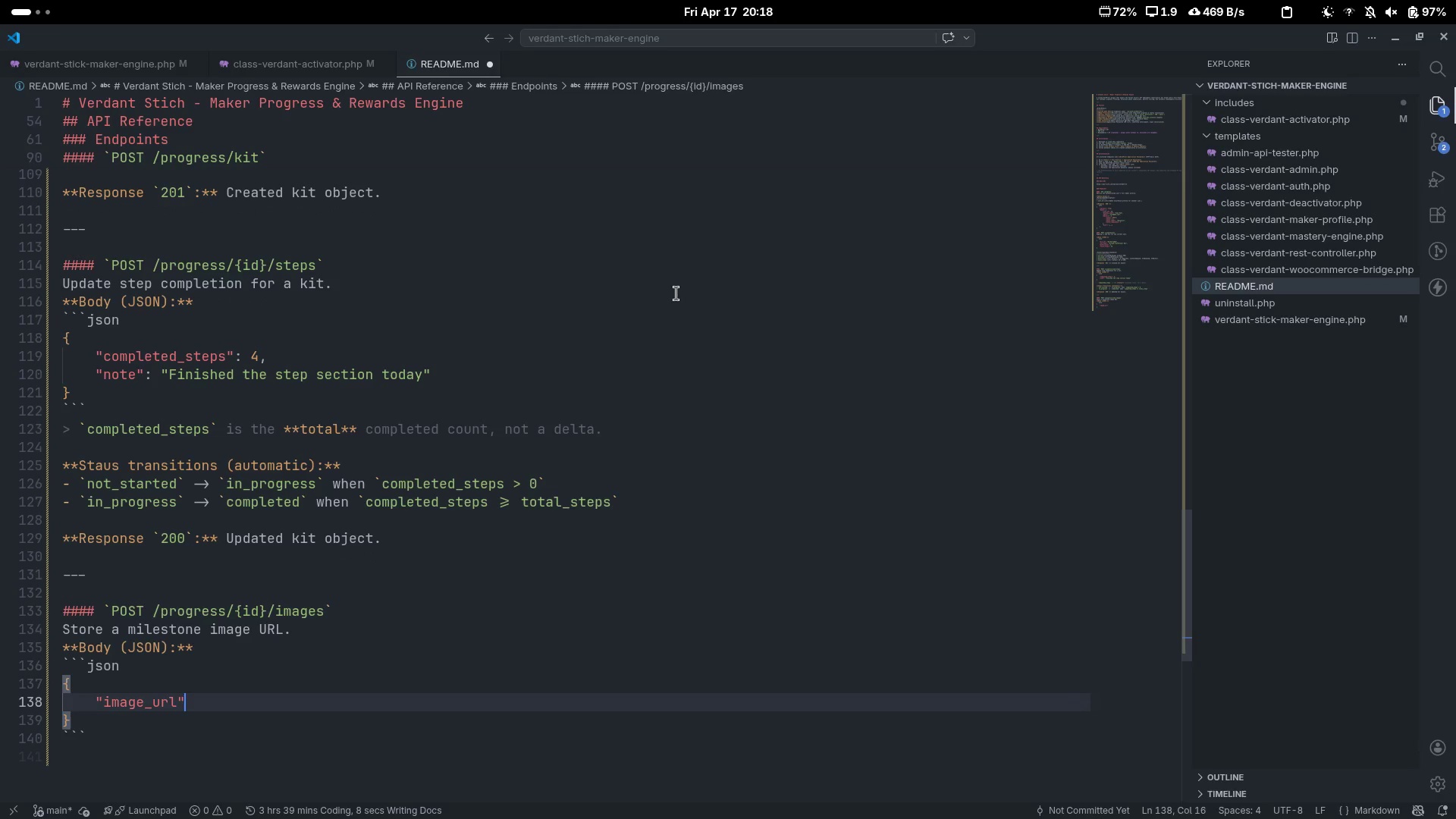 
key(Shift+Semicolon)
 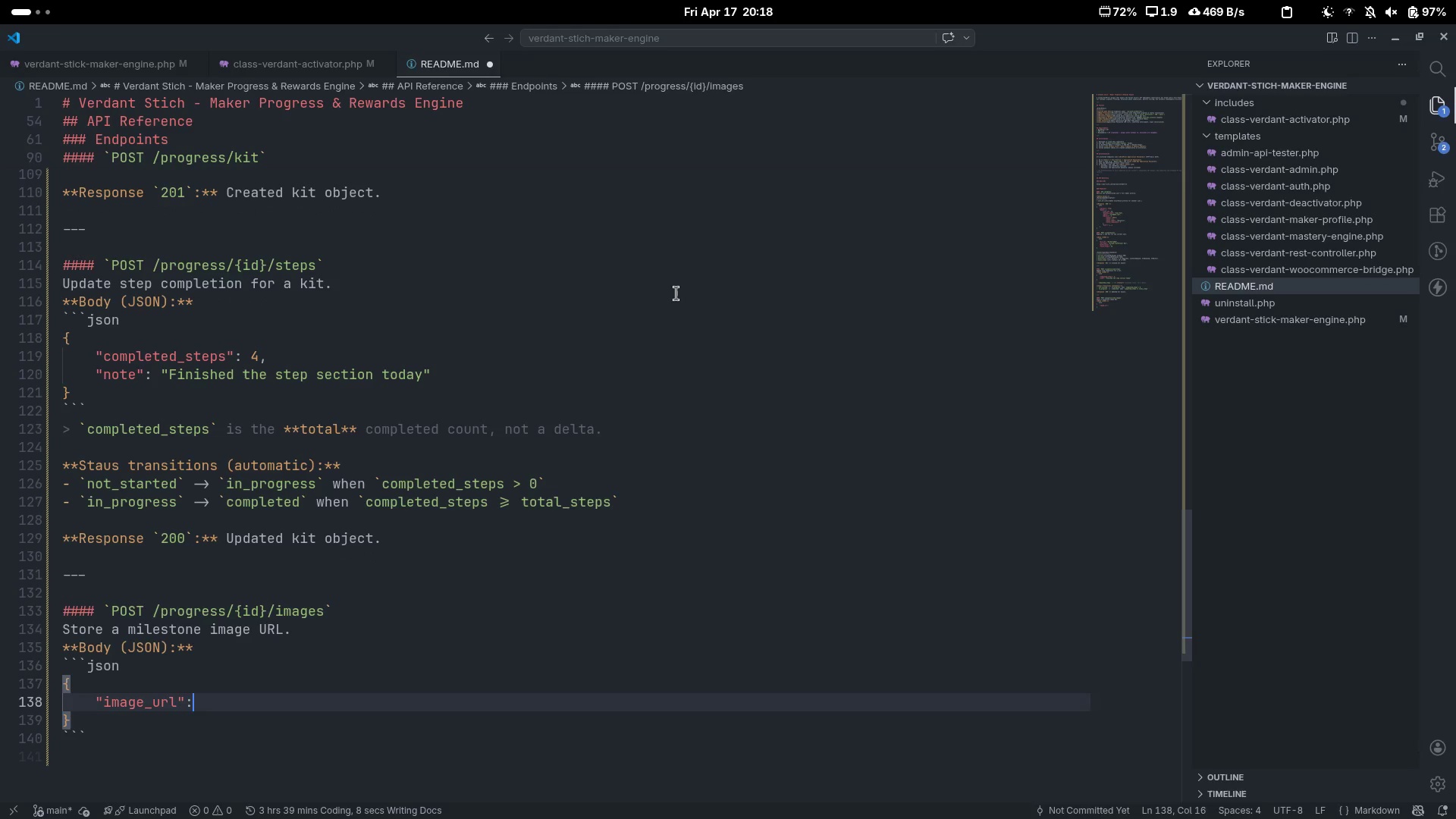 
key(Shift+Space)
 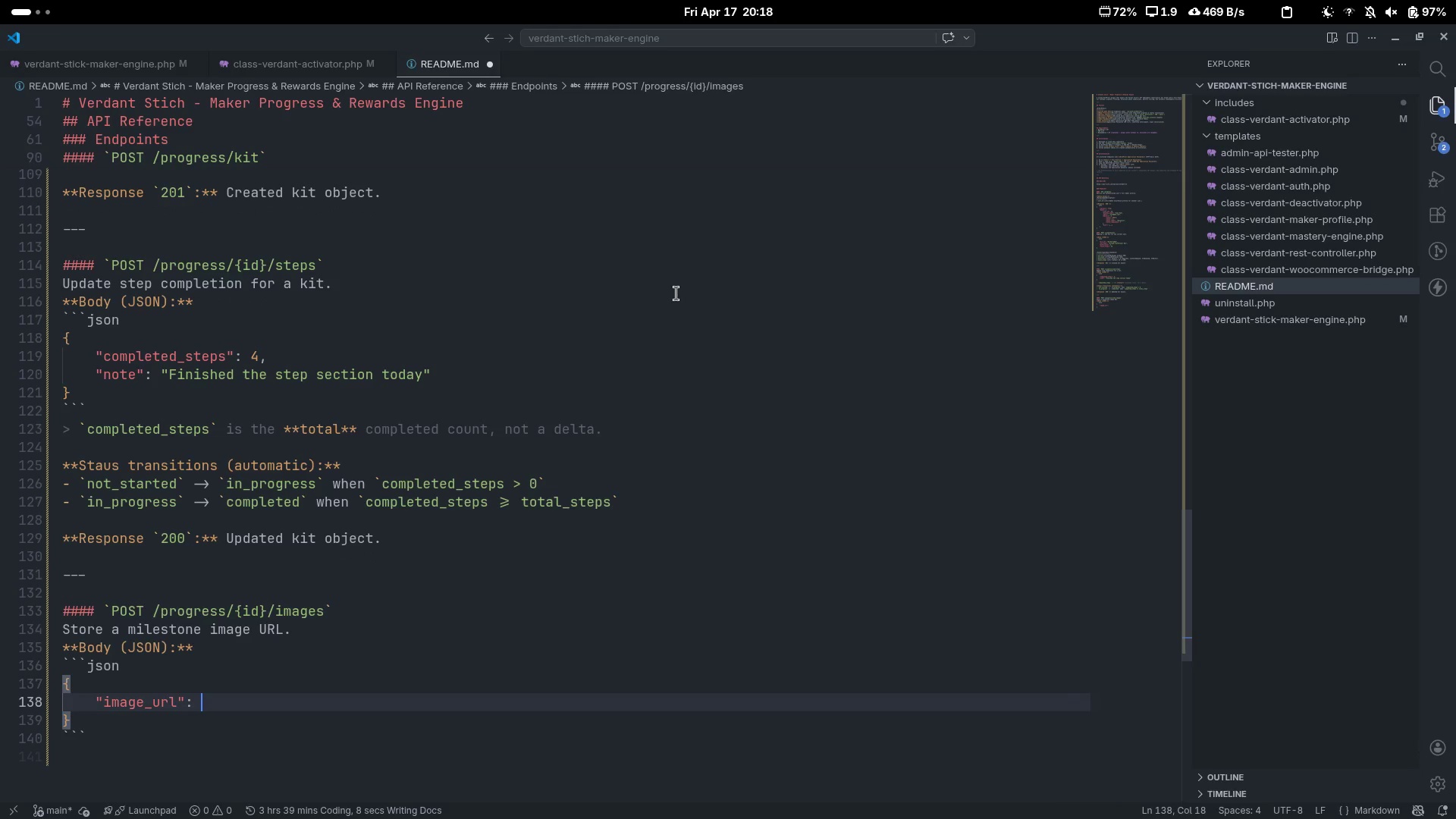 
key(Shift+Quote)
 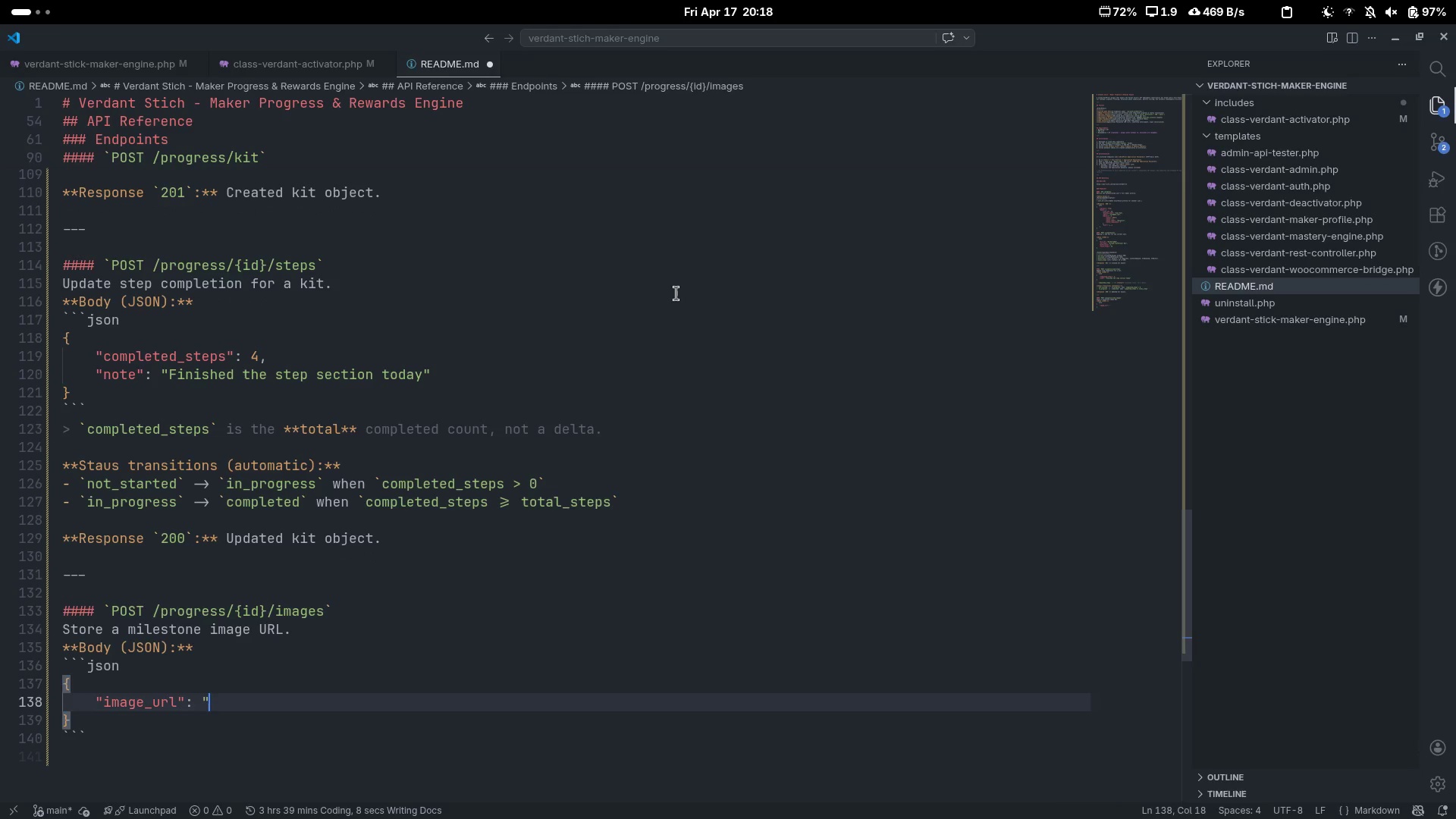 
key(Shift+Quote)
 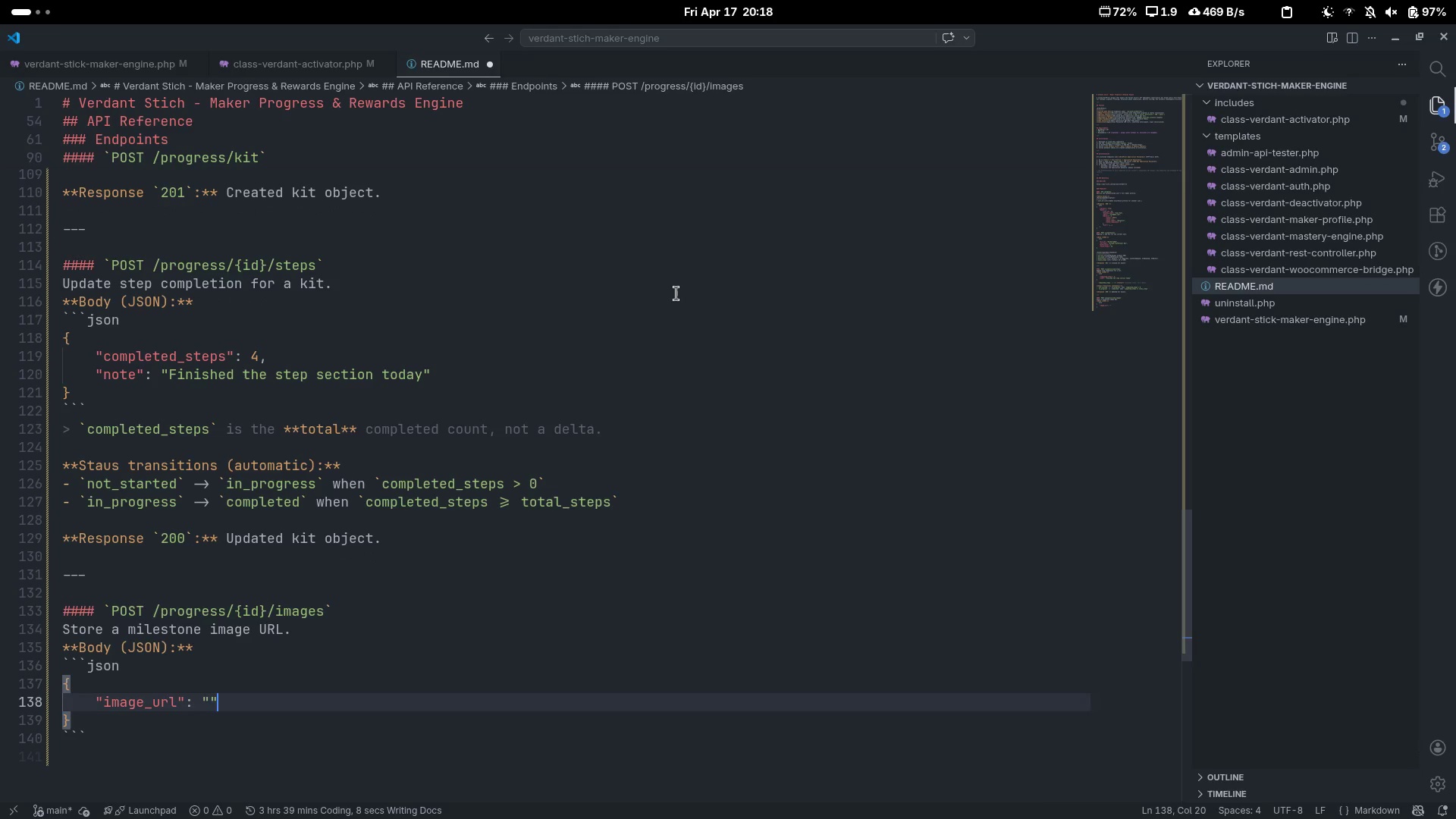 
key(ArrowLeft)
 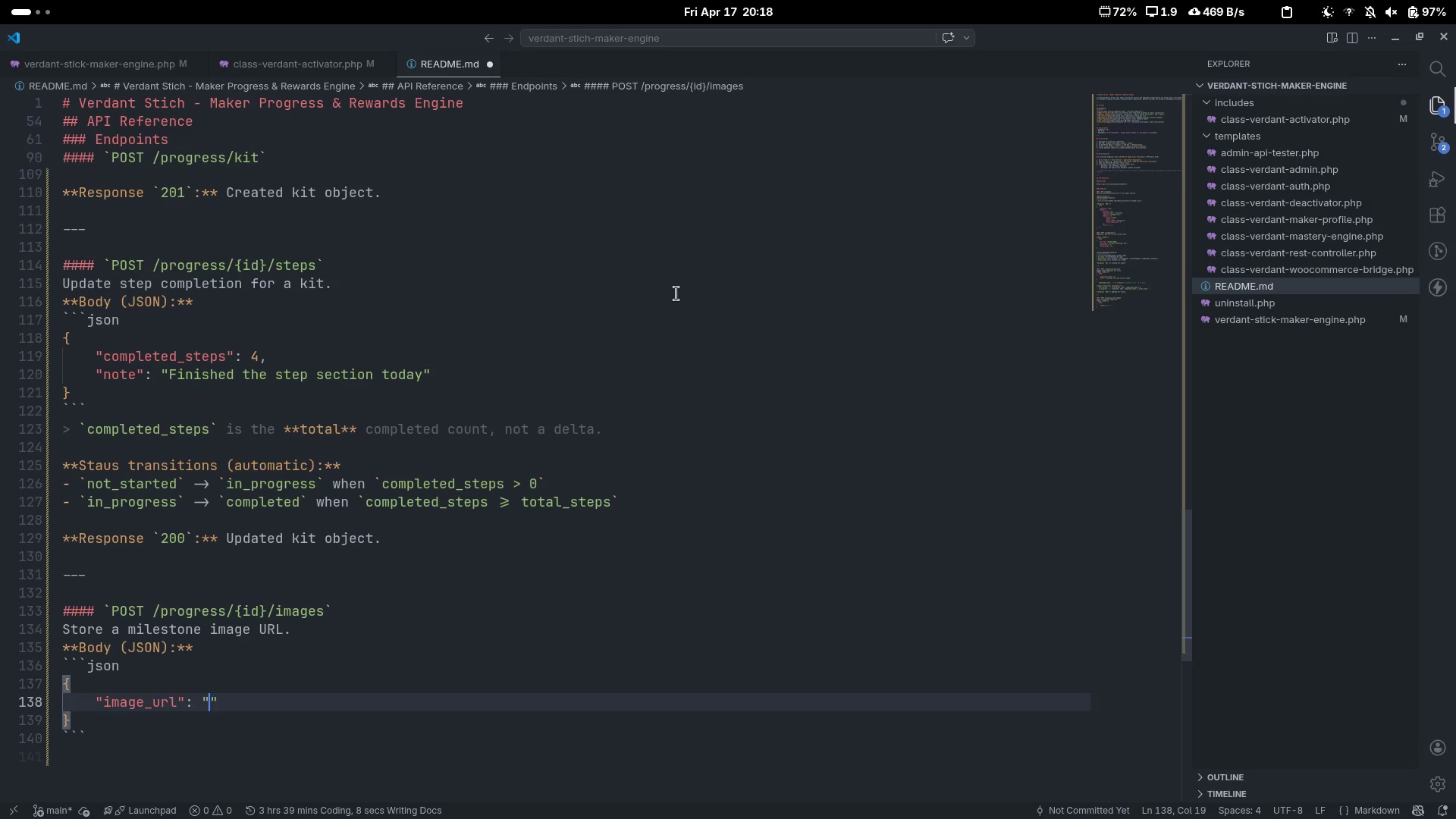 
type(https://cd)
key(Backspace)
type(dn.example.com/step12345.jpg)
 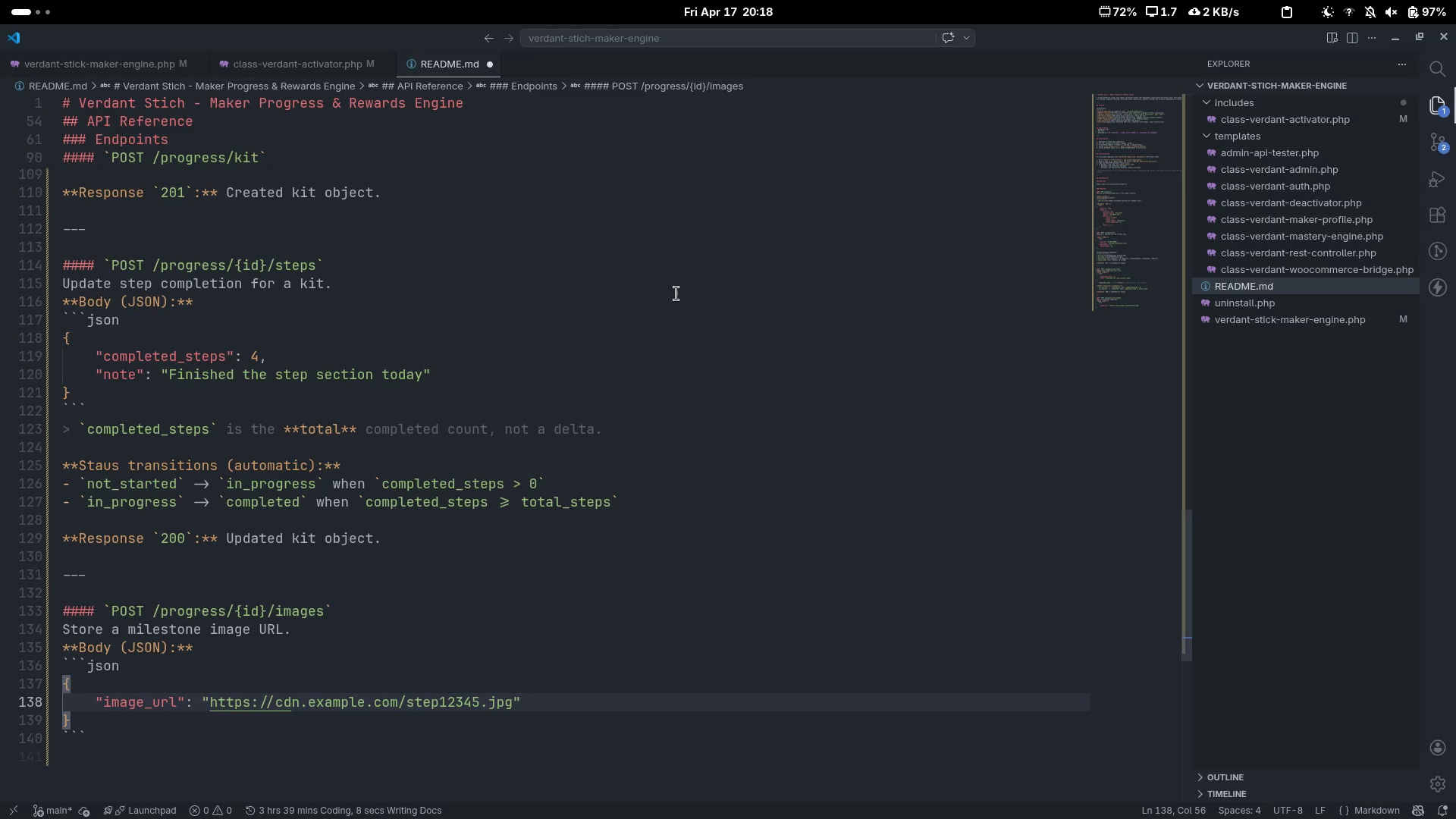 
key(ArrowRight)
 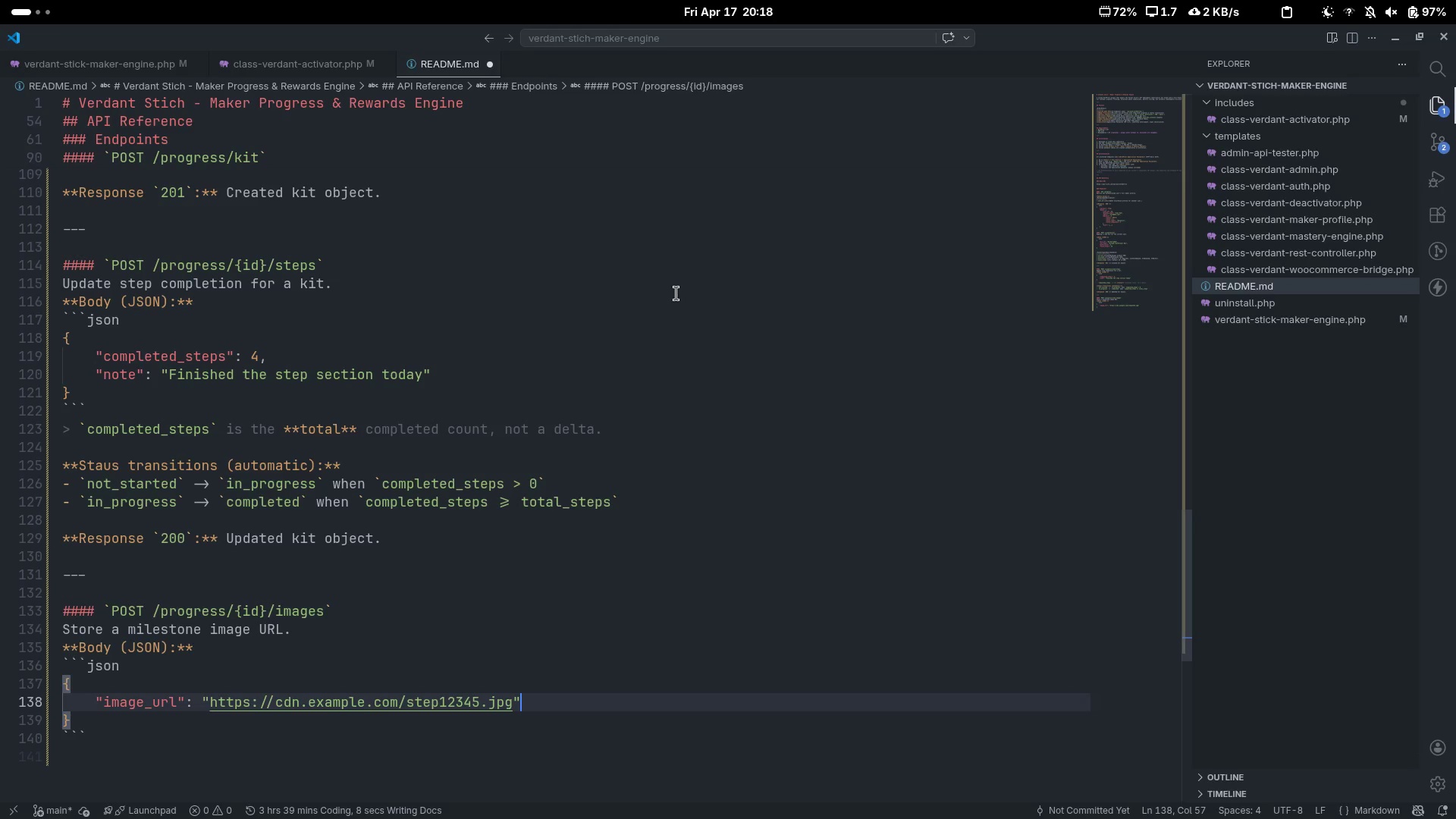 
key(Comma)
 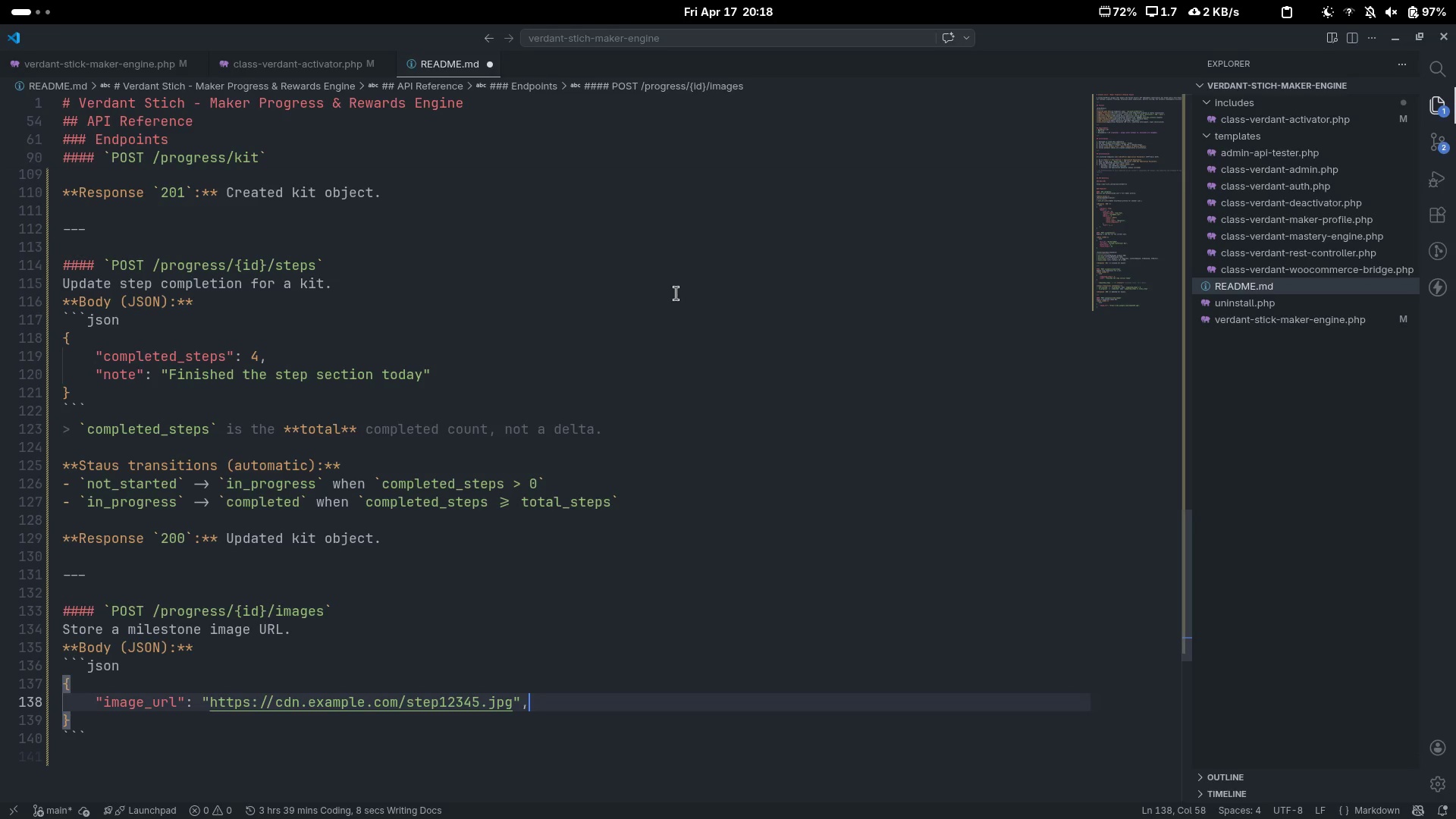 
key(Enter)
 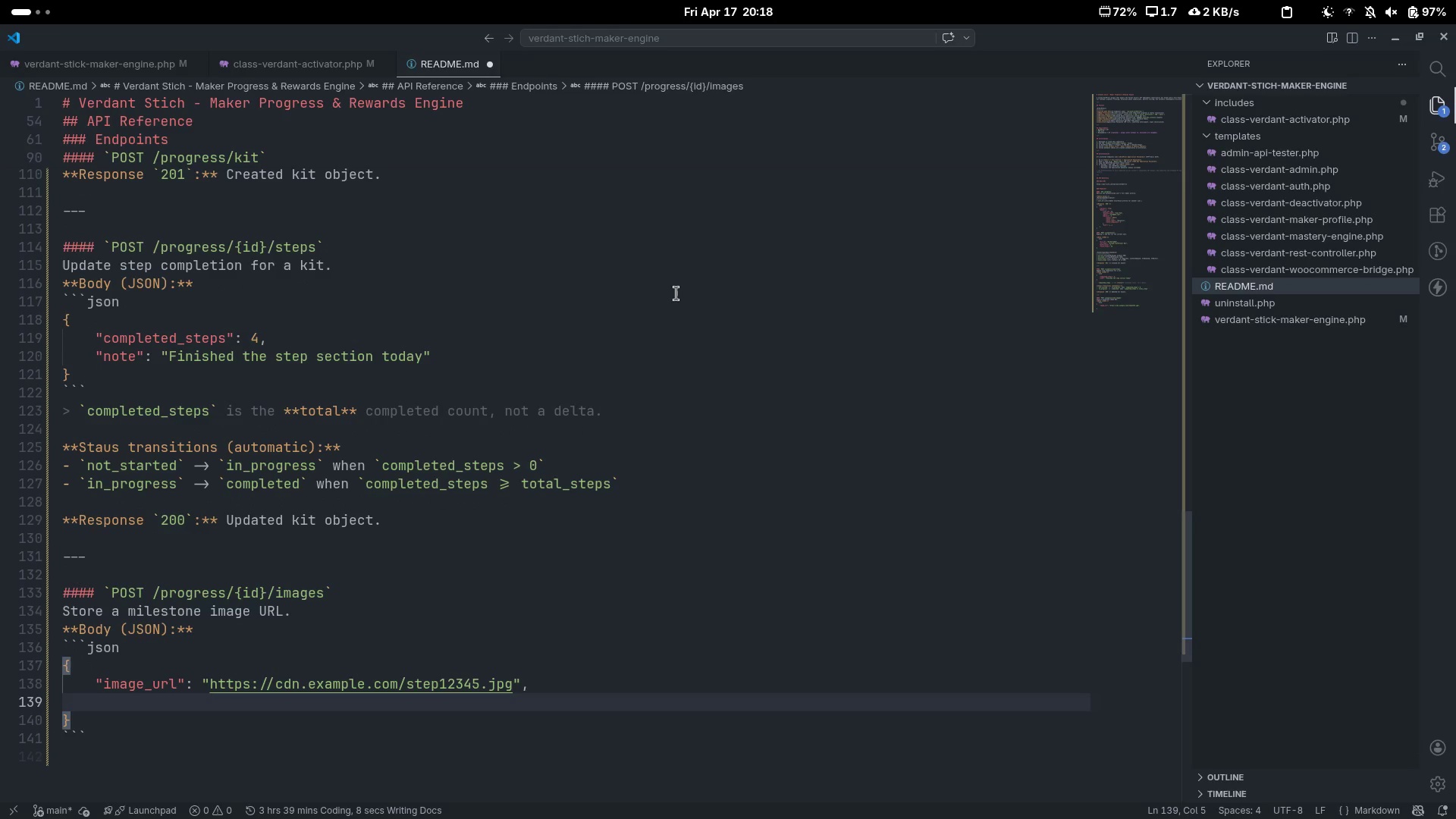 
key(Shift+Quote)
 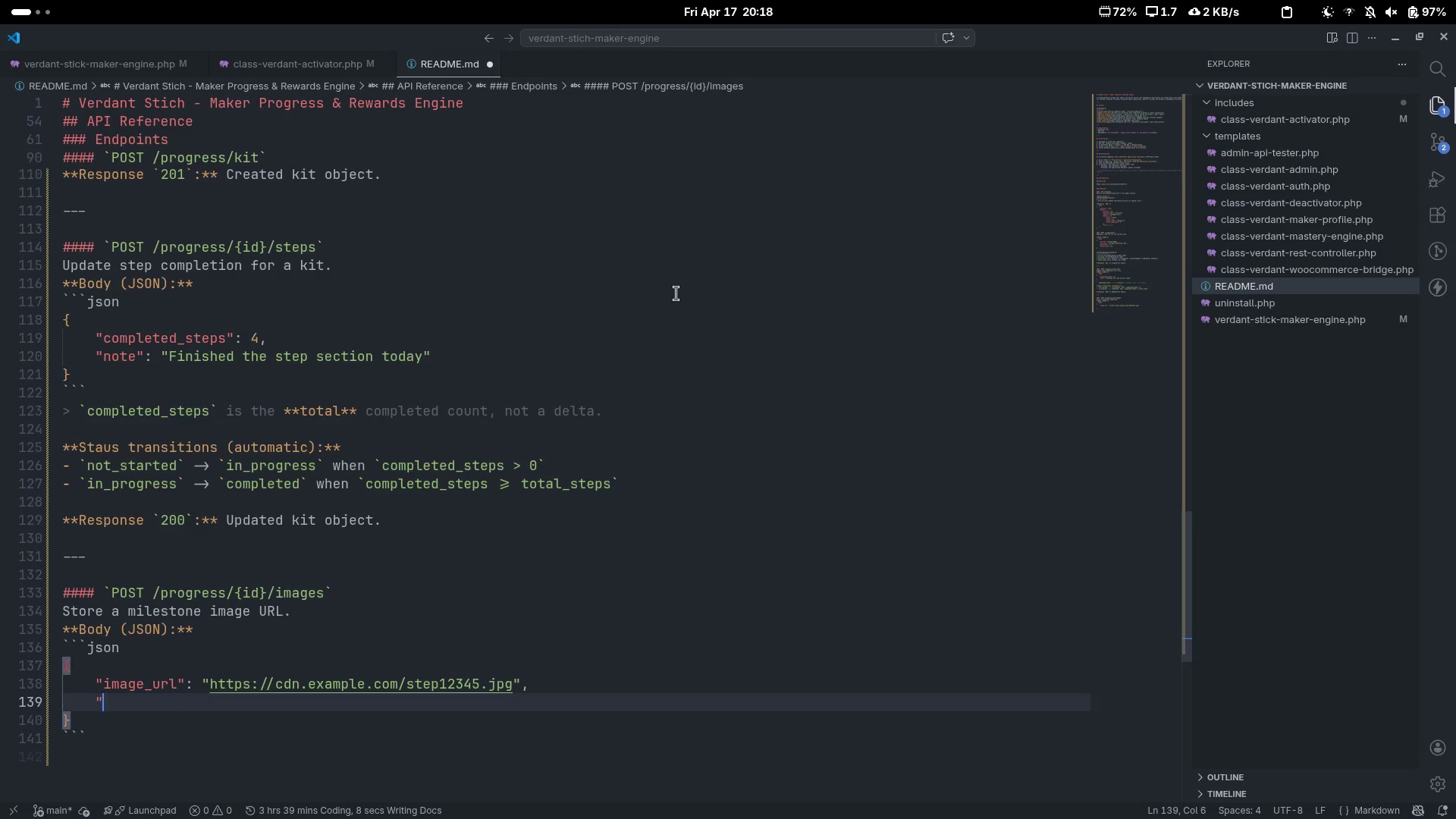 
key(Shift+Quote)
 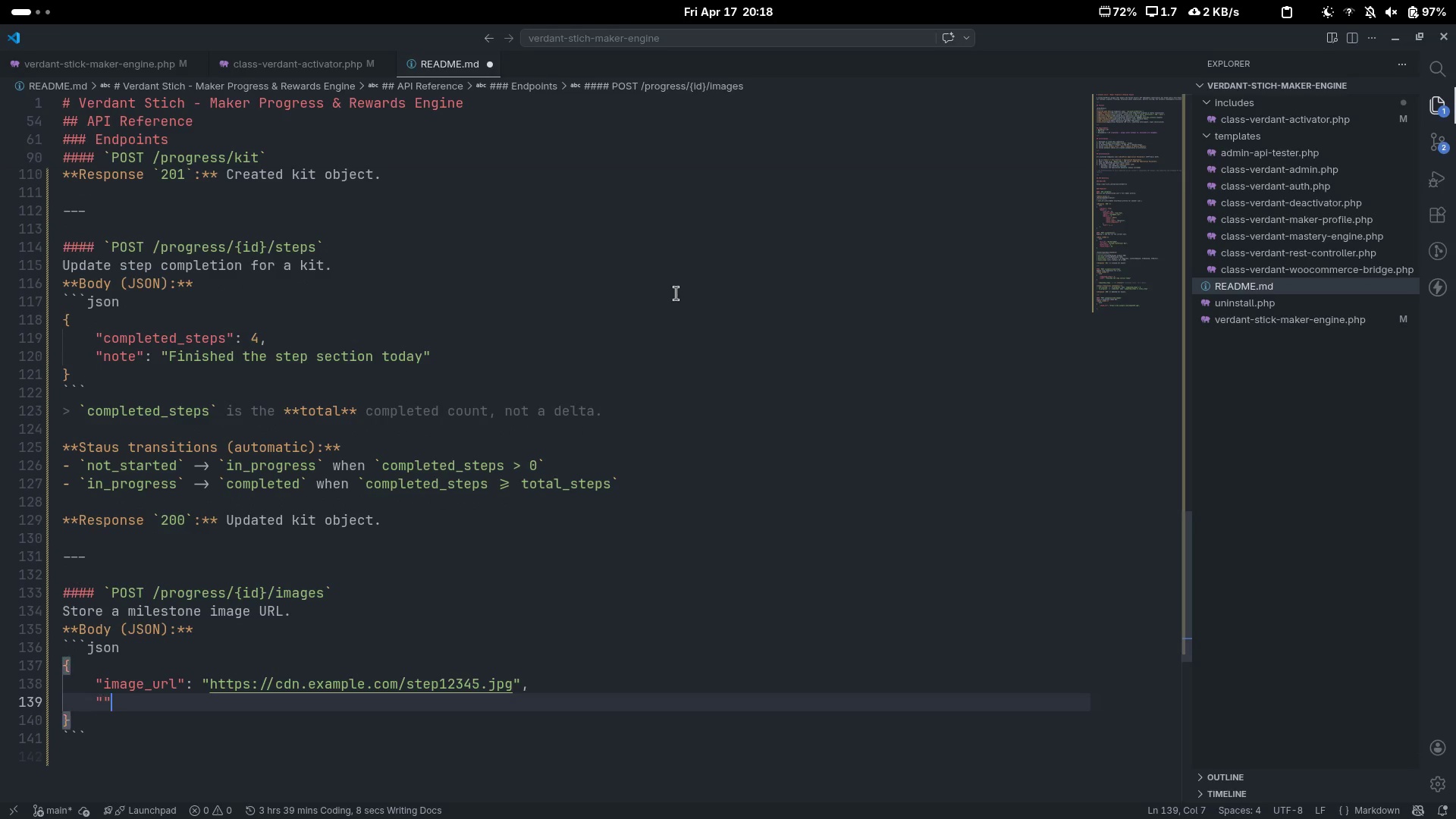 
key(ArrowLeft)
 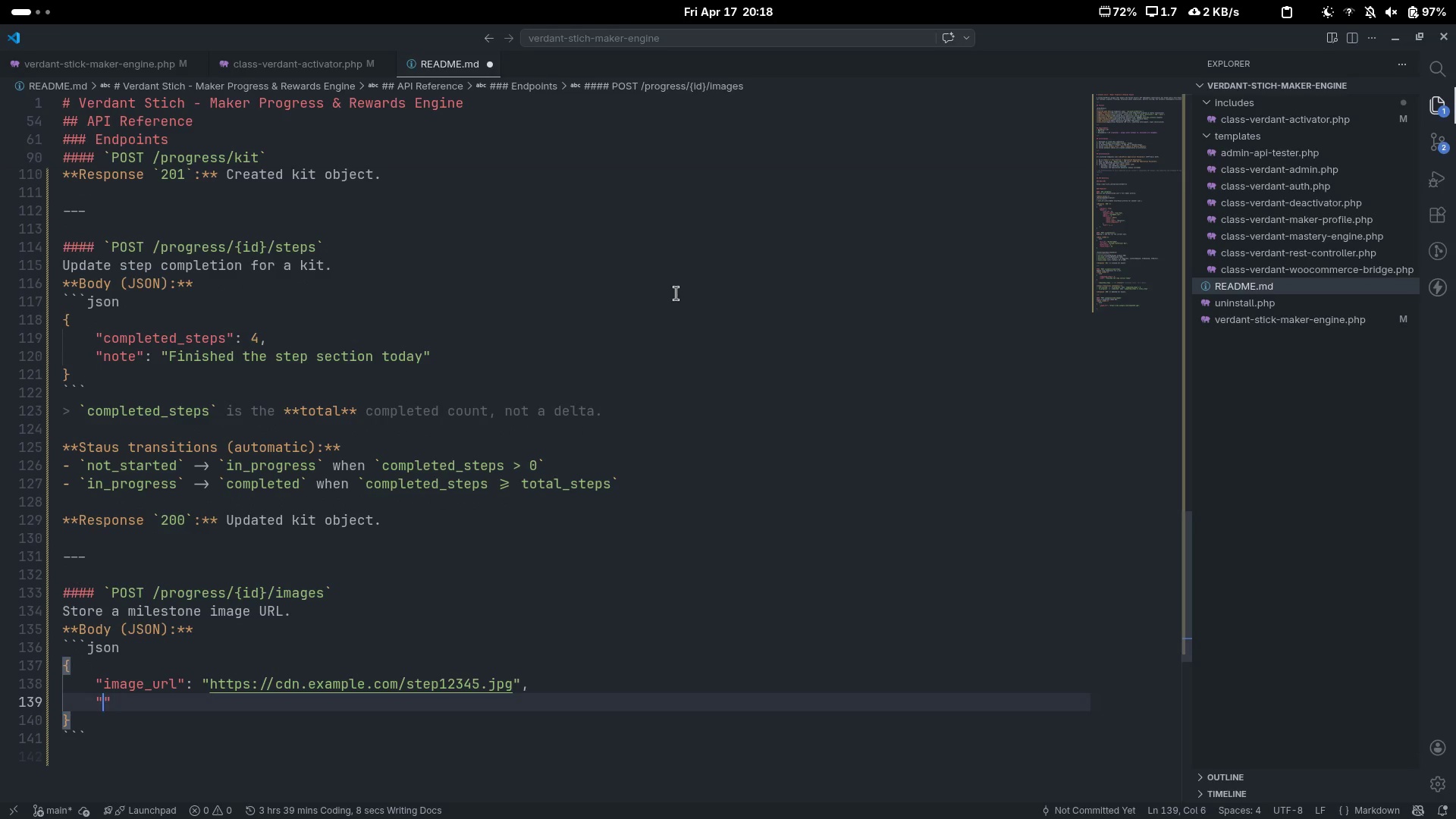 
type(step_number)
 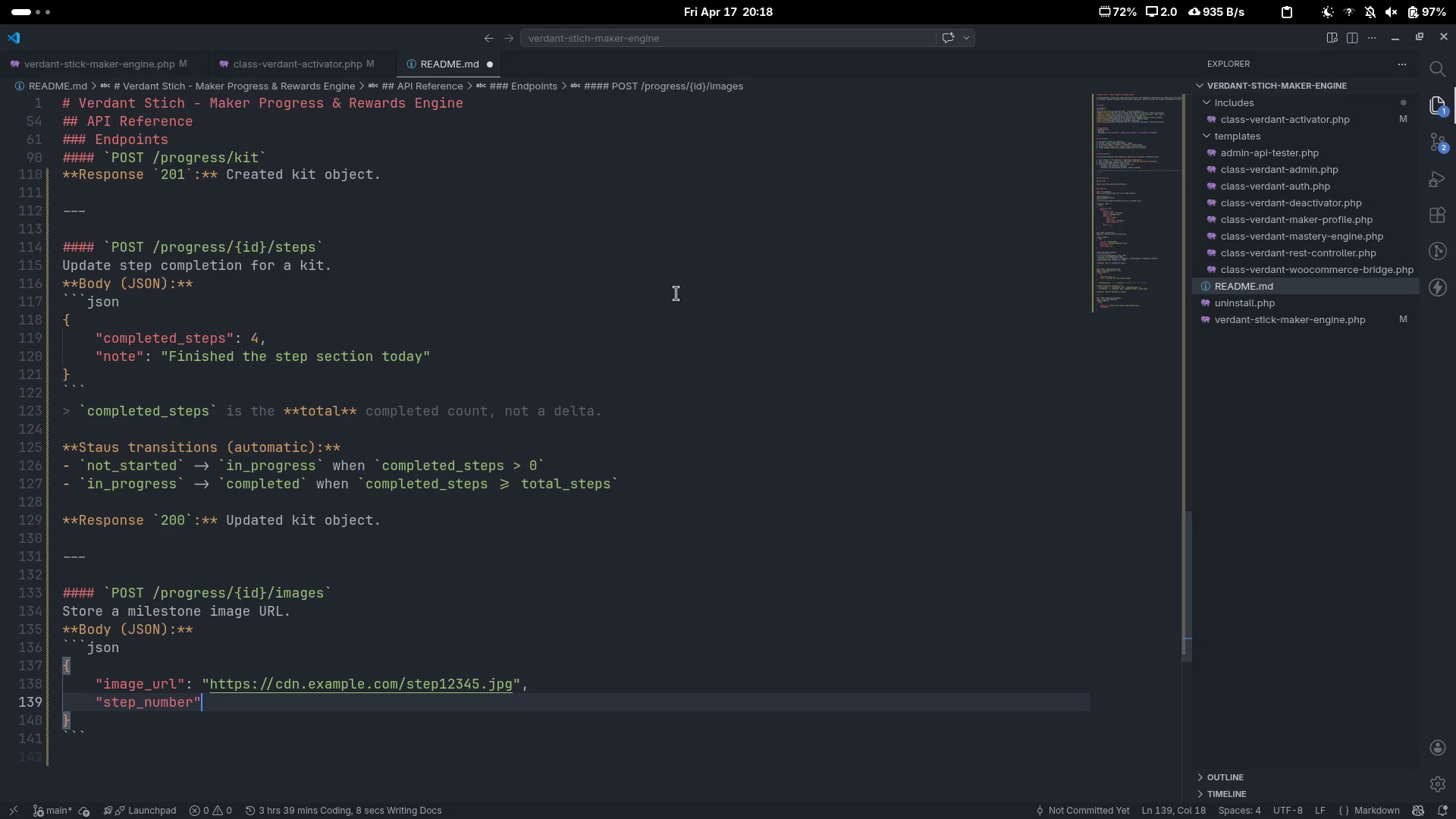 
 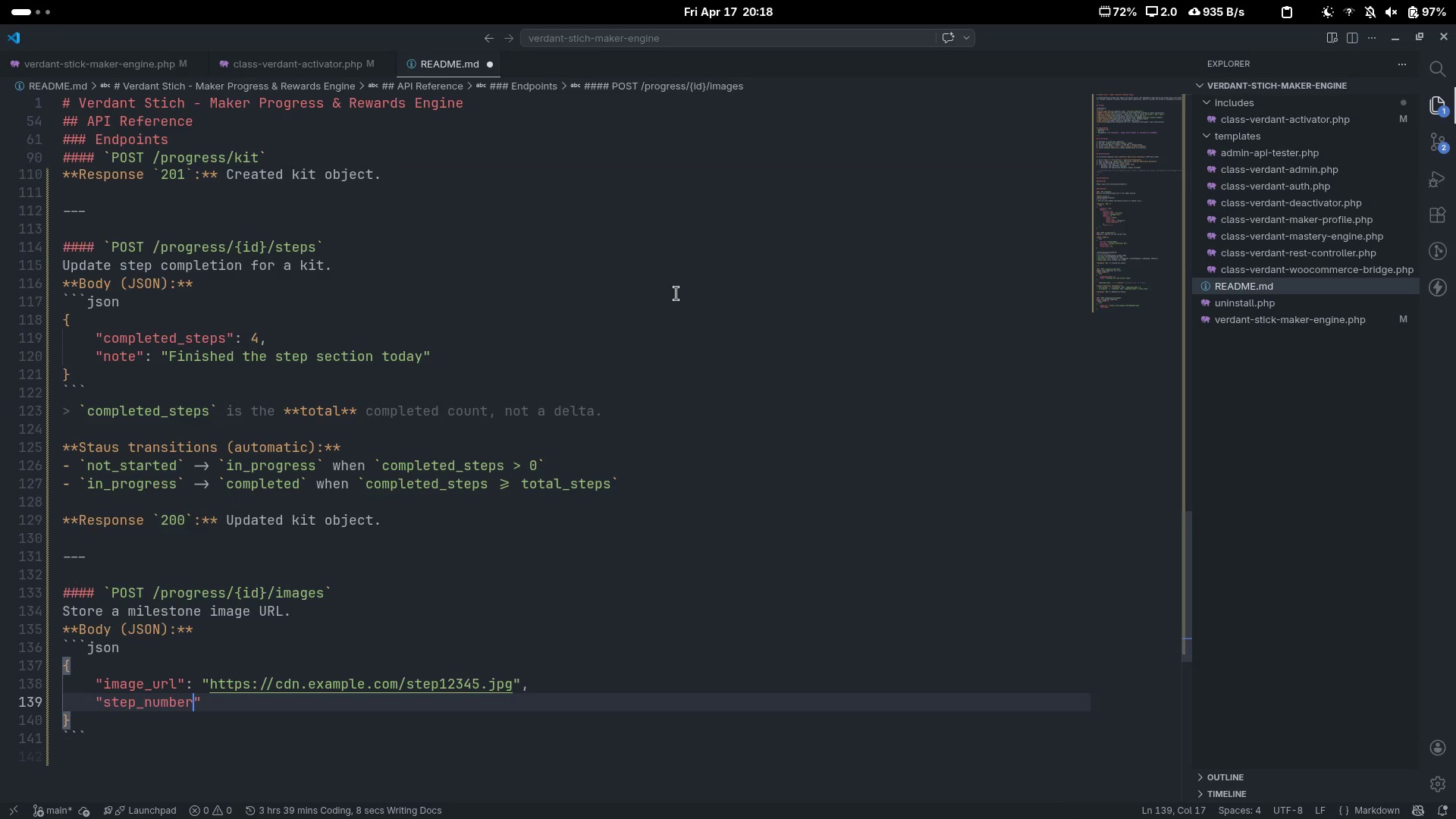 
key(ArrowRight)
 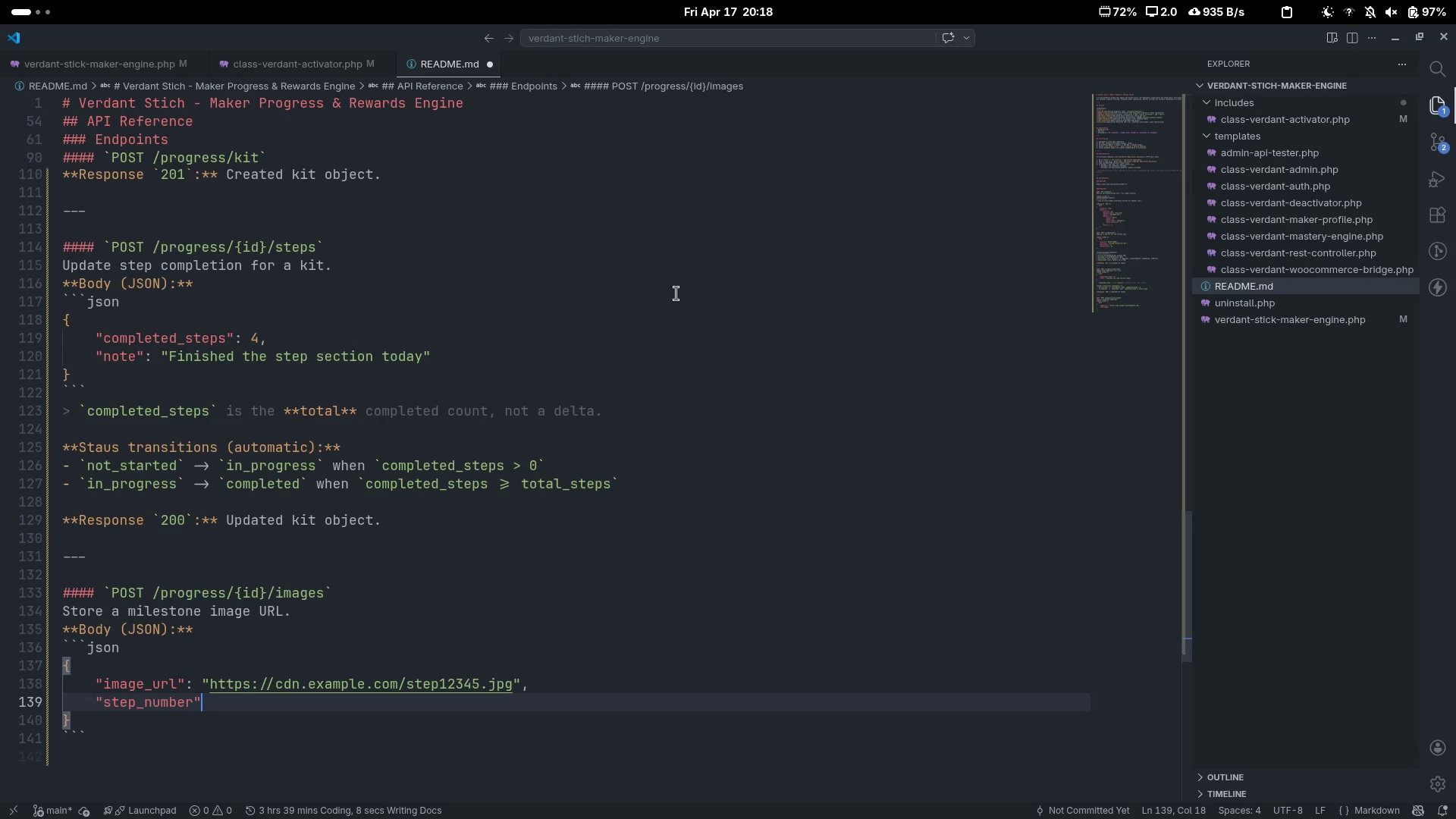 
key(Shift+ShiftLeft)
 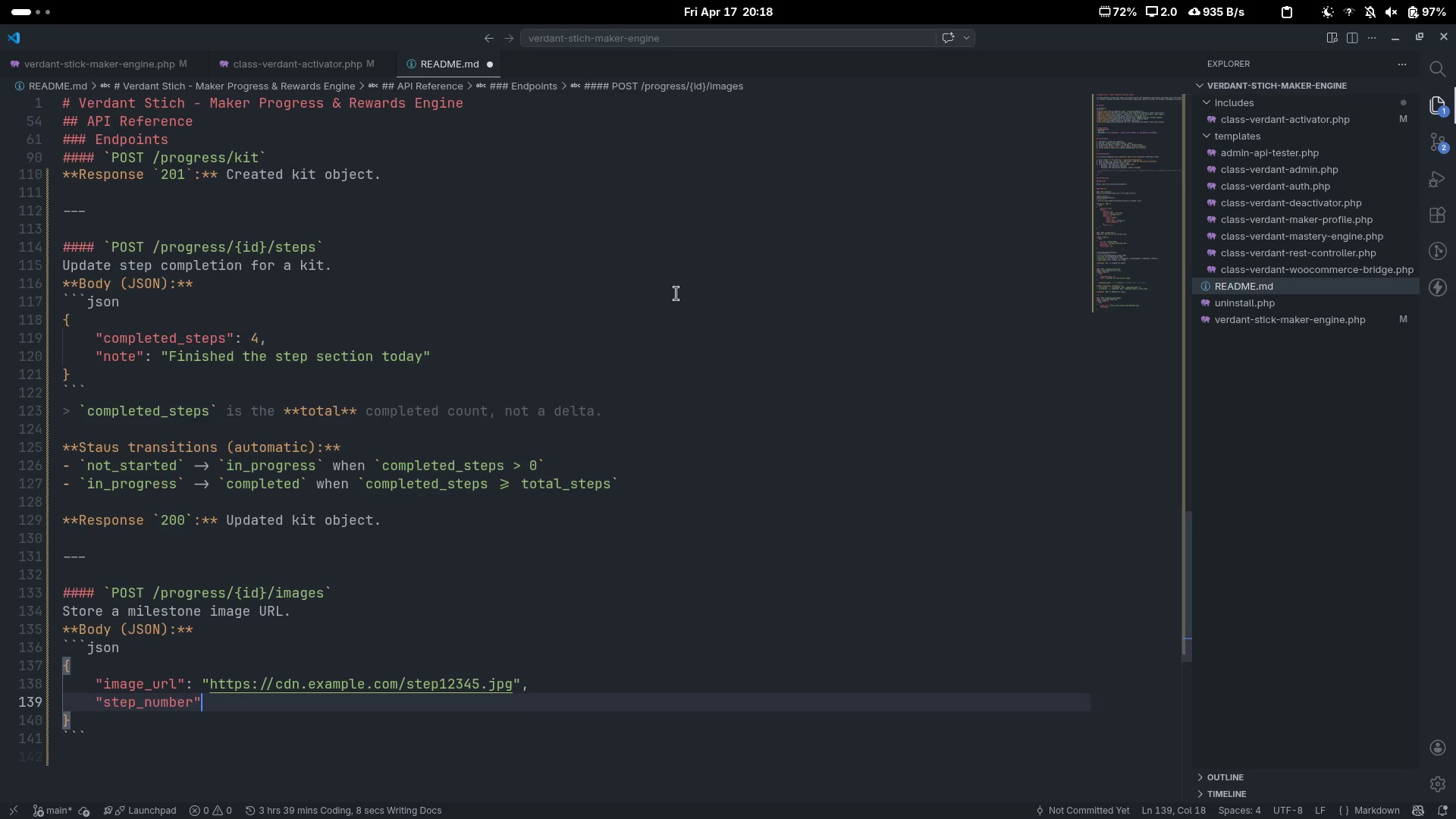 
key(Shift+Semicolon)
 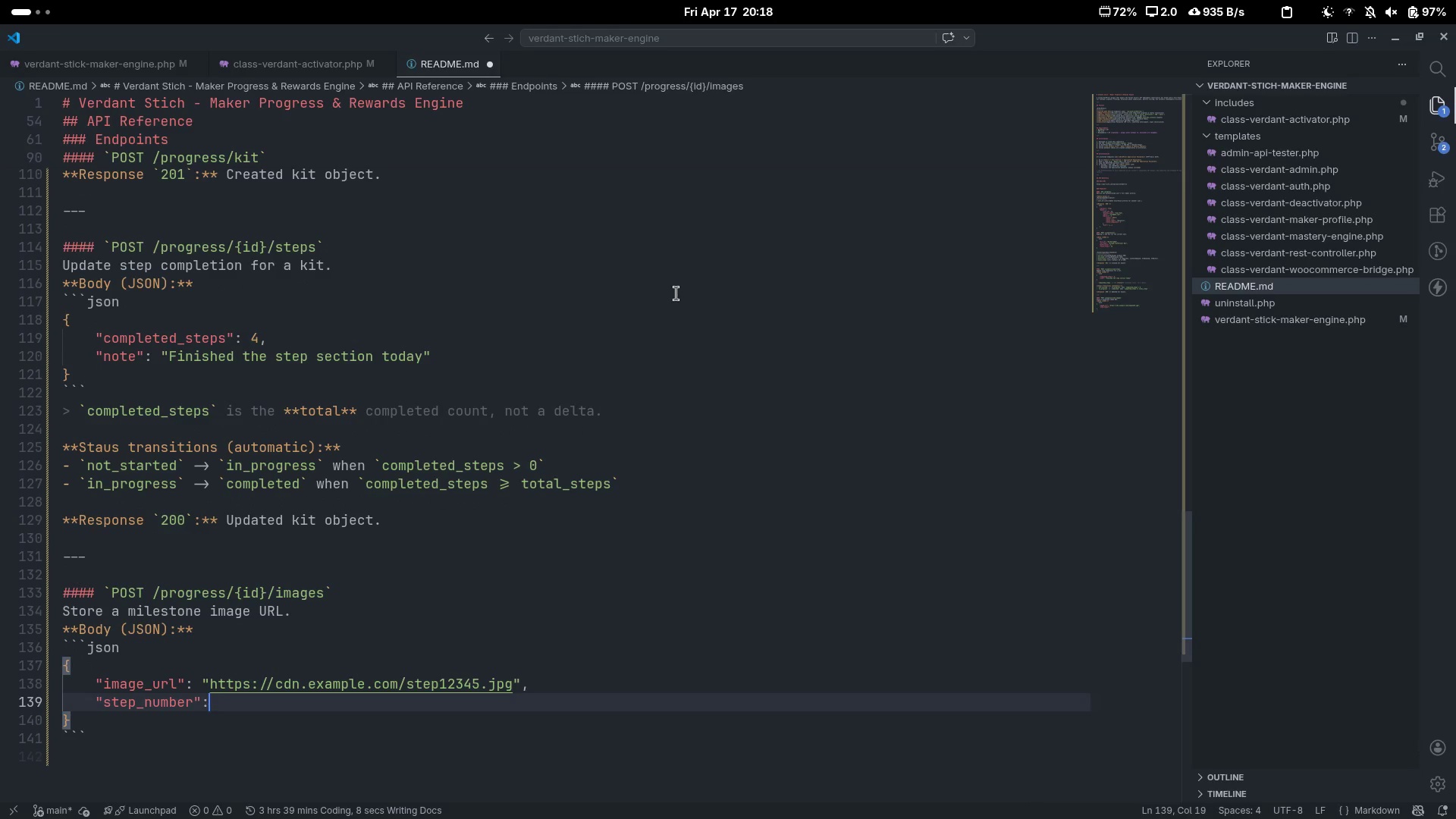 
key(Space)
 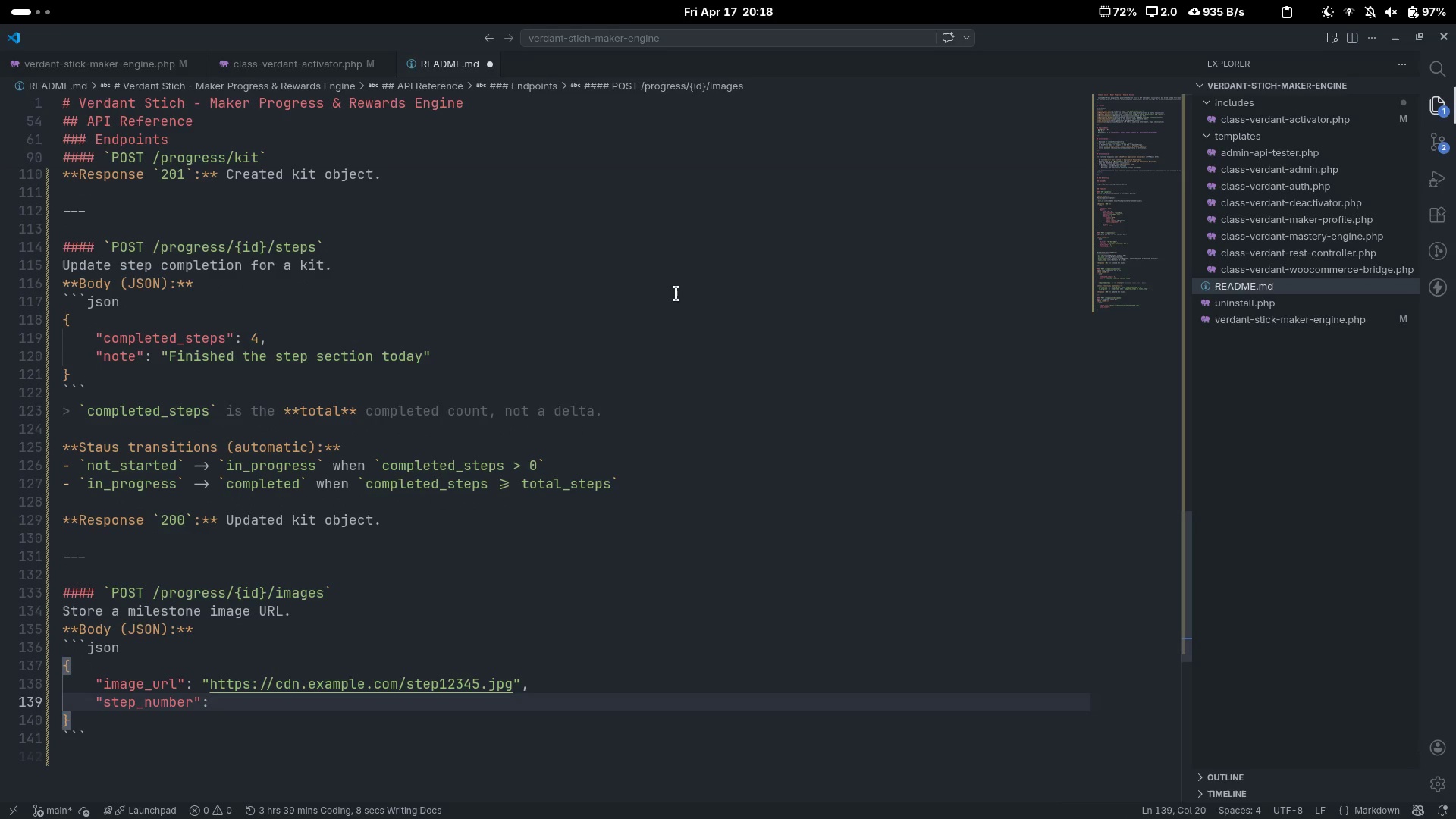 
key(4)
 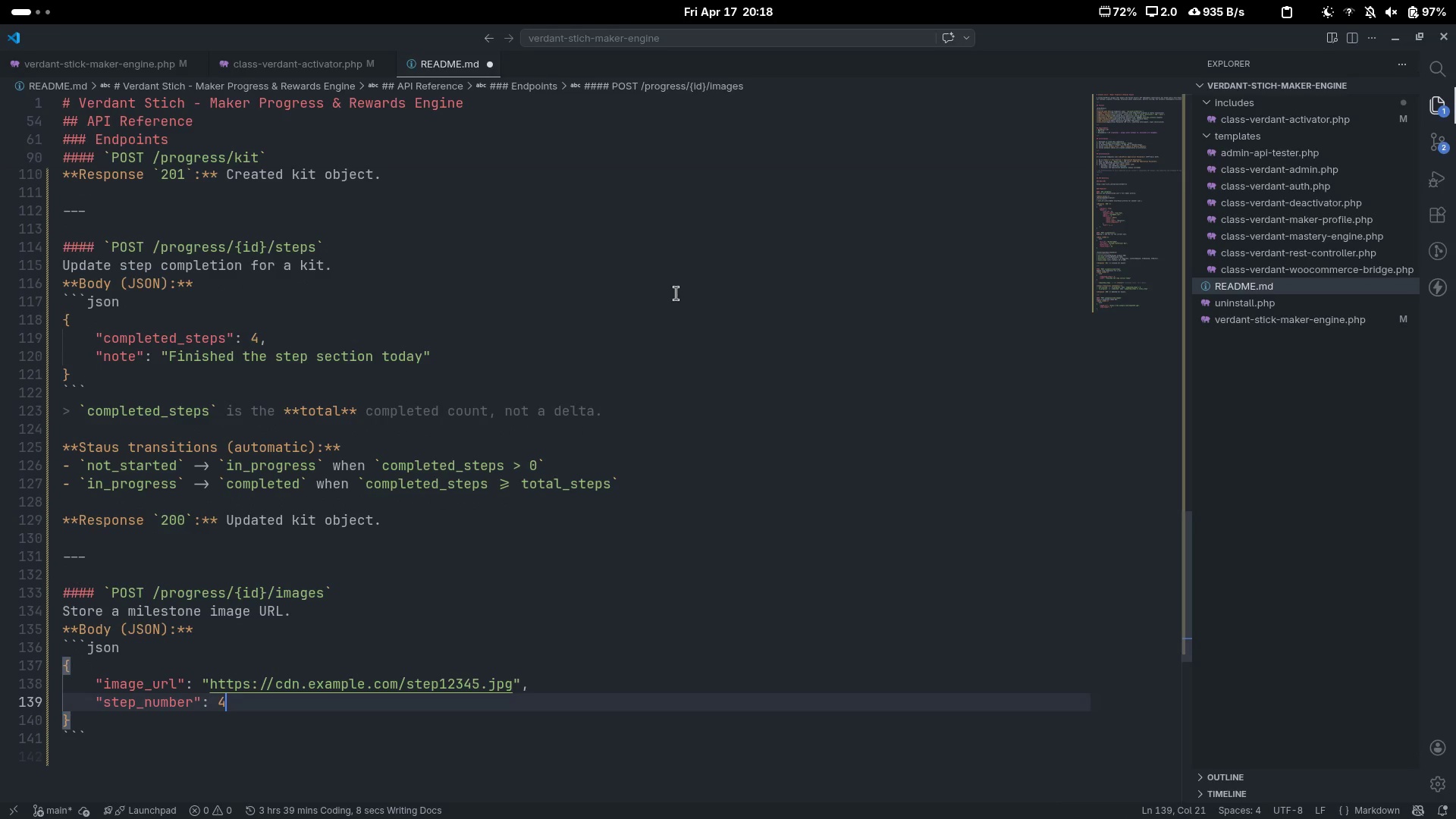 
key(Comma)
 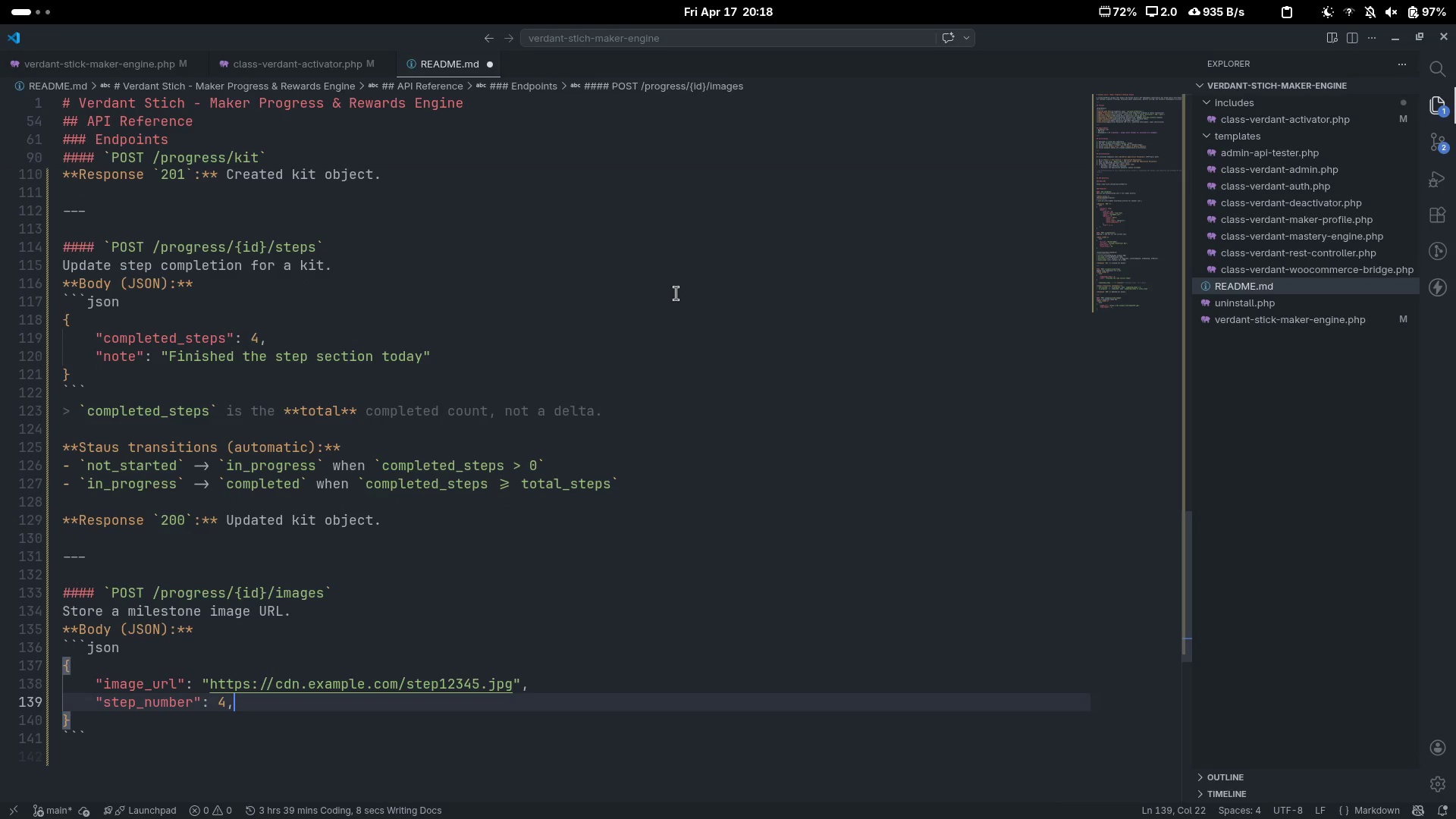 
key(Enter)
 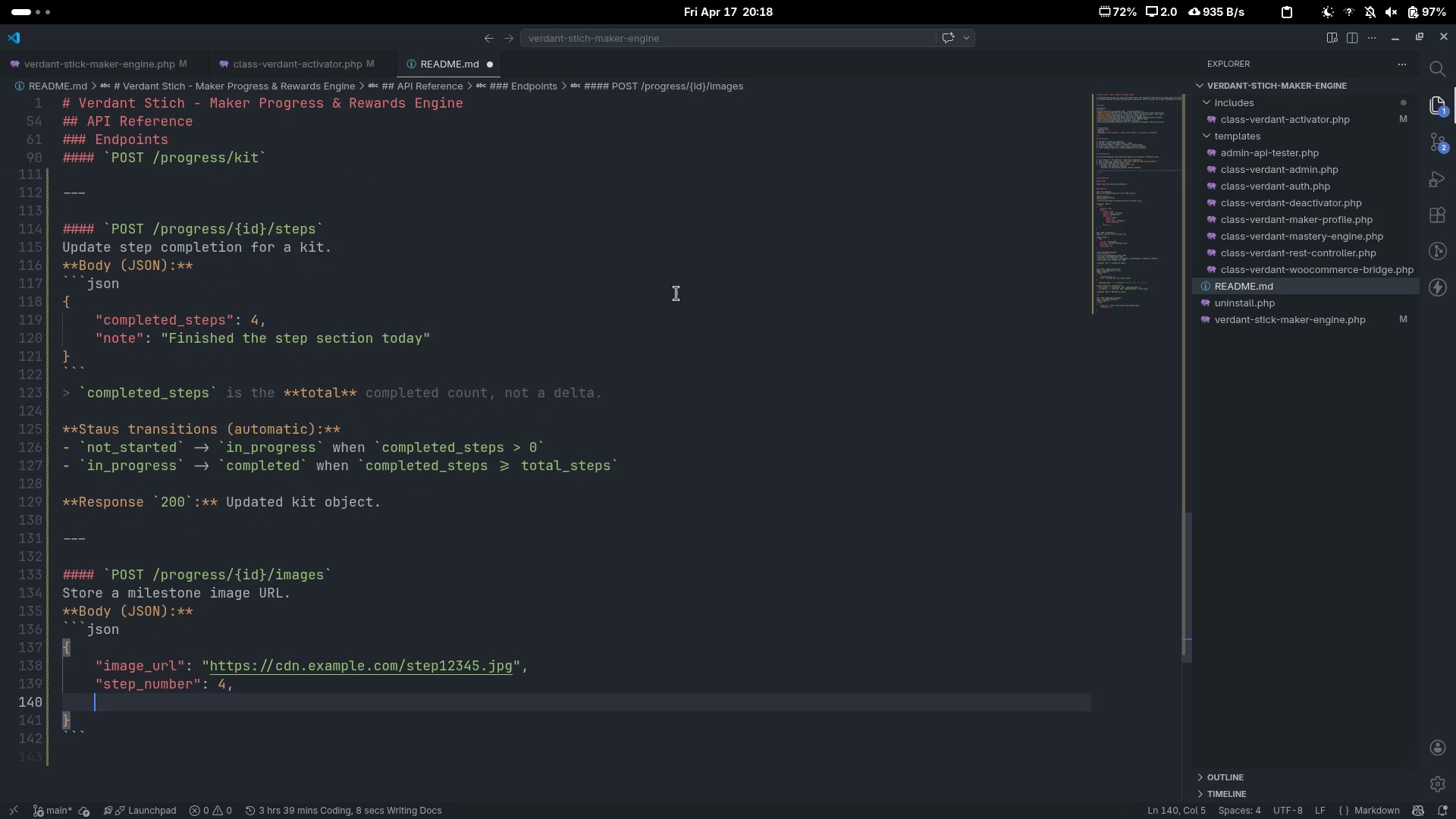 
key(Shift+Quote)
 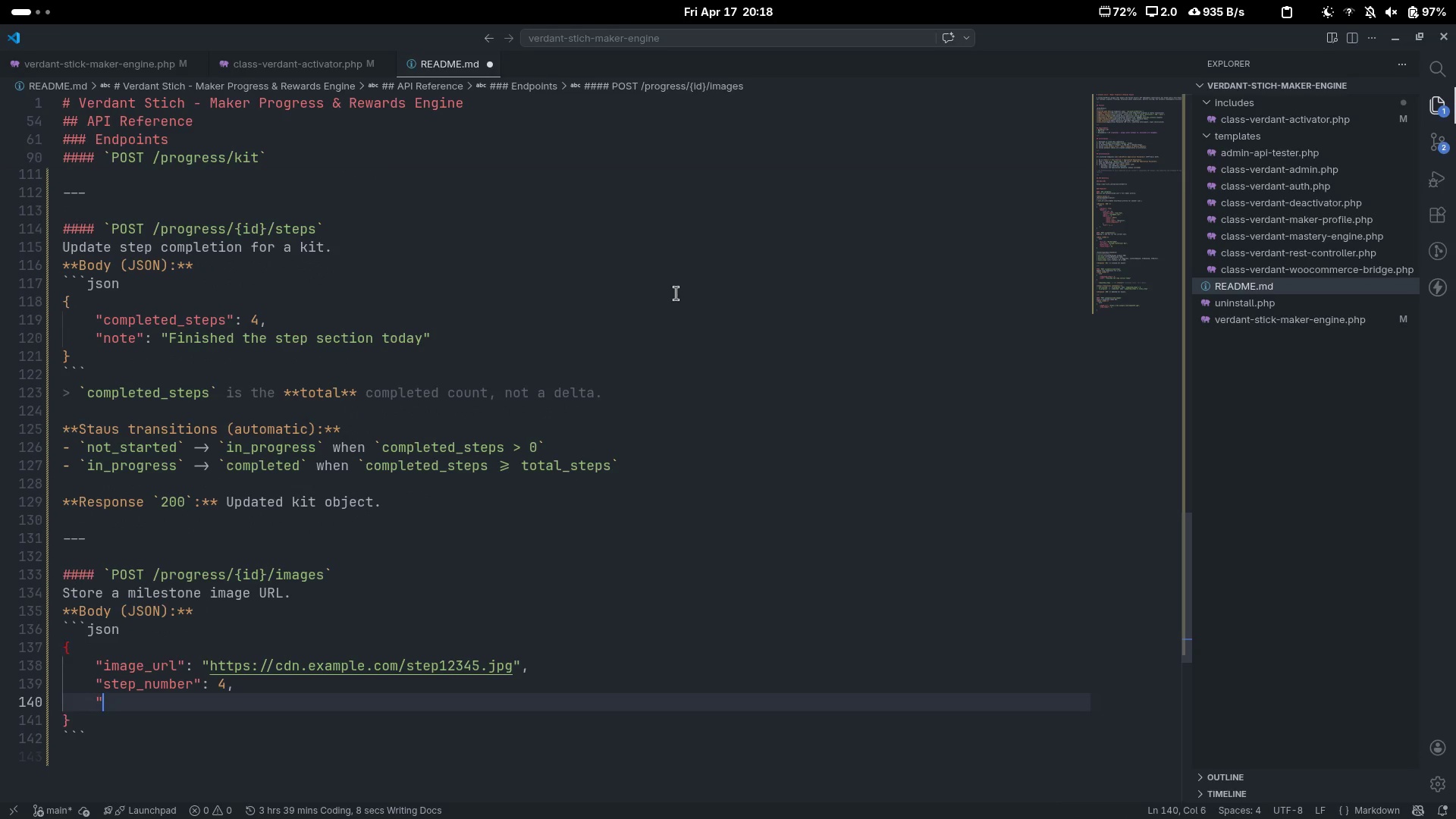 
key(Shift+Quote)
 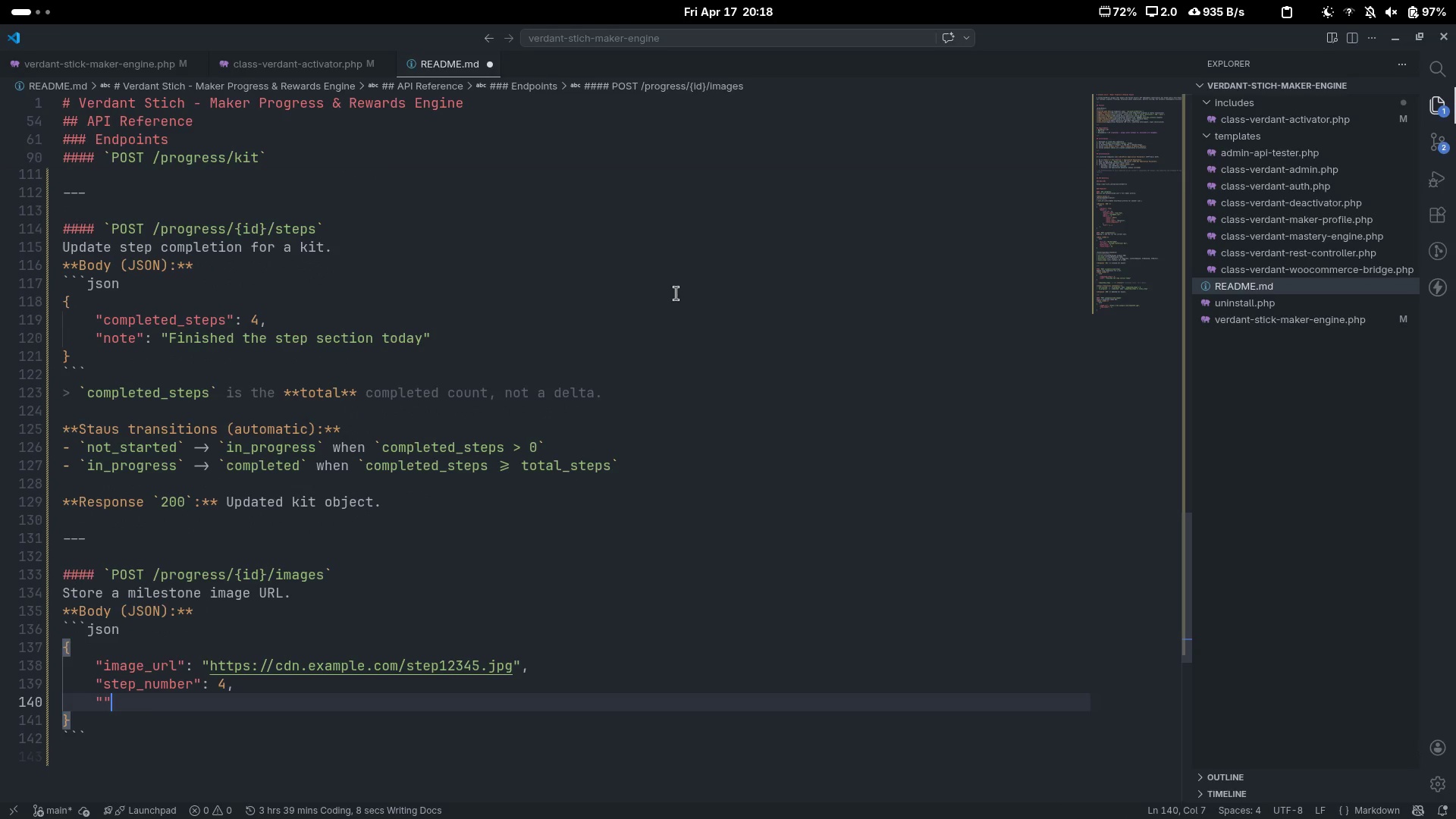 
key(ArrowLeft)
 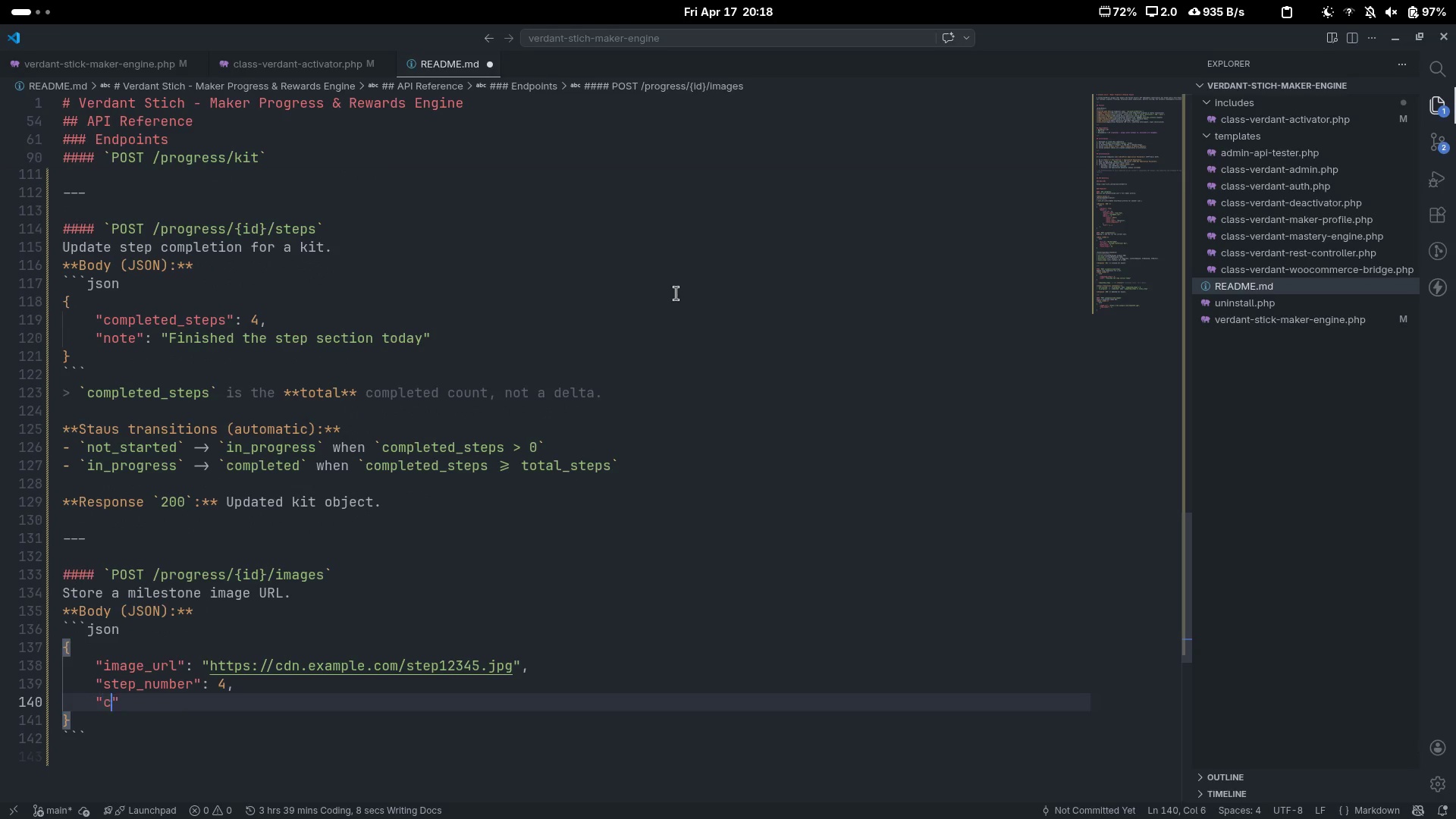 
type(caption)
 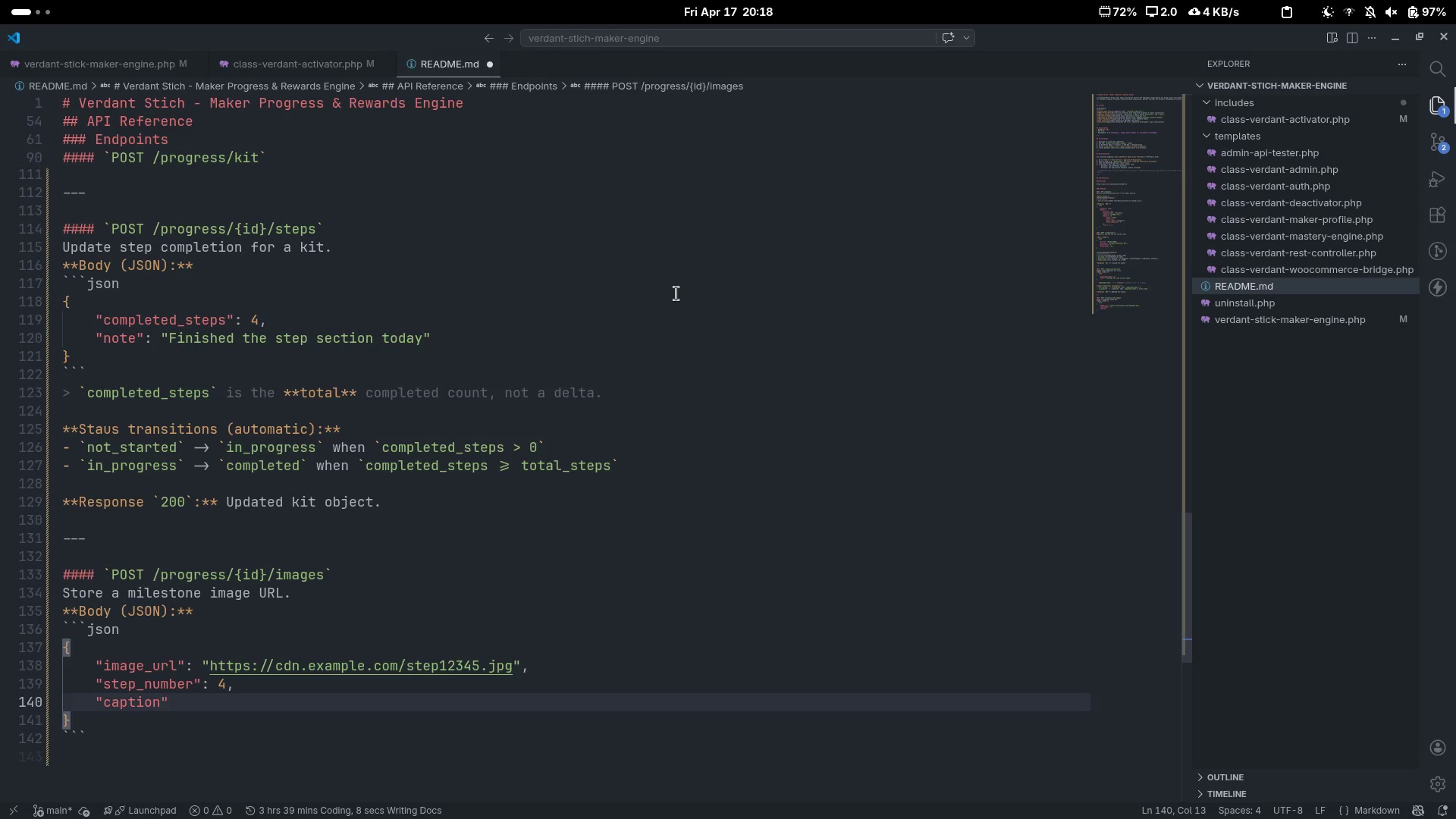 
key(ArrowRight)
 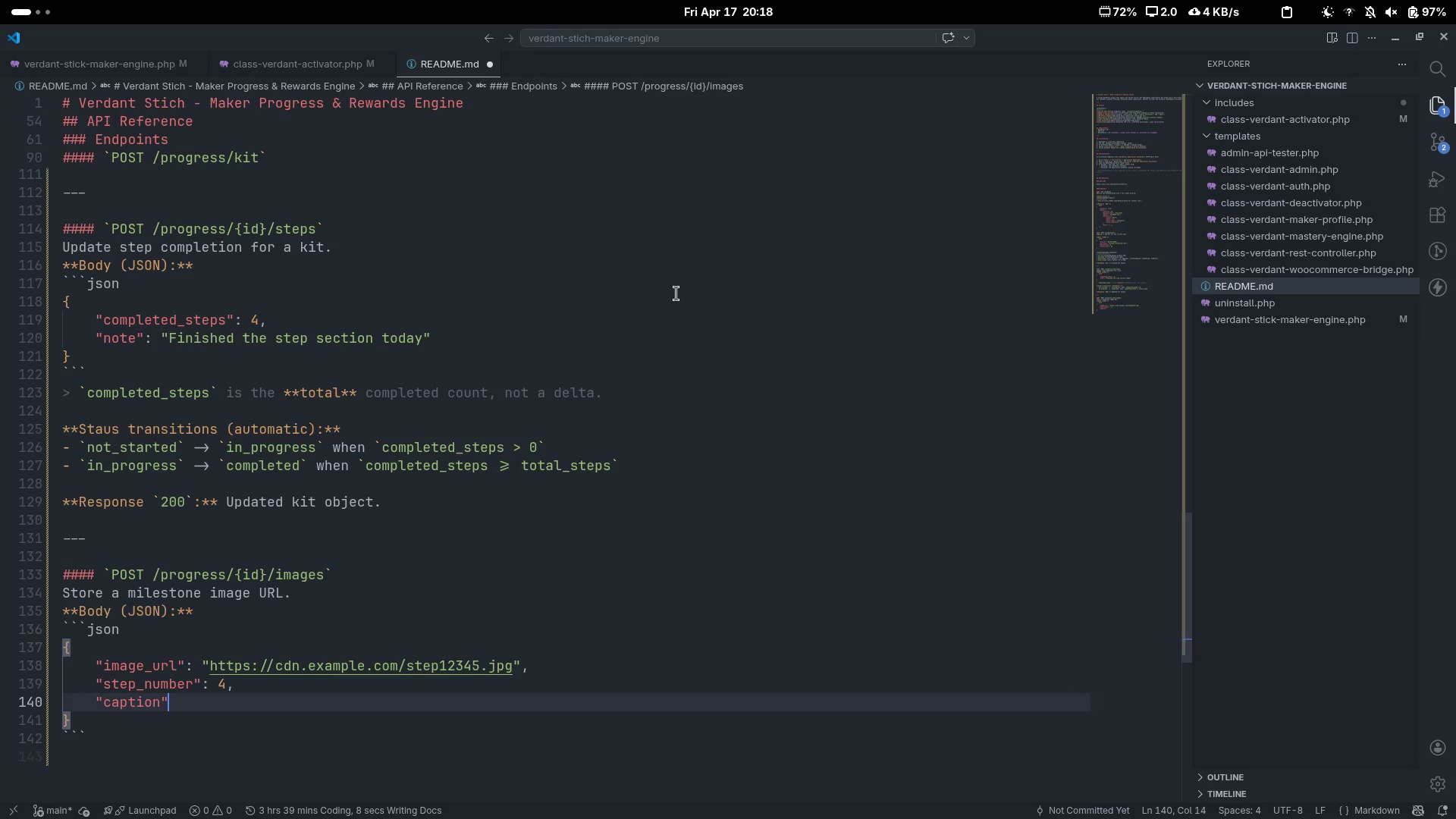 
key(Shift+ShiftLeft)
 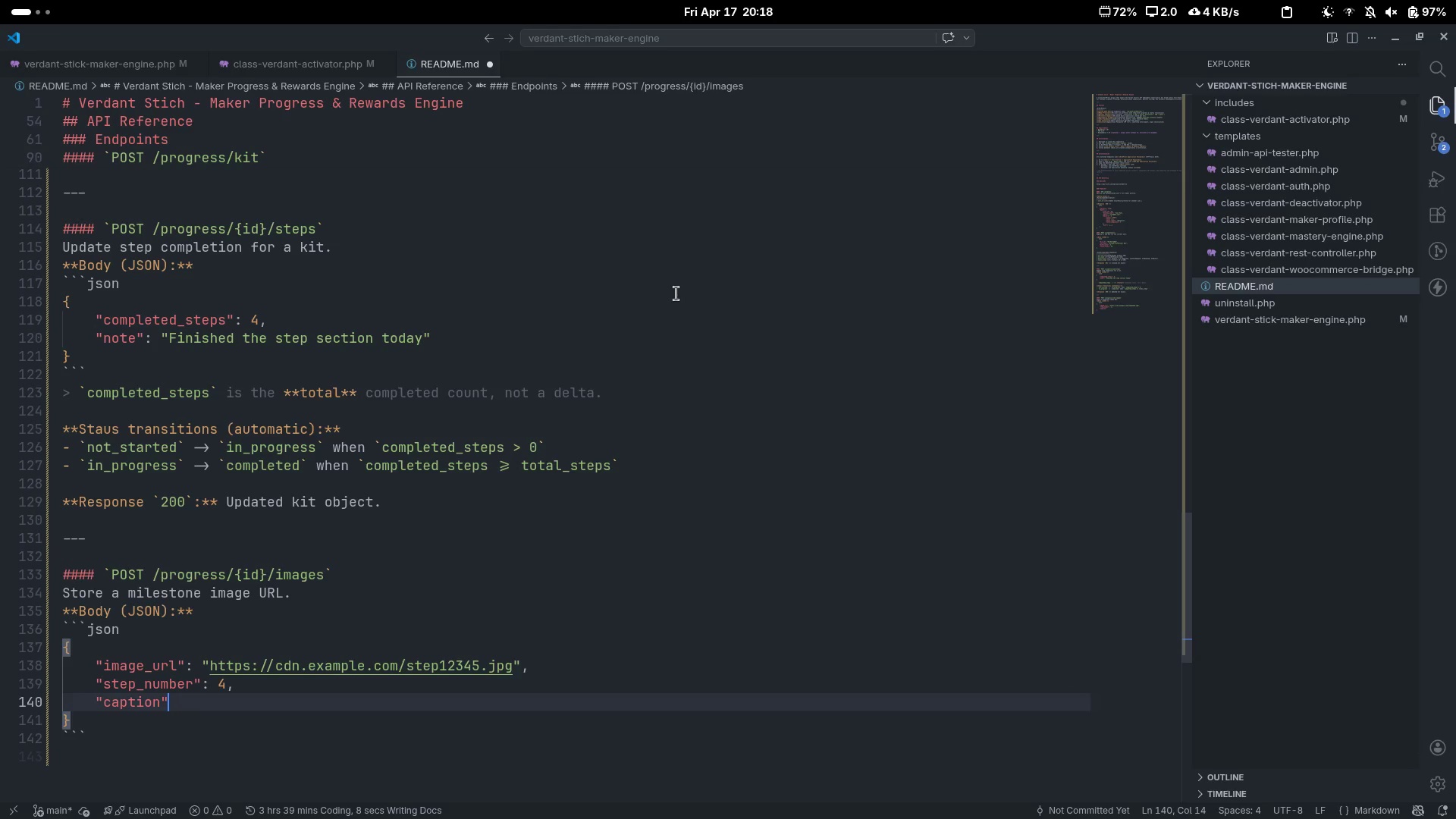 
key(Shift+Semicolon)
 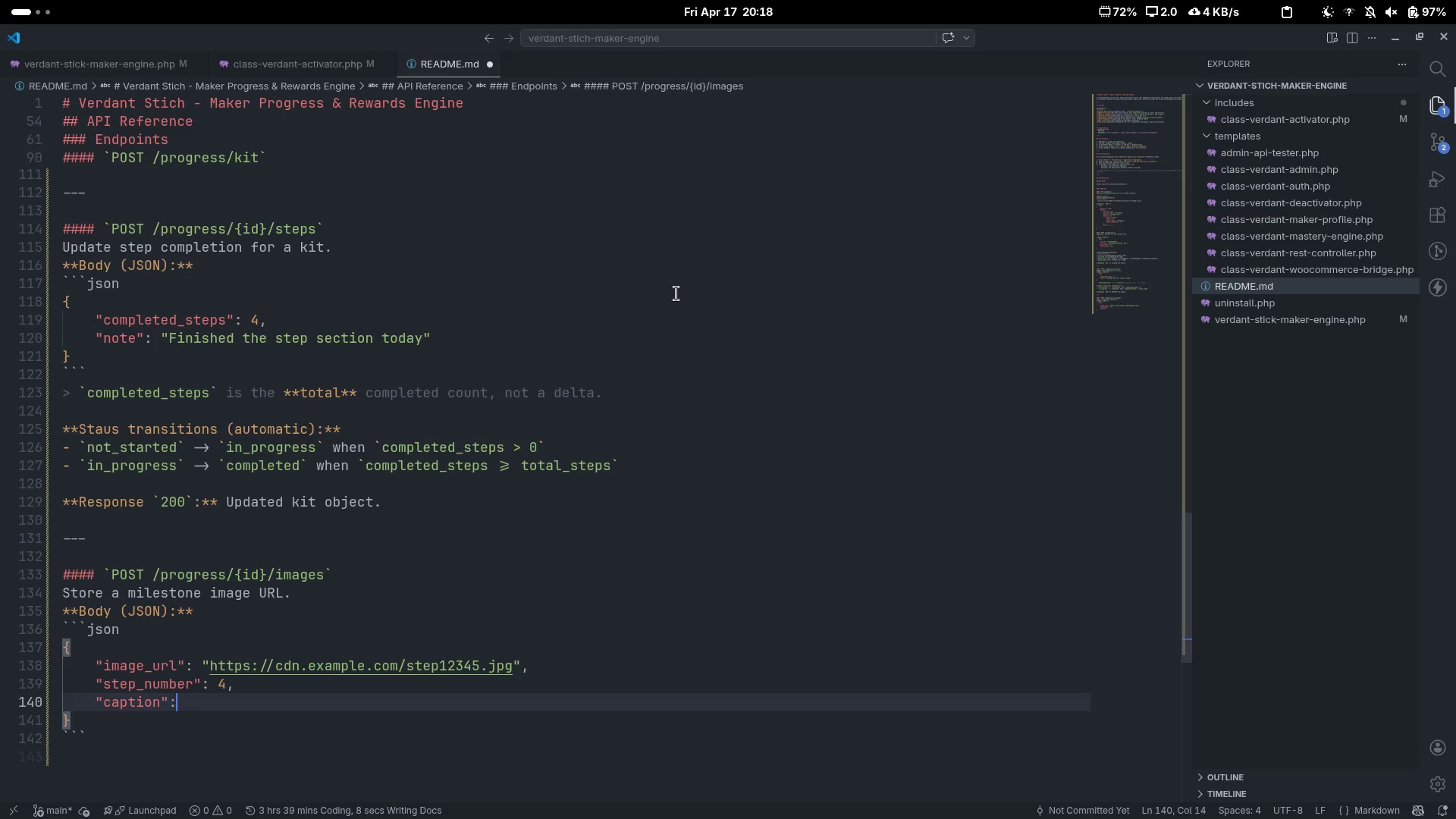 
key(Shift+Space)
 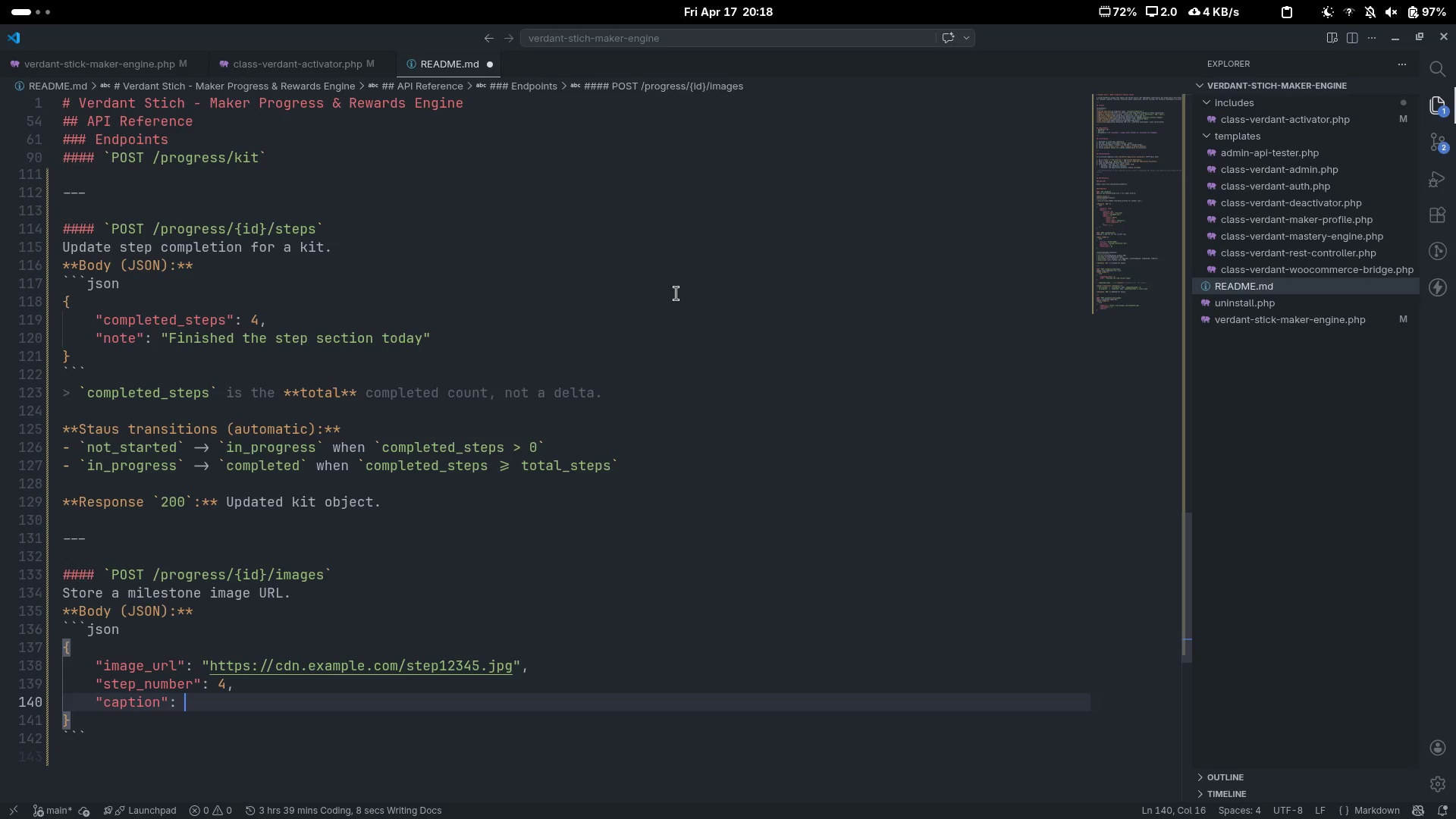 
key(Shift+Quote)
 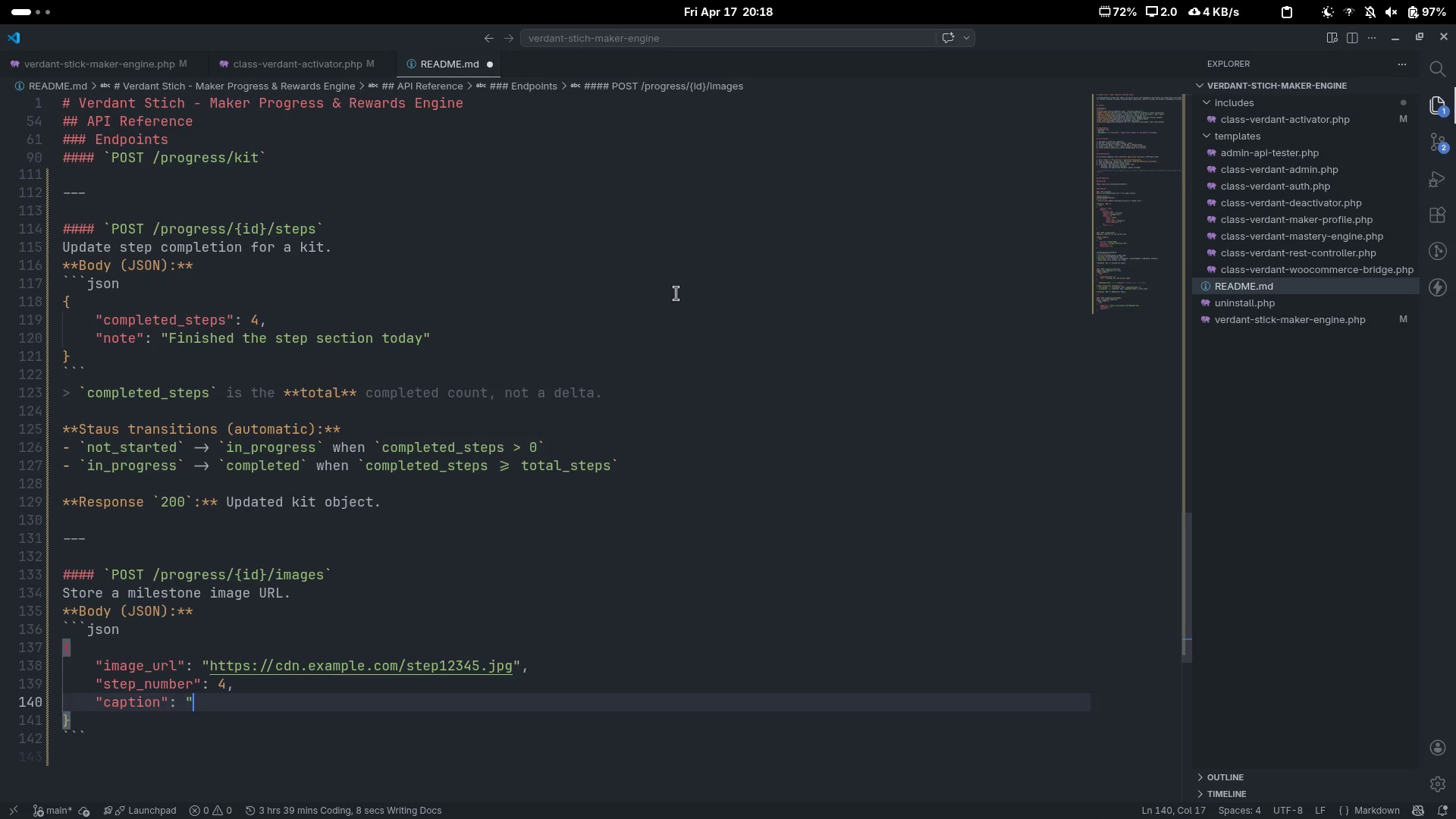 
key(Shift+Quote)
 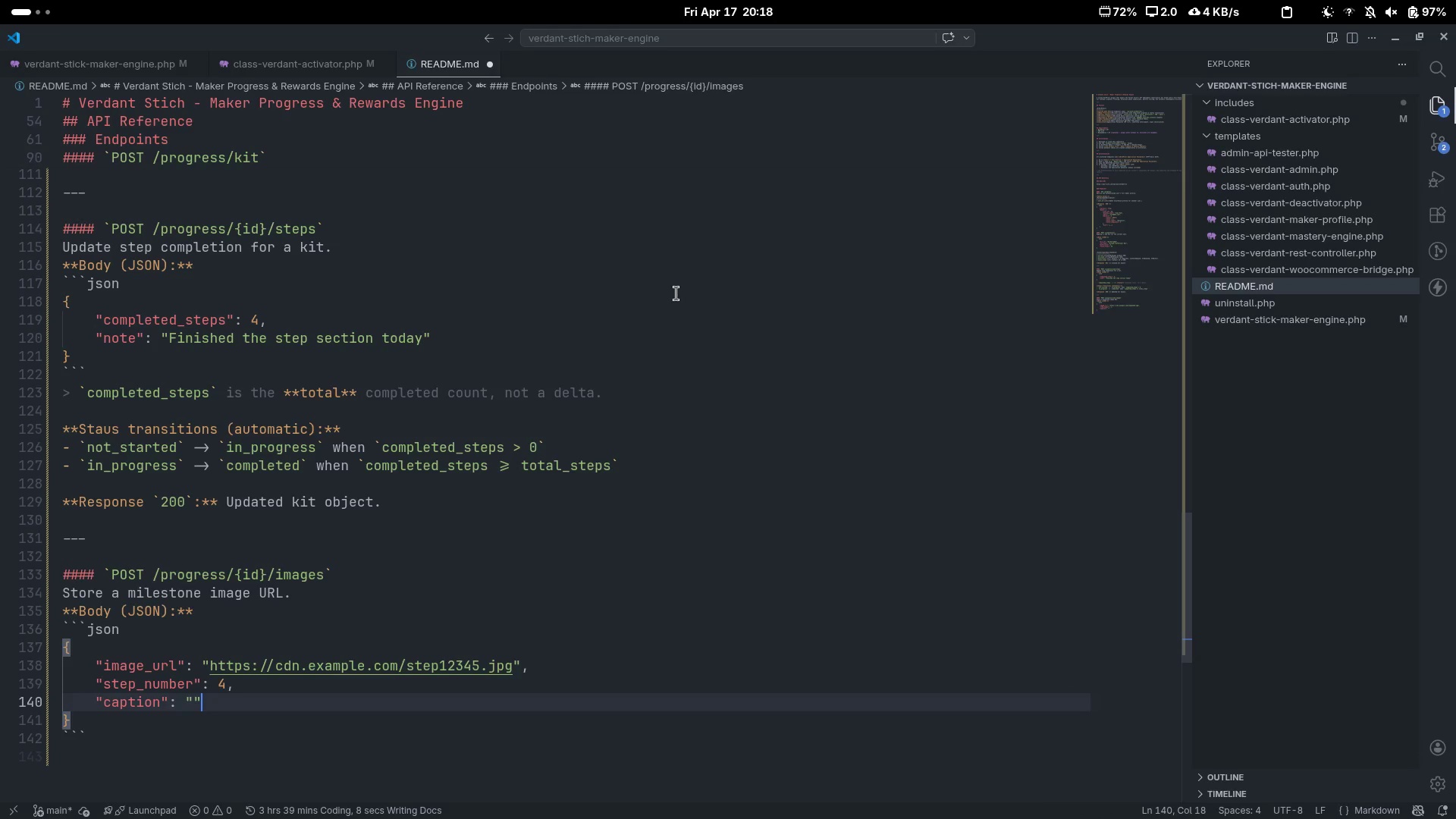 
key(ArrowLeft)
 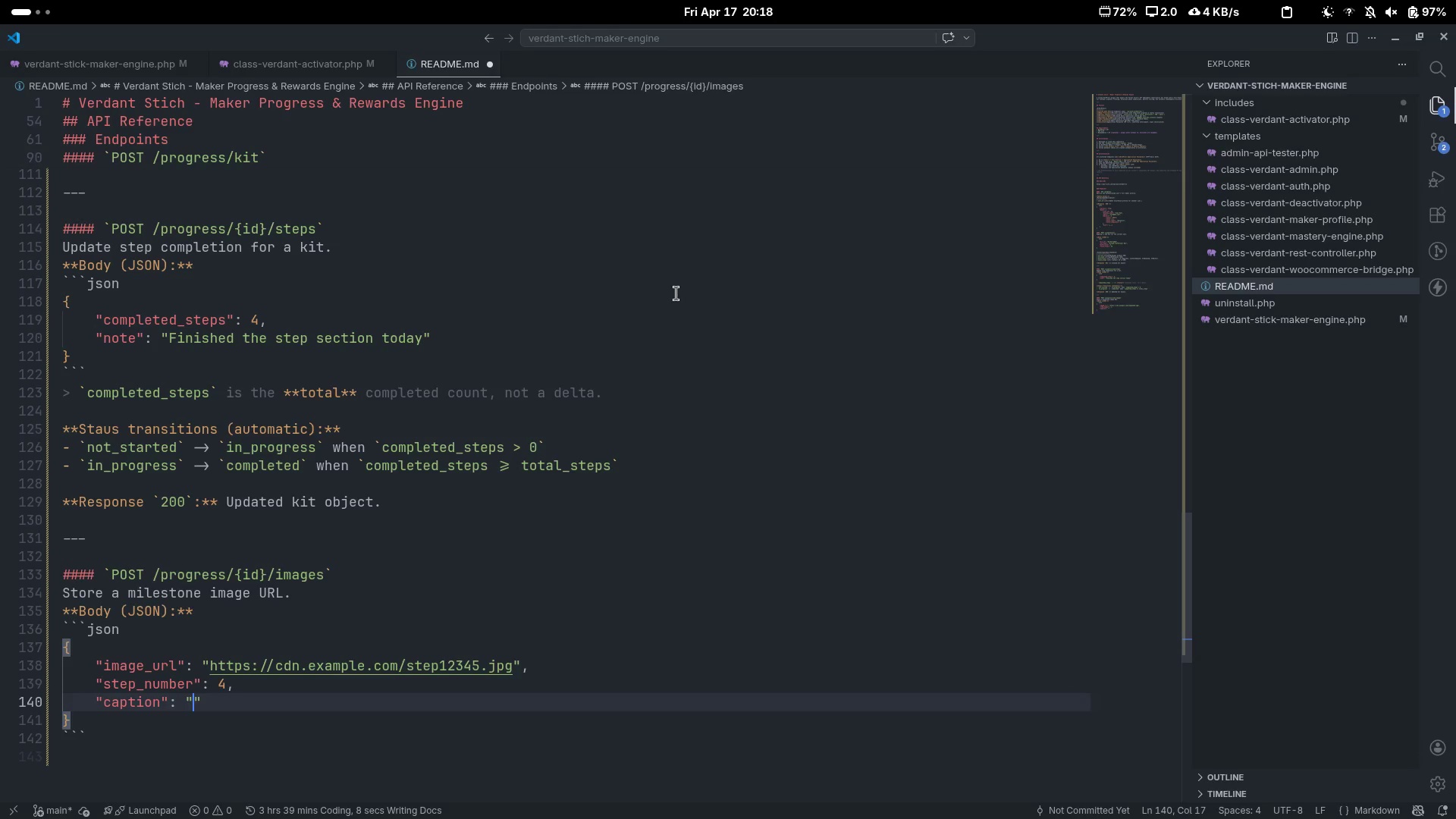 
type(Alo)
key(Backspace)
type(most te)
key(Backspace)
type(here!)
 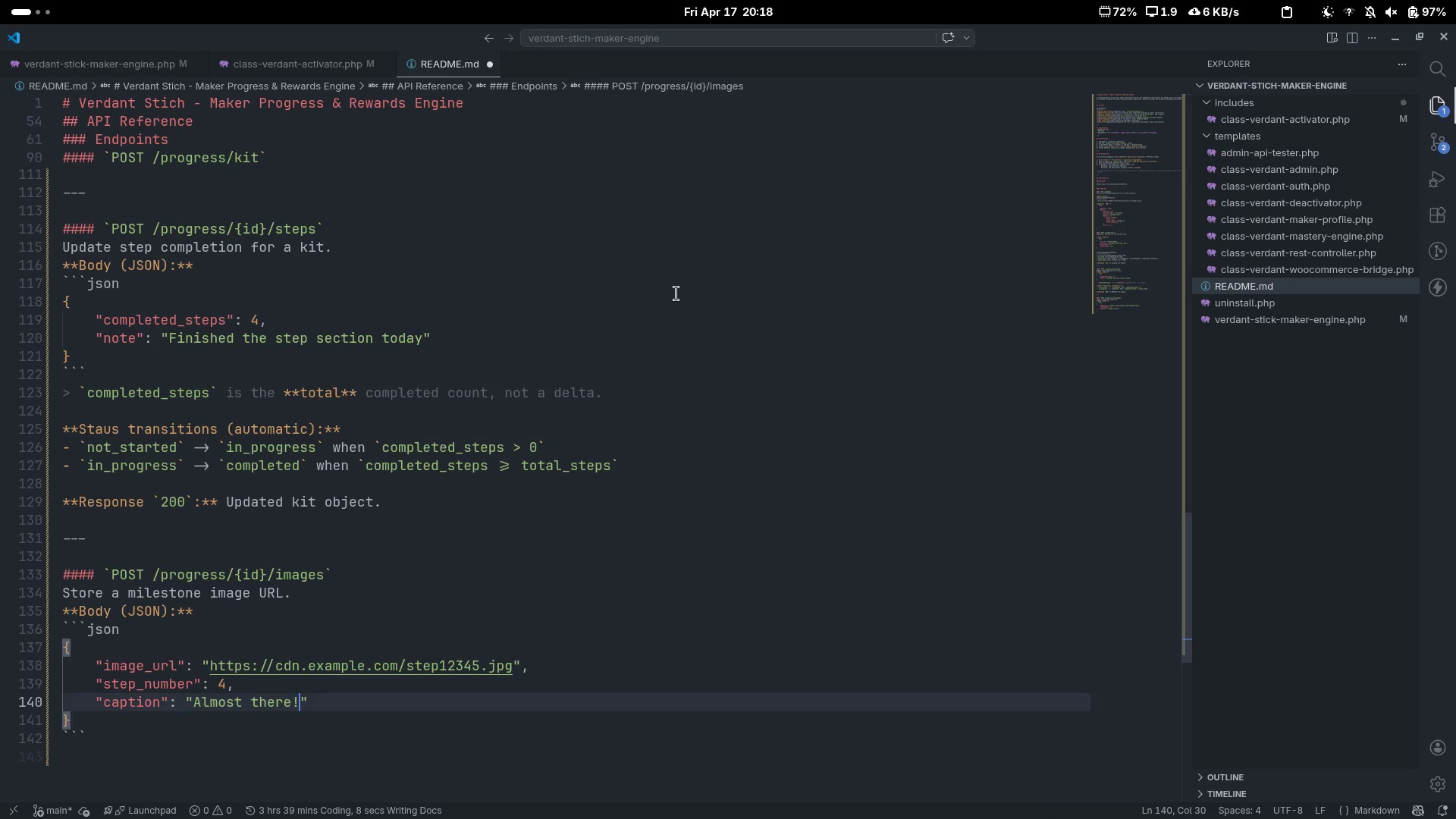 
key(ArrowDown)
 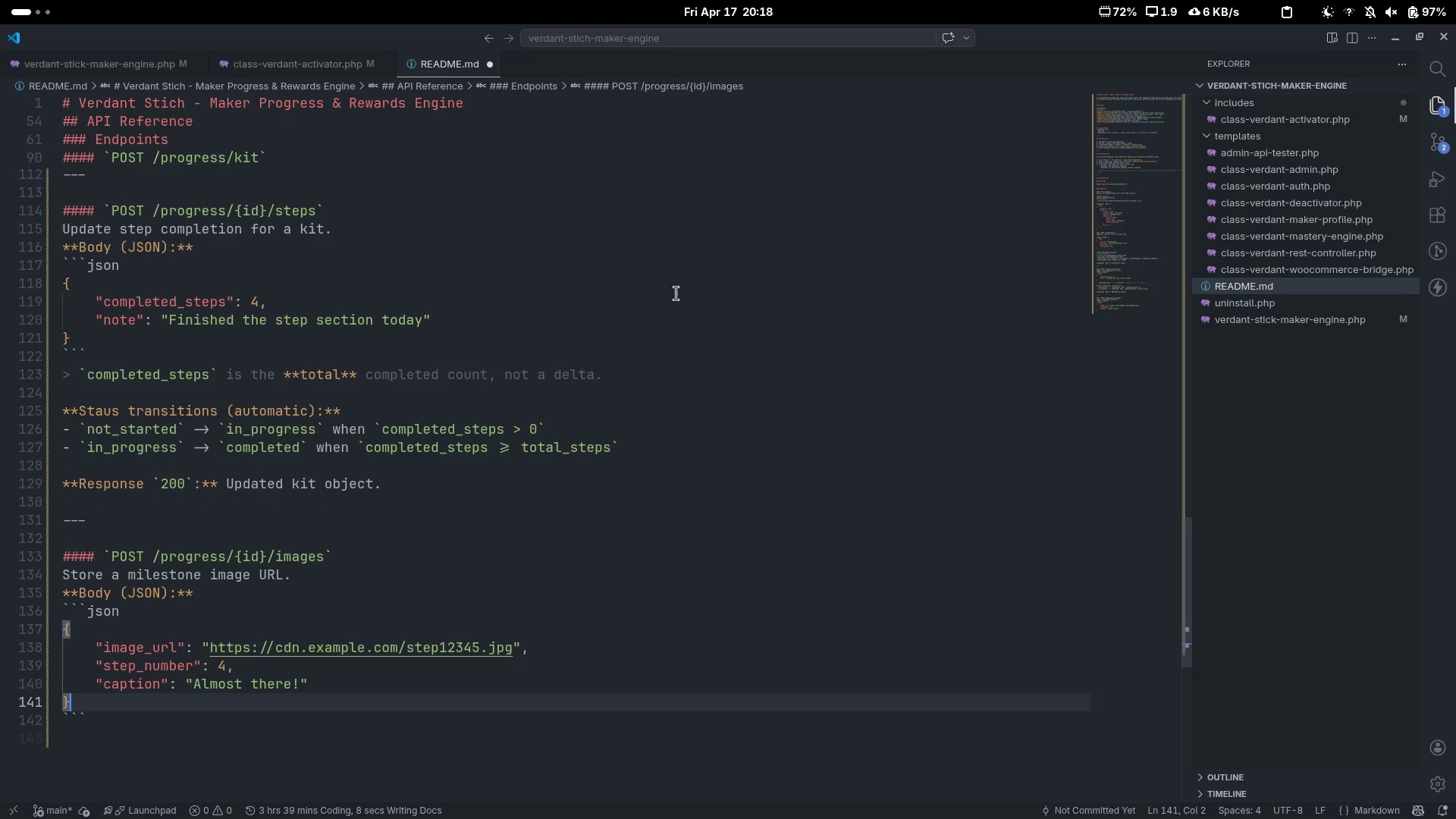 
key(ArrowDown)
 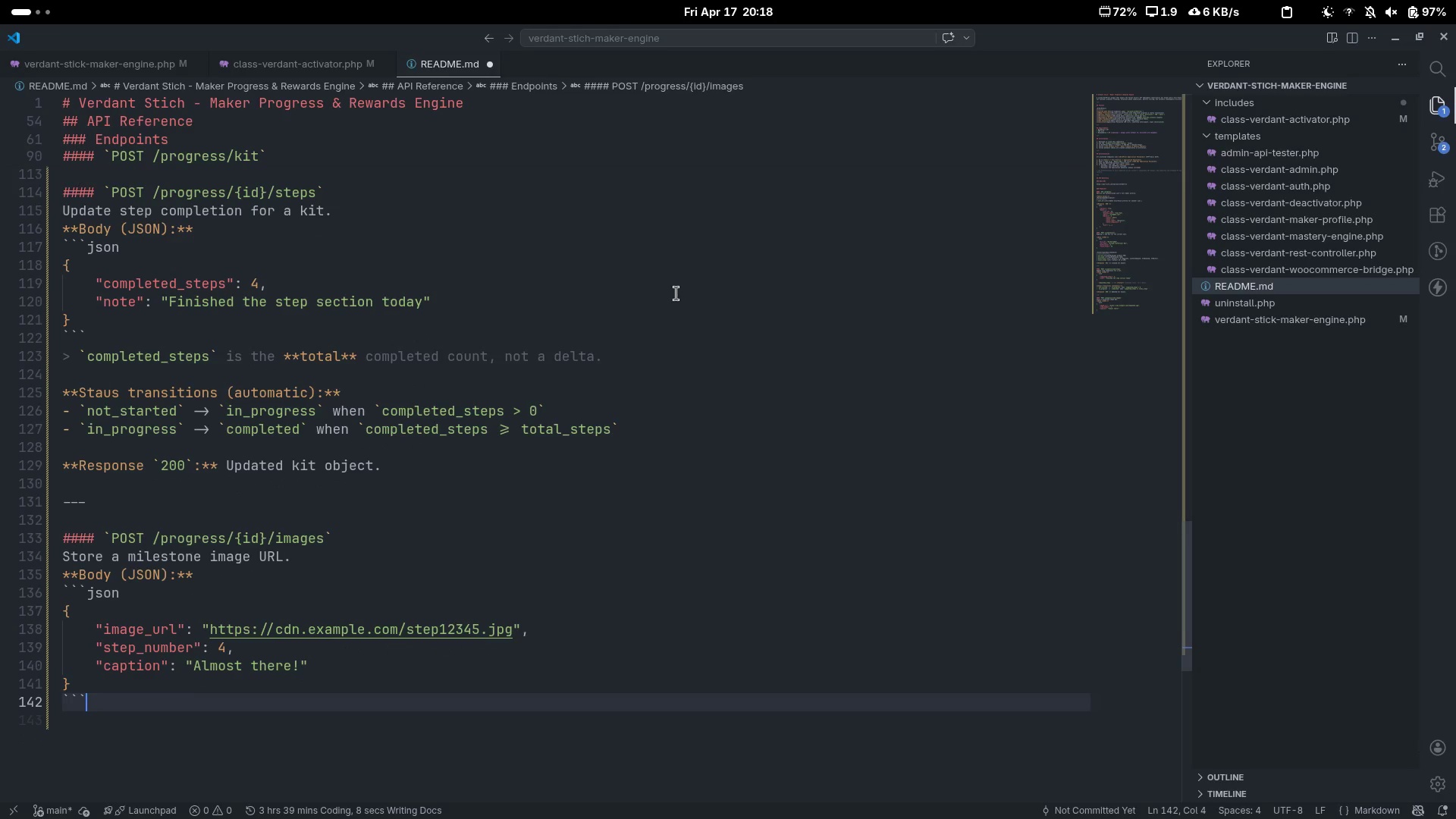 
key(Enter)
 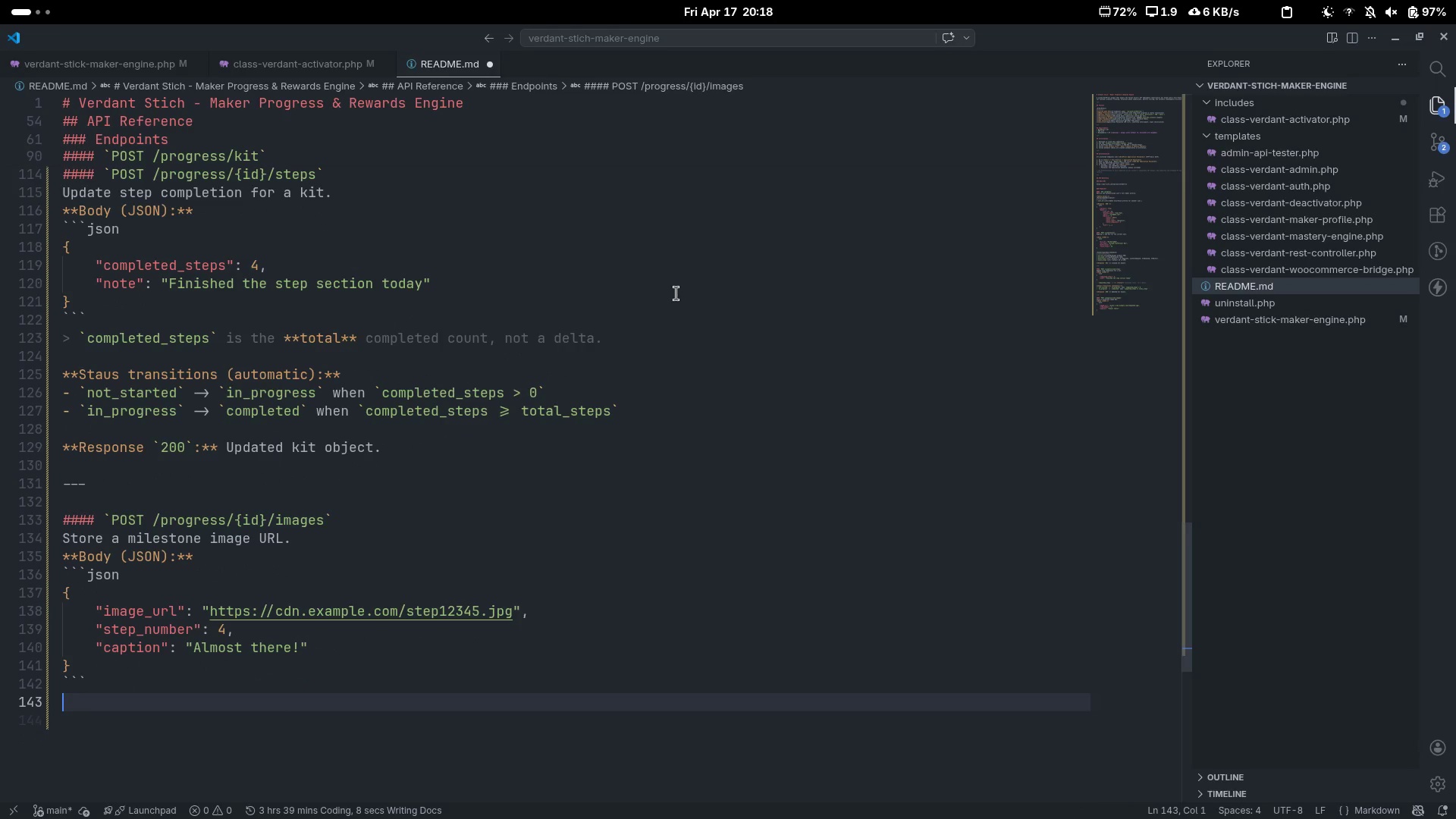 
key(Enter)
 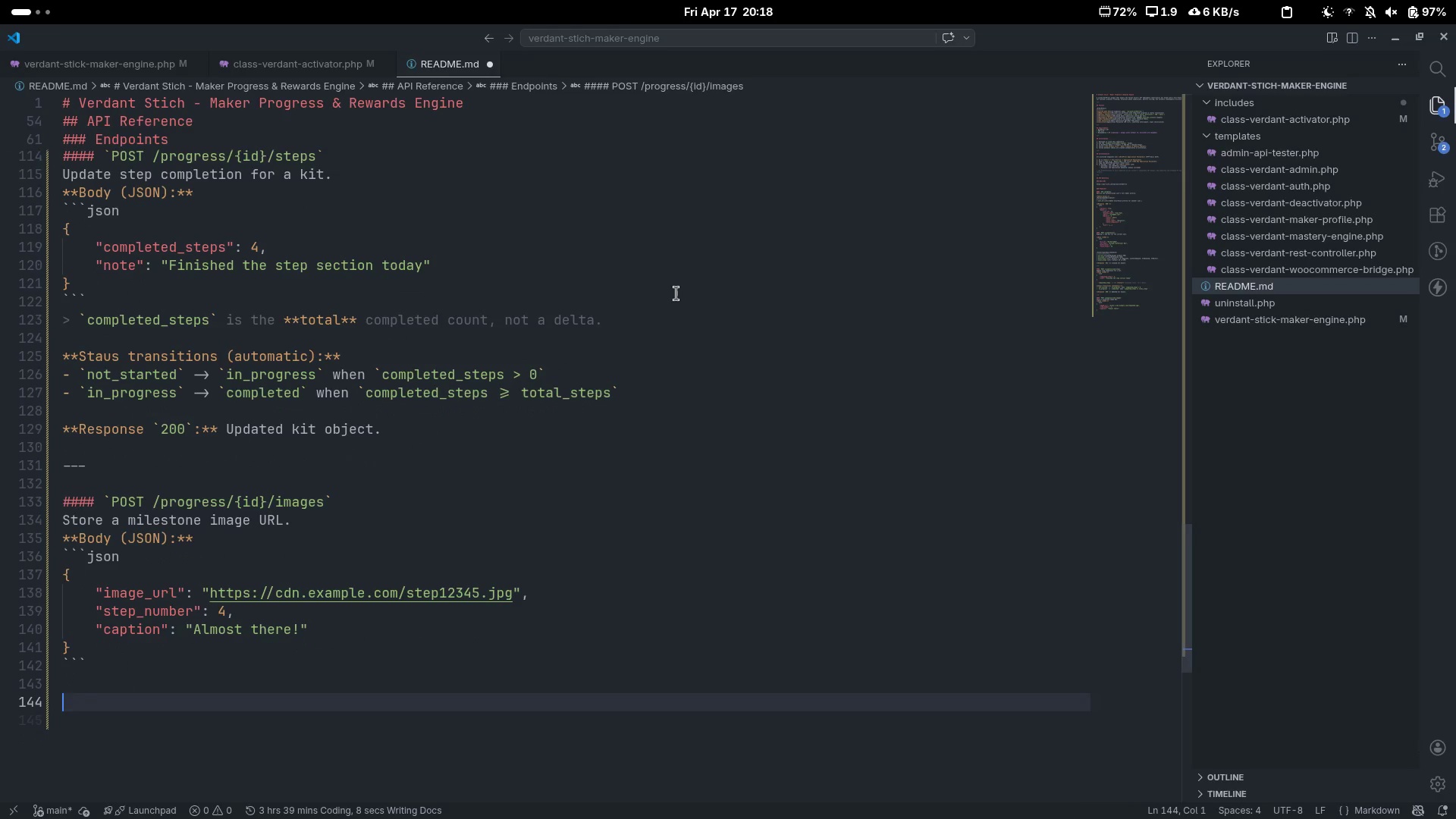 
type(****)
 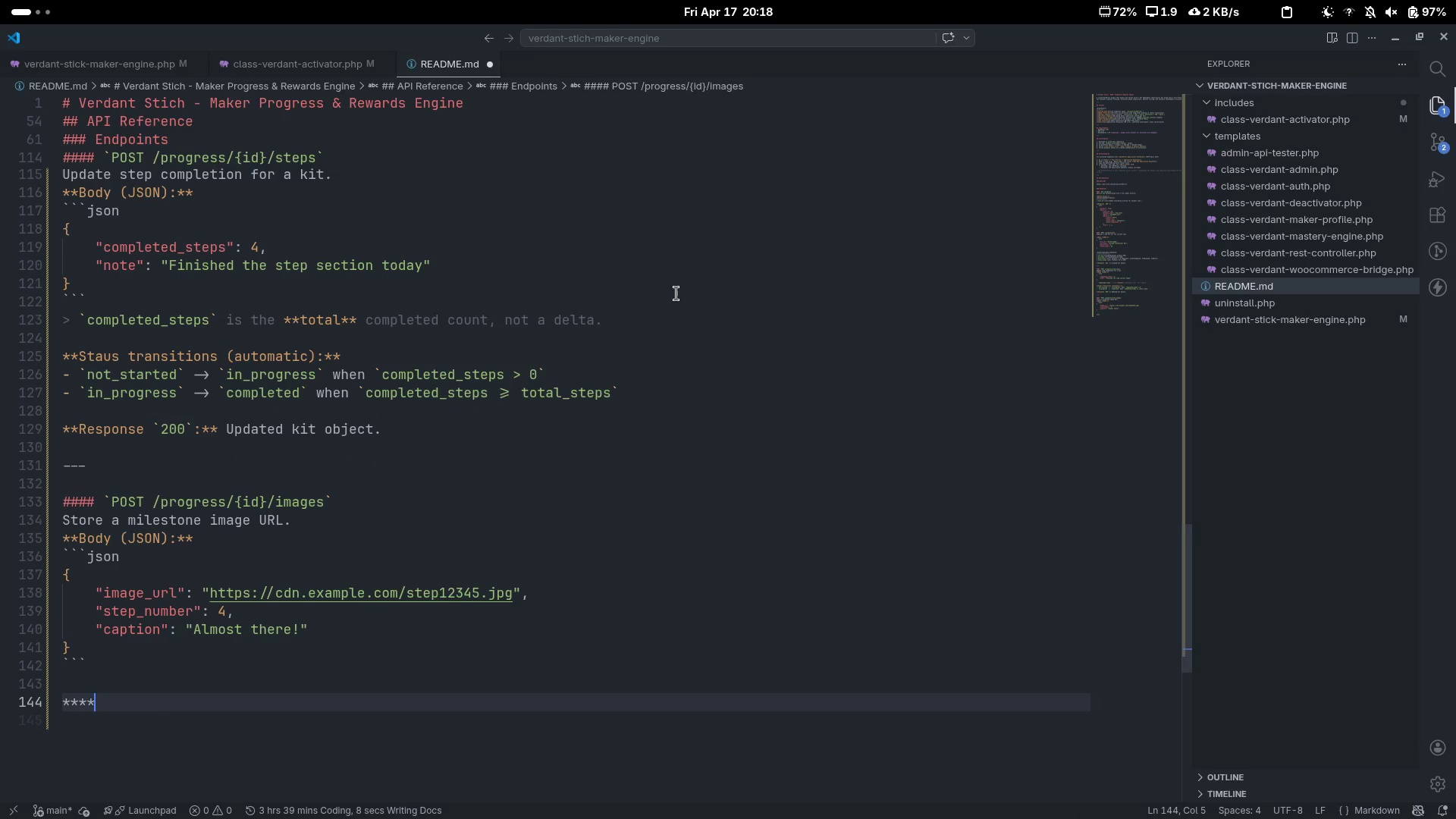 
key(ArrowLeft)
 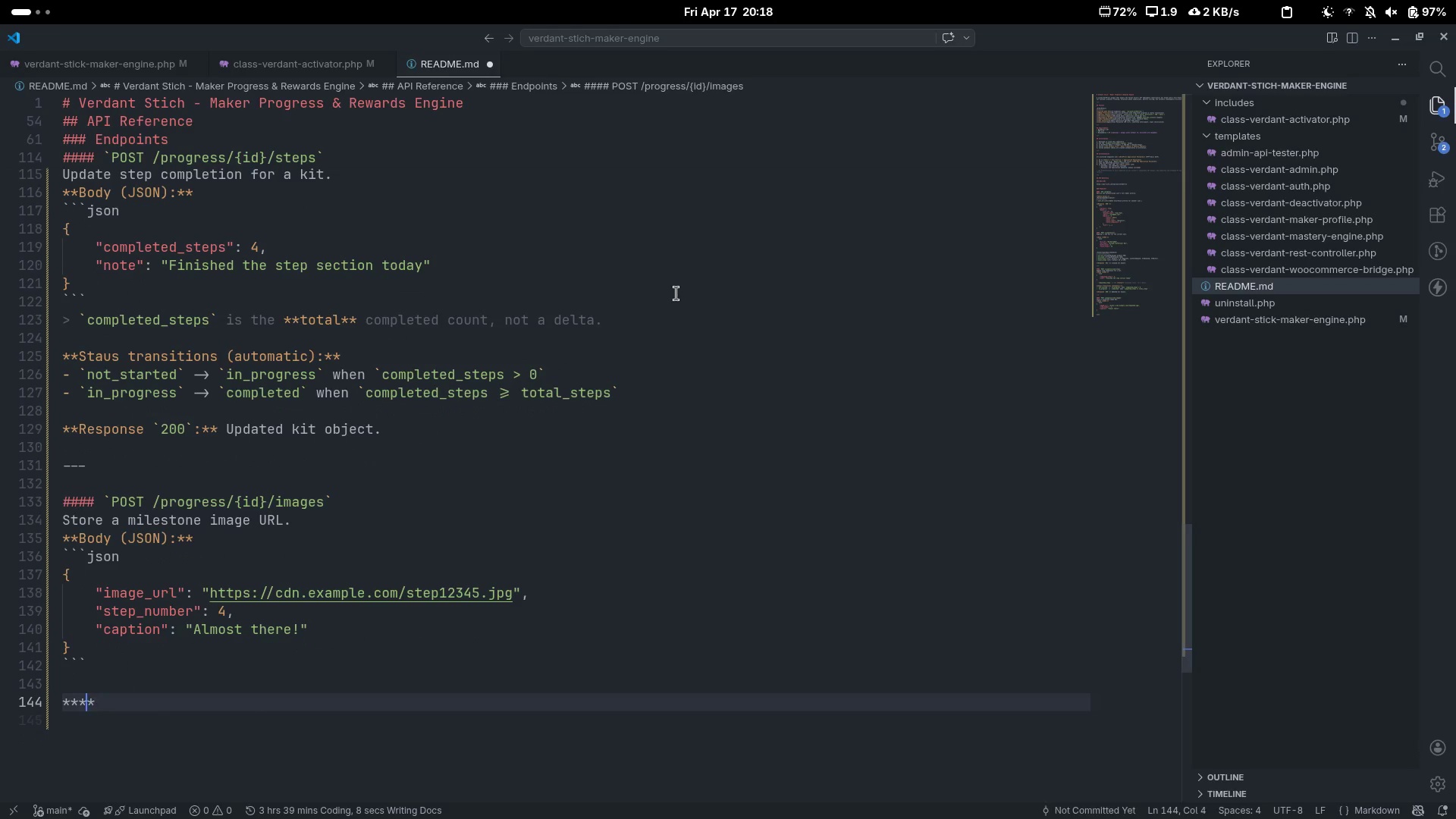 
key(ArrowLeft)
 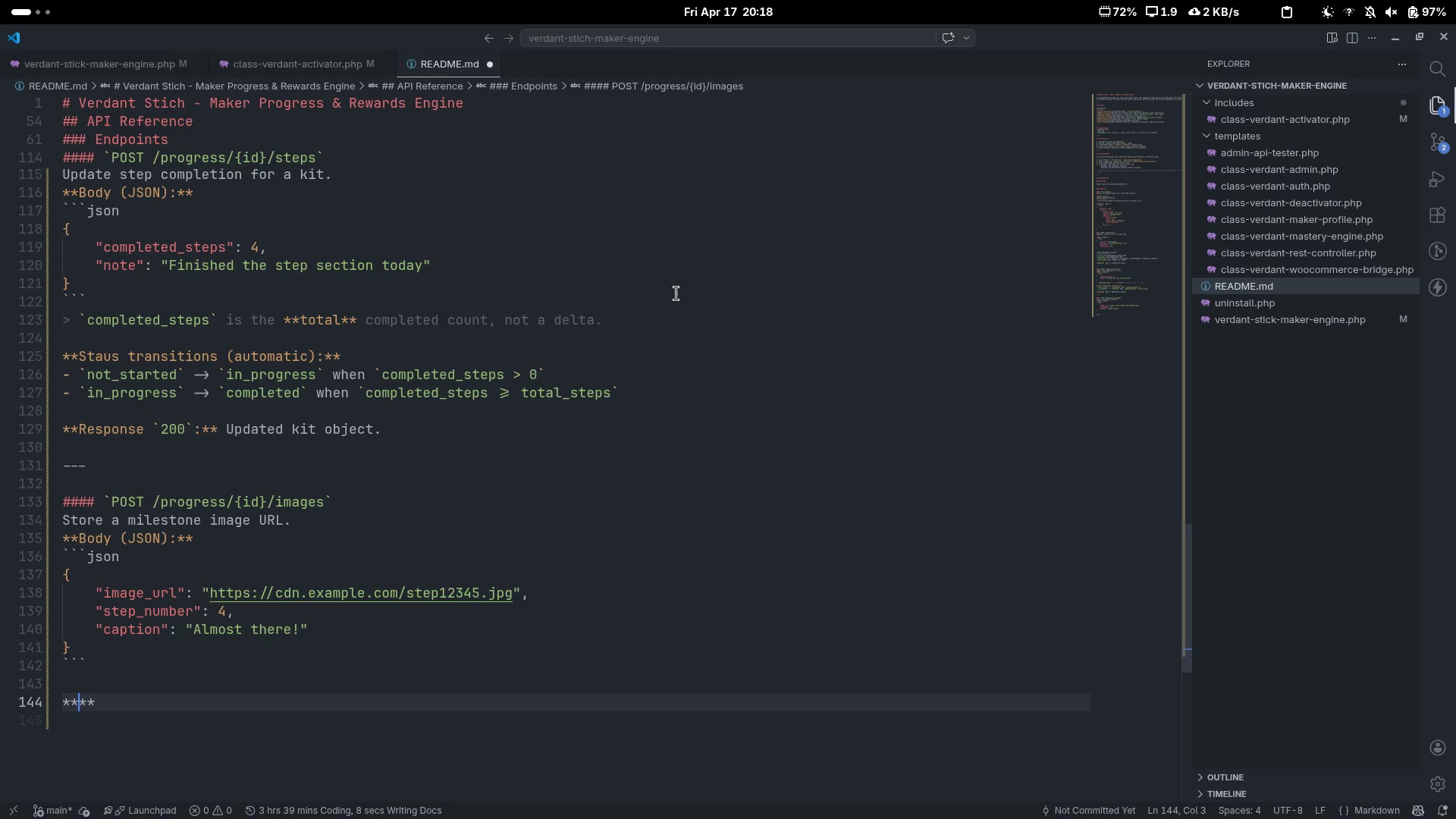 
type(Rep)
key(Backspace)
type(sponse ``)
 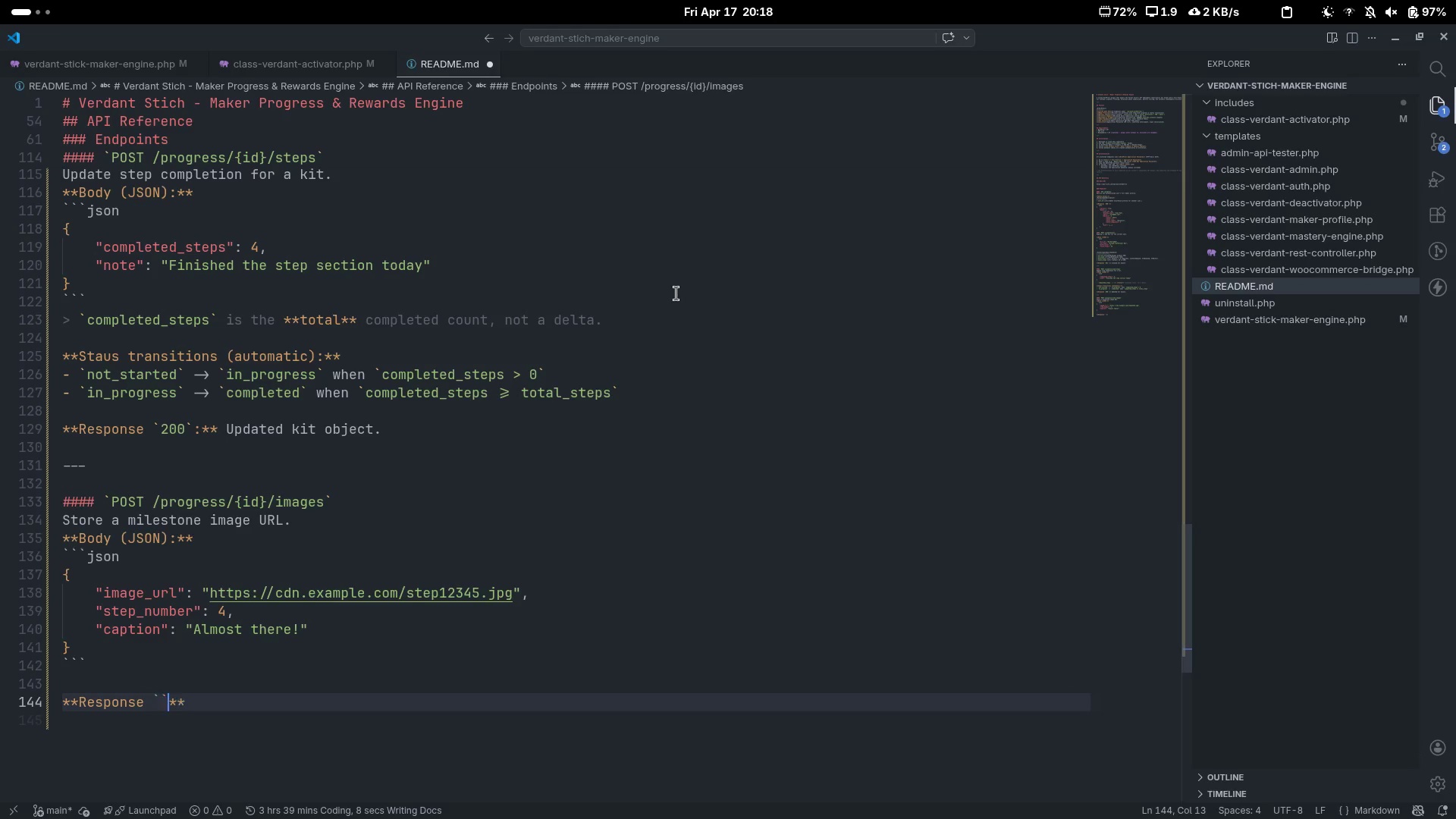 
key(ArrowLeft)
 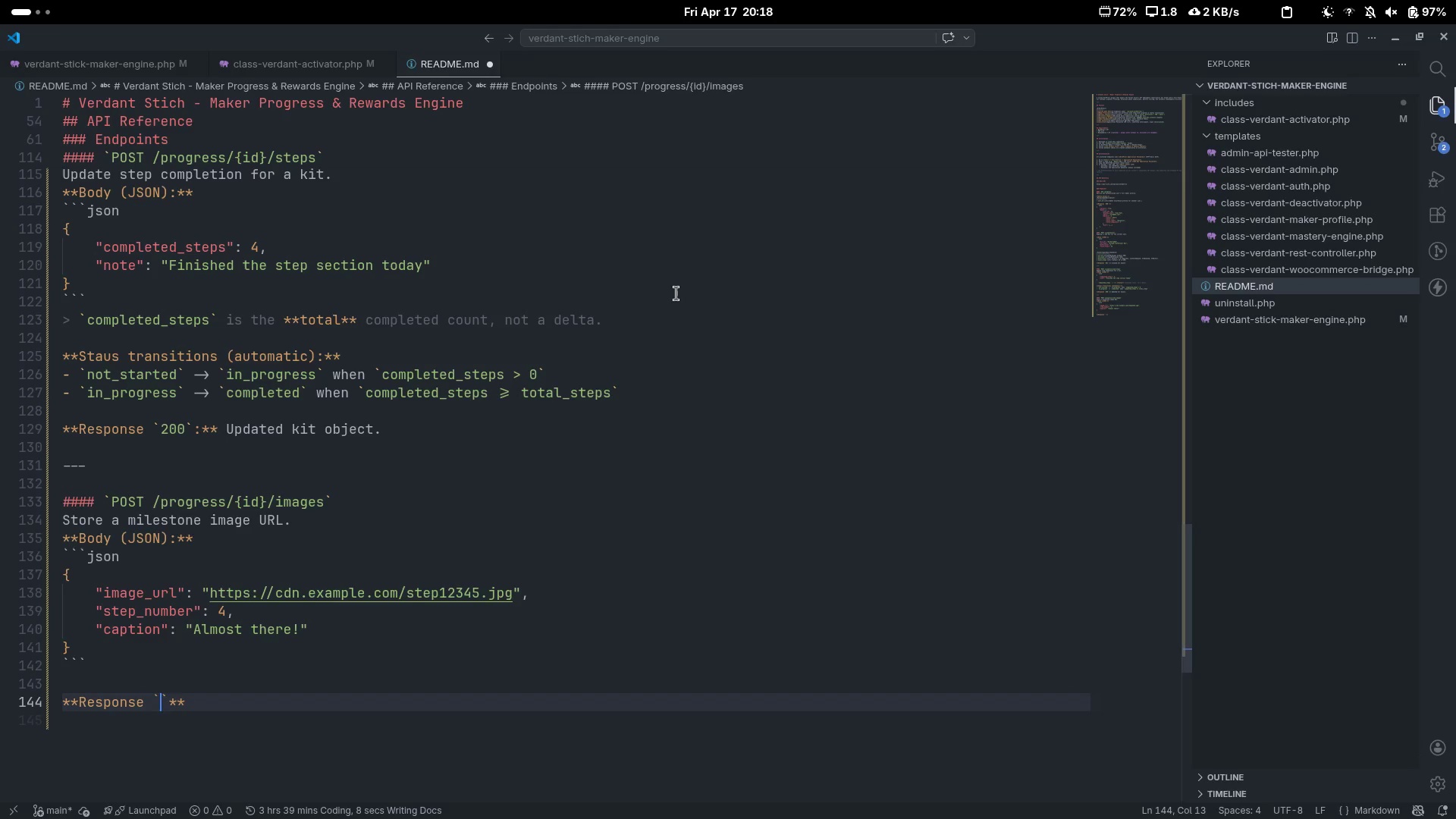 
type(201)
 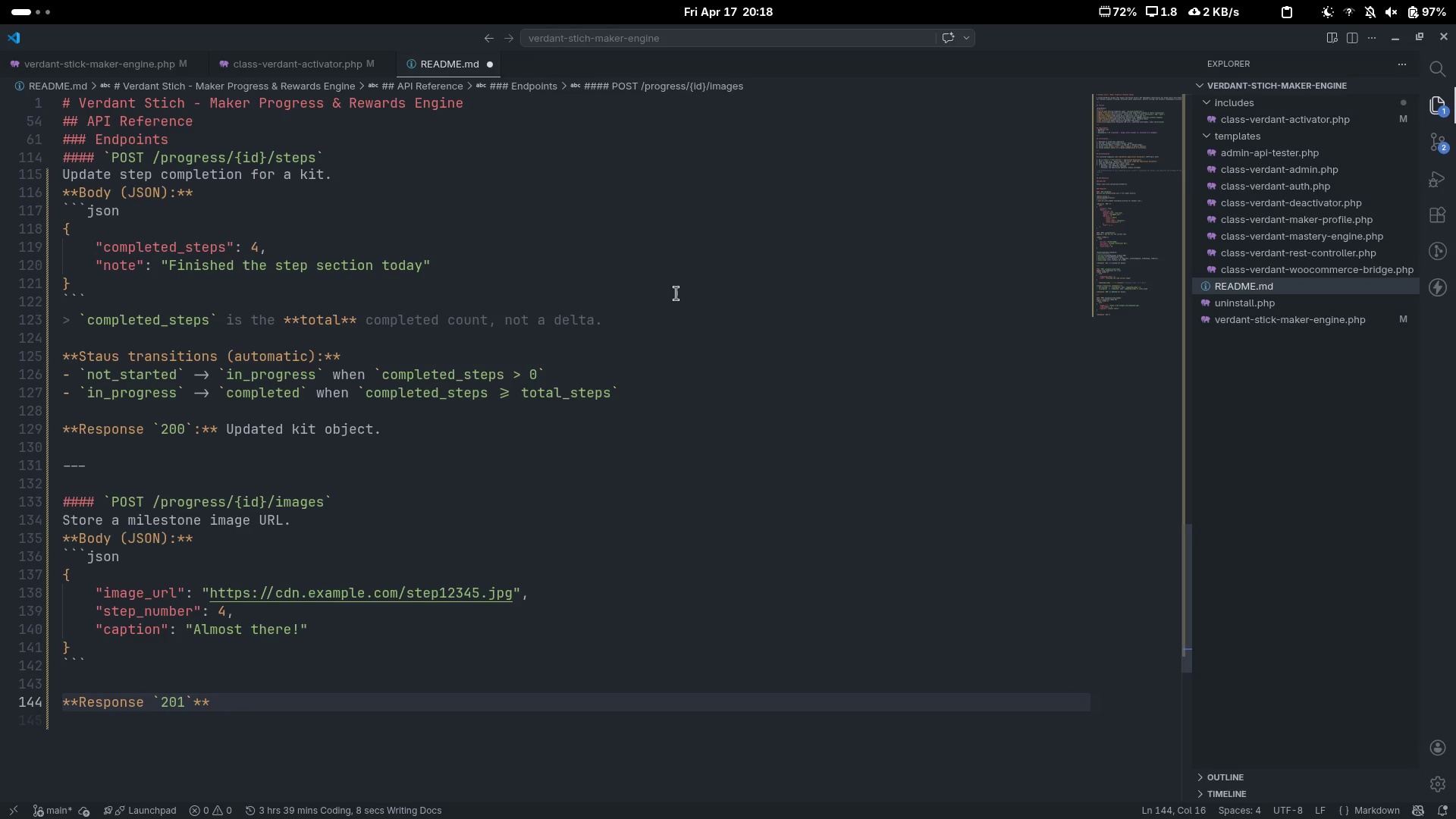 
key(ArrowRight)
 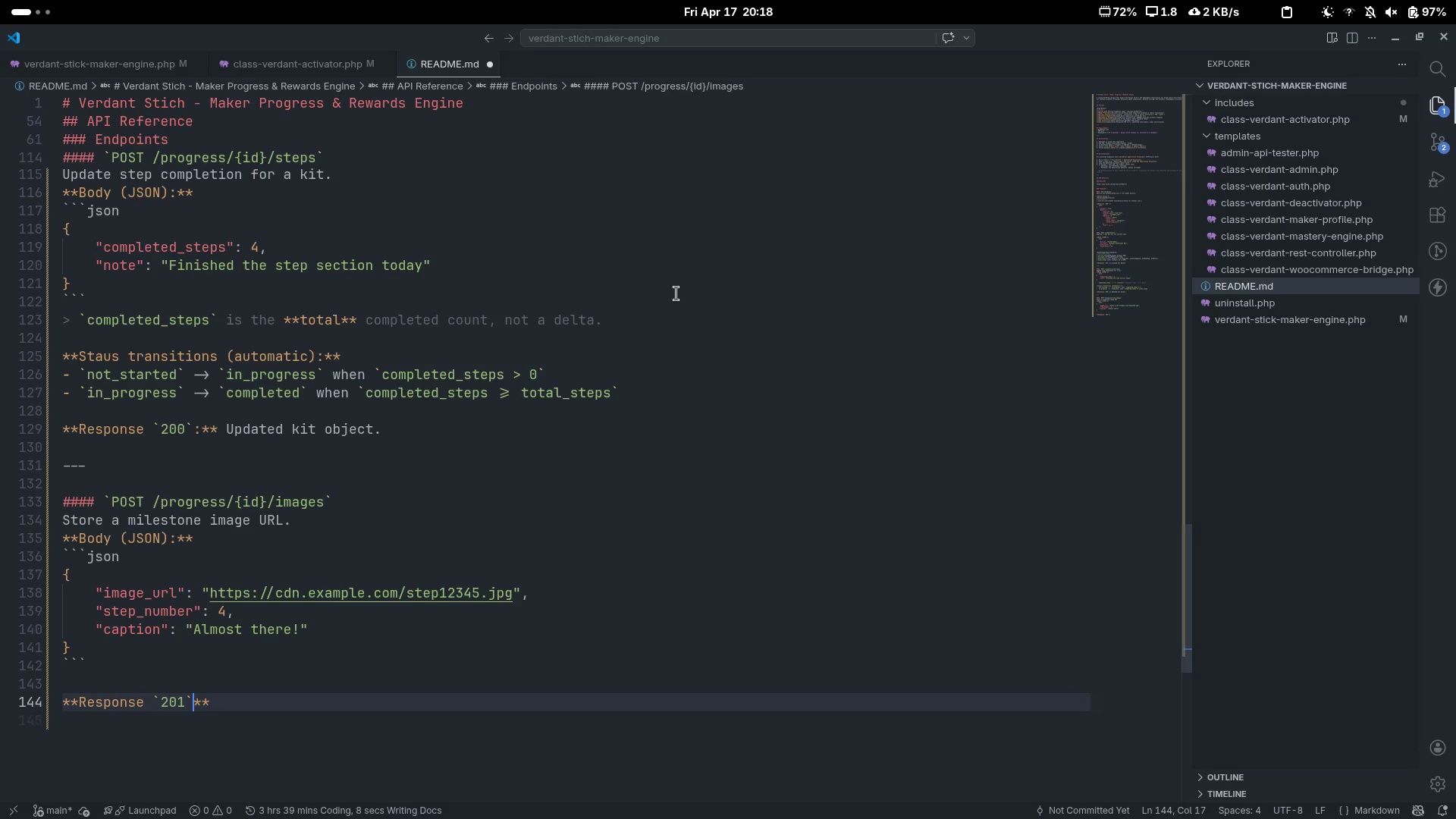 
key(Shift+ShiftLeft)
 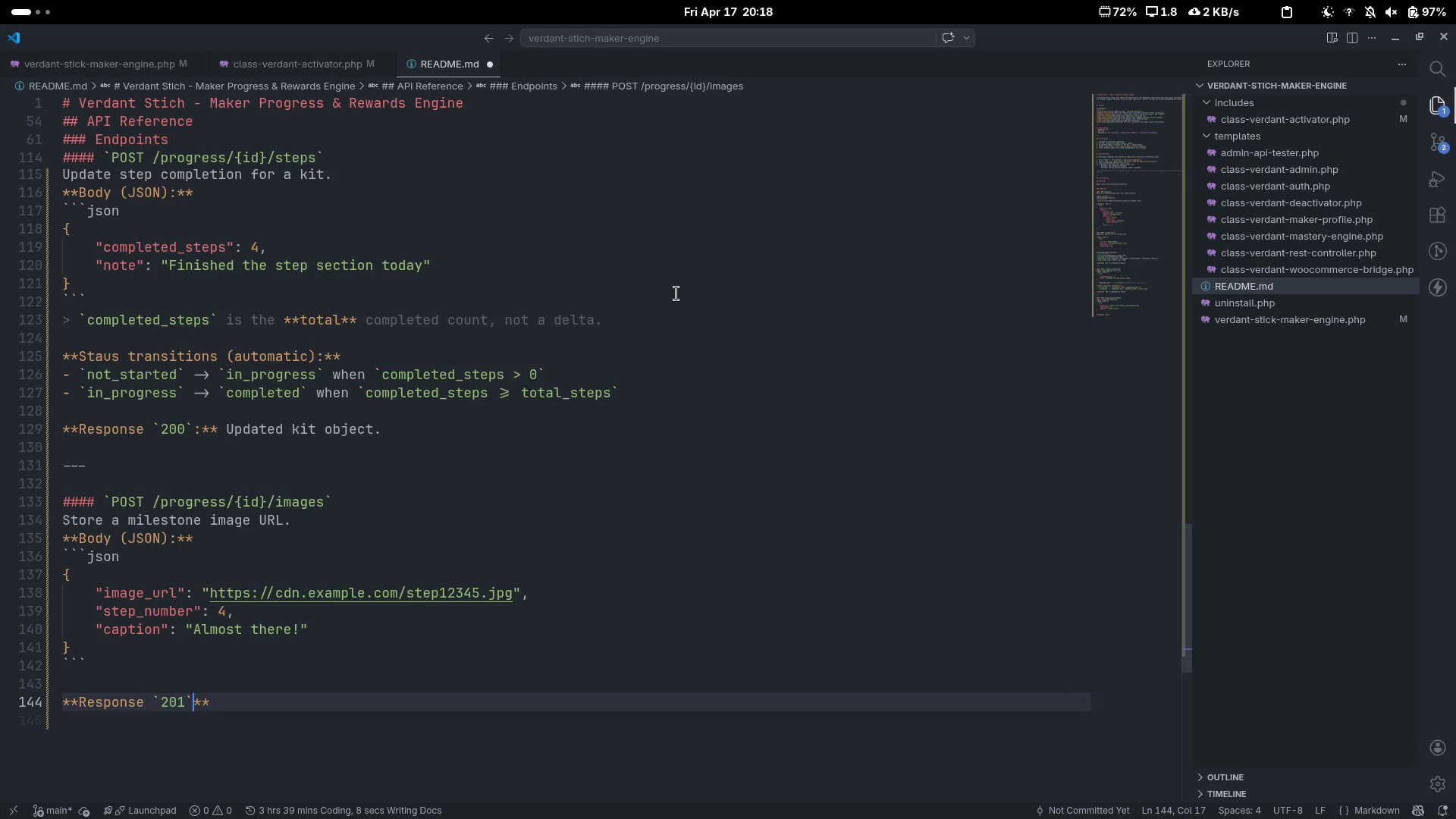 
key(Shift+Semicolon)
 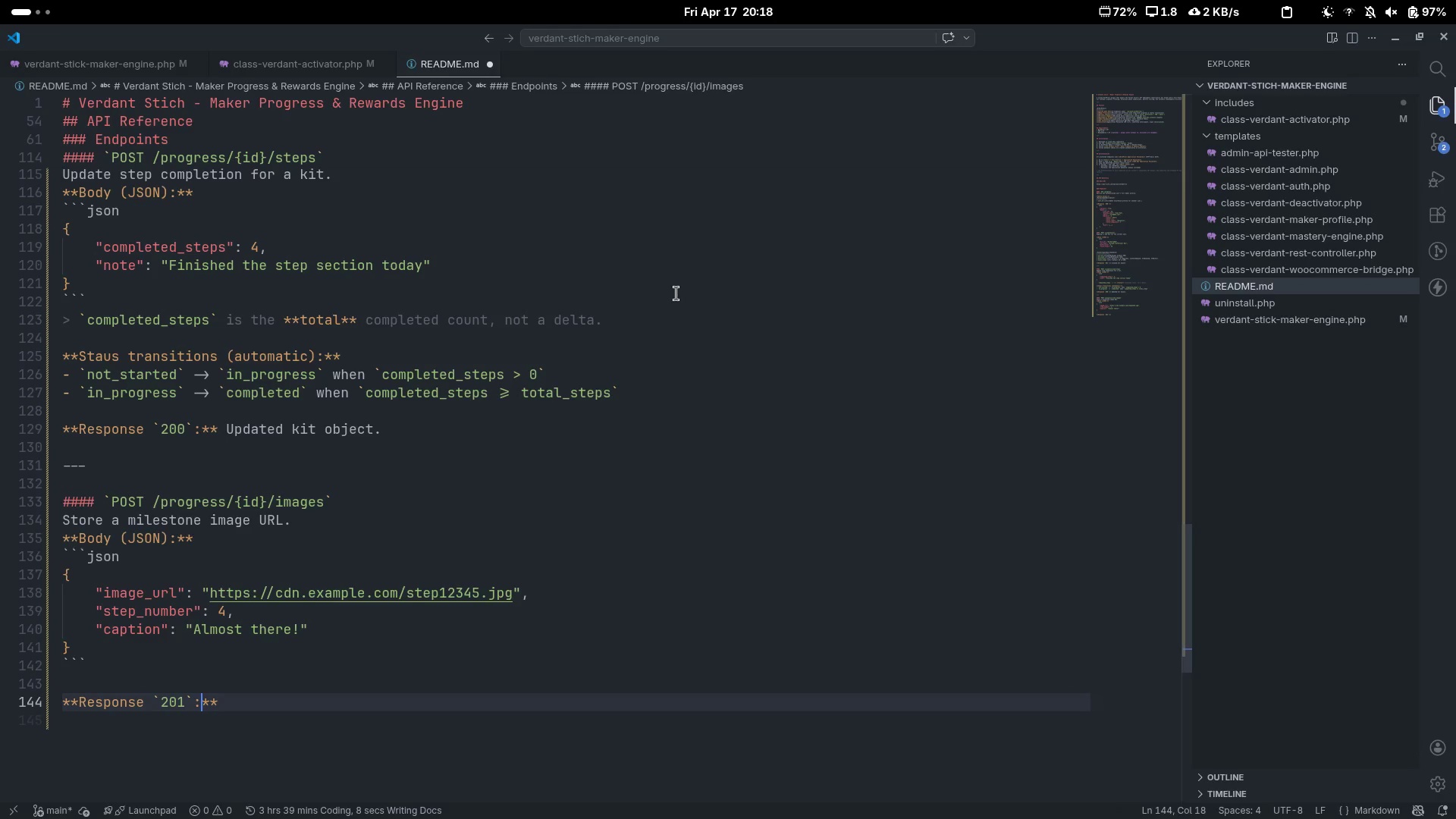 
key(ArrowRight)
 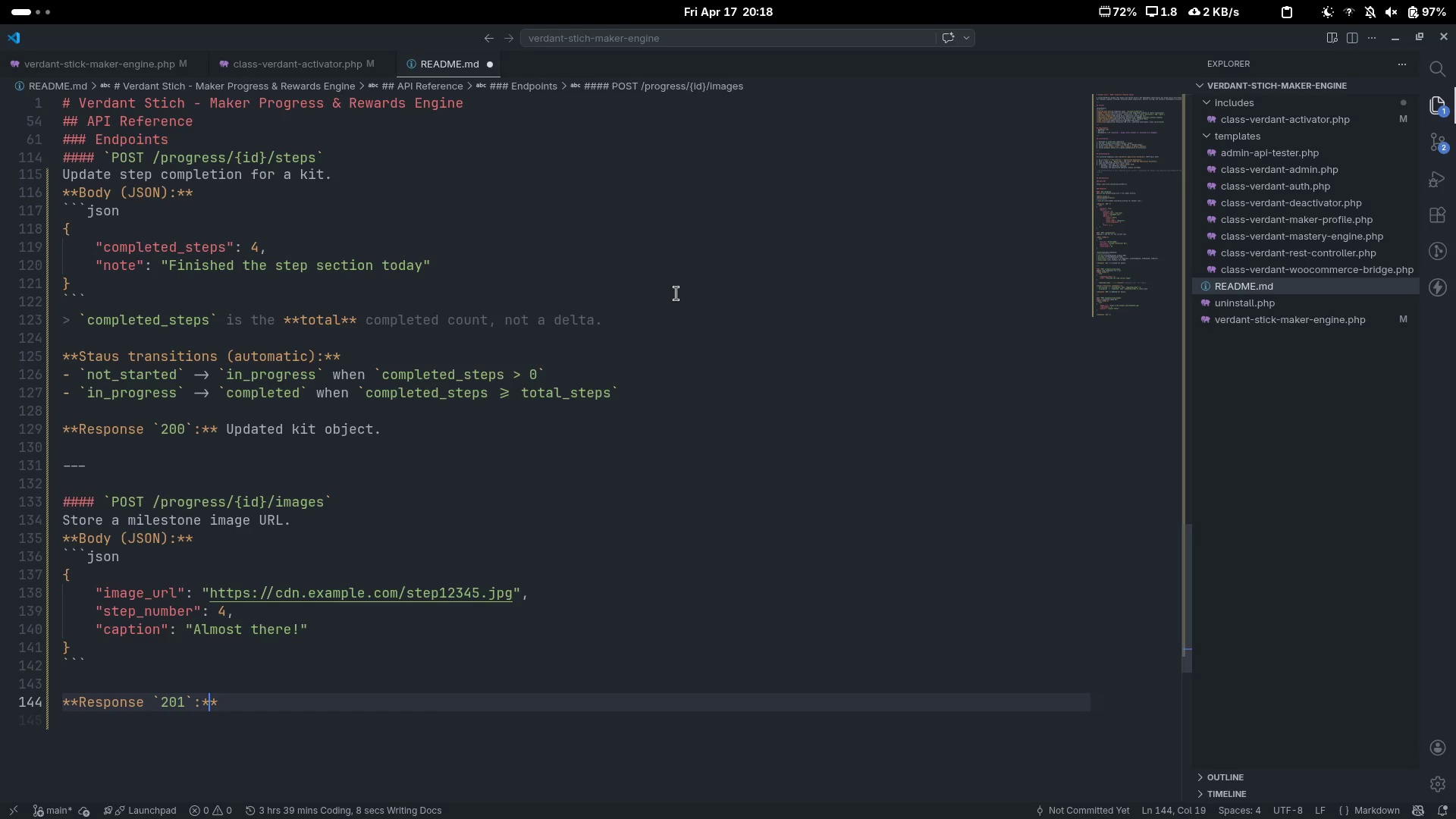 
key(ArrowRight)
 